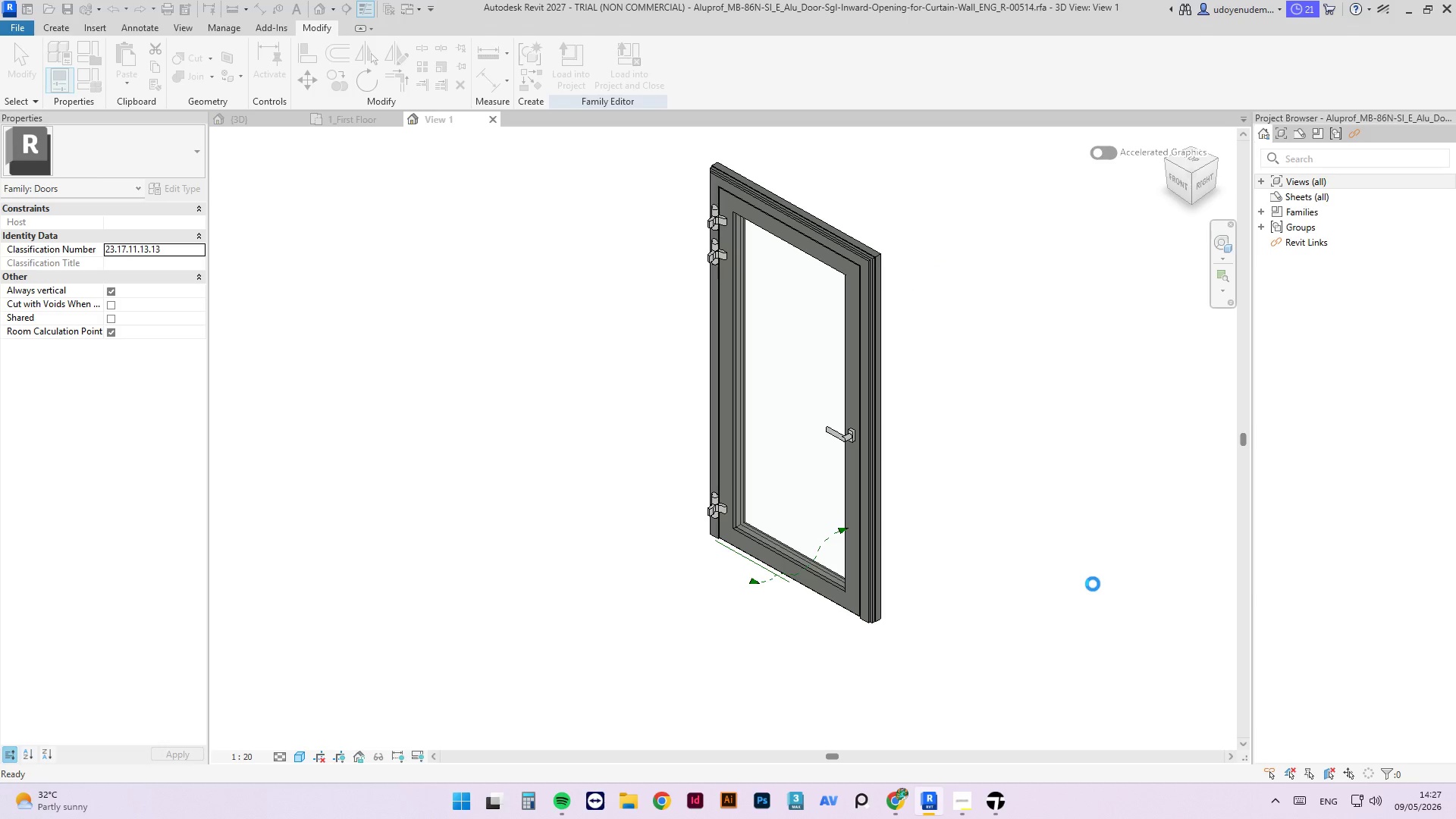 
mouse_move([611, 141])
 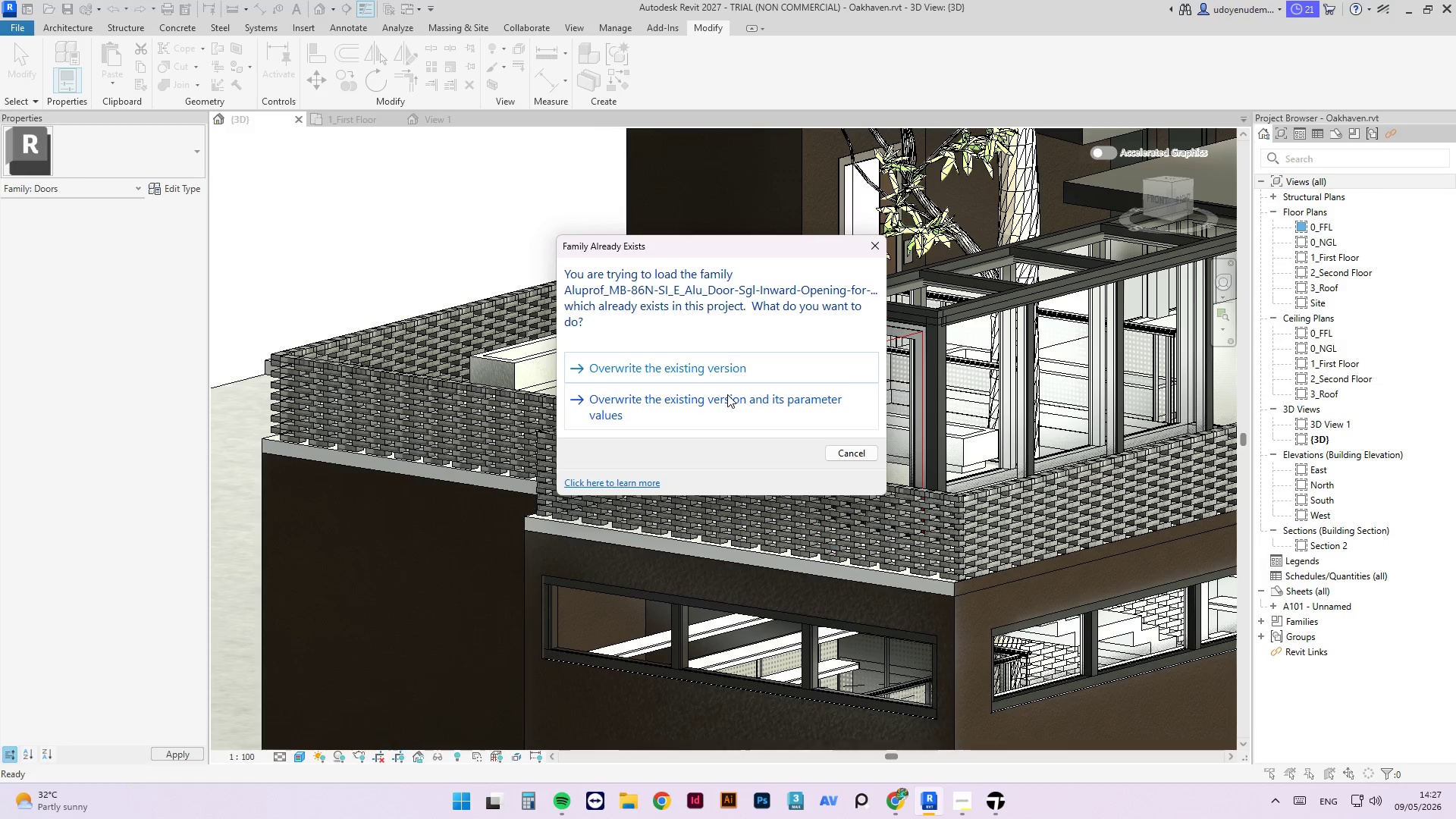 
left_click([723, 375])
 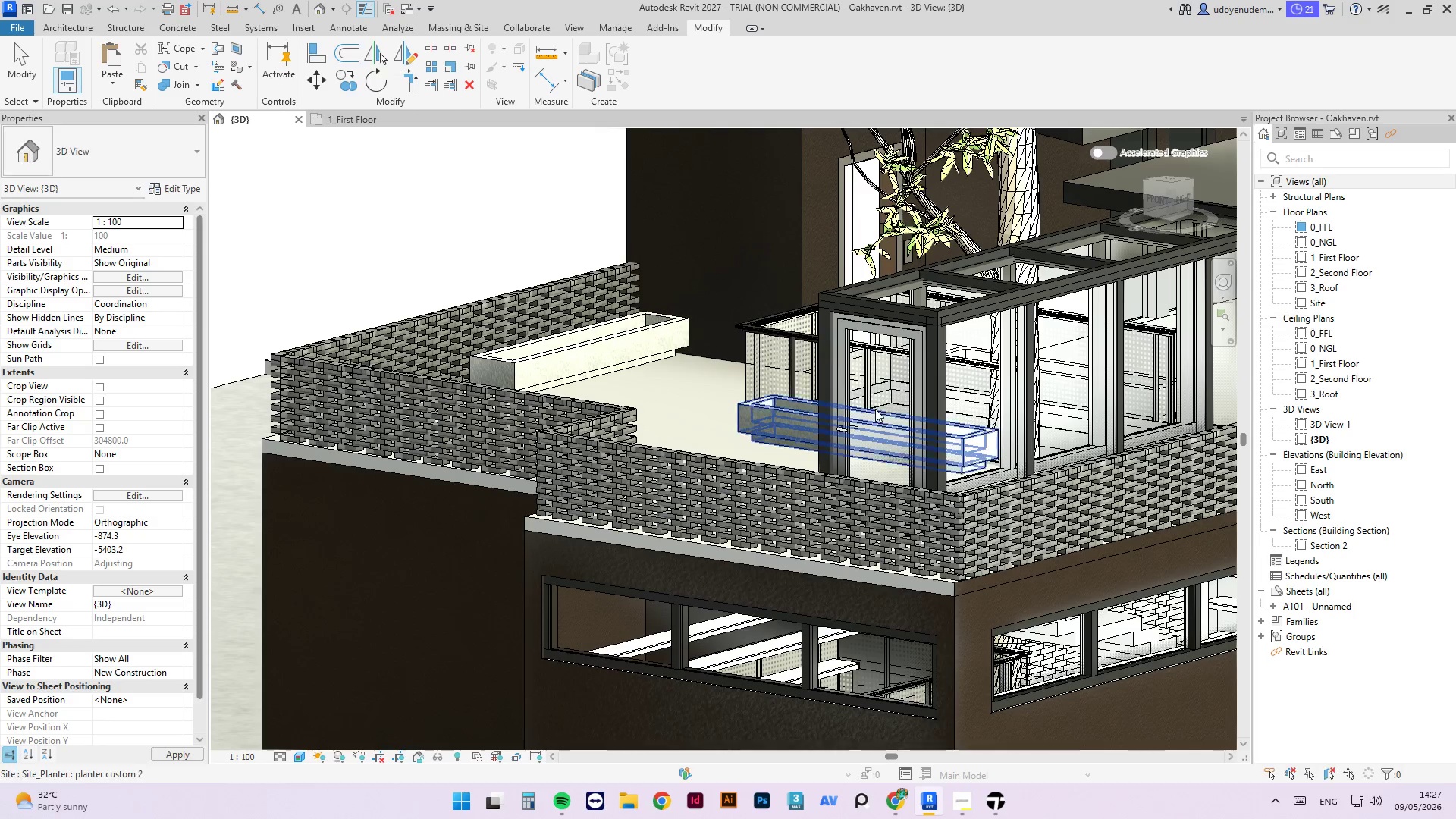 
scroll: coordinate [526, 202], scroll_direction: down, amount: 4.0
 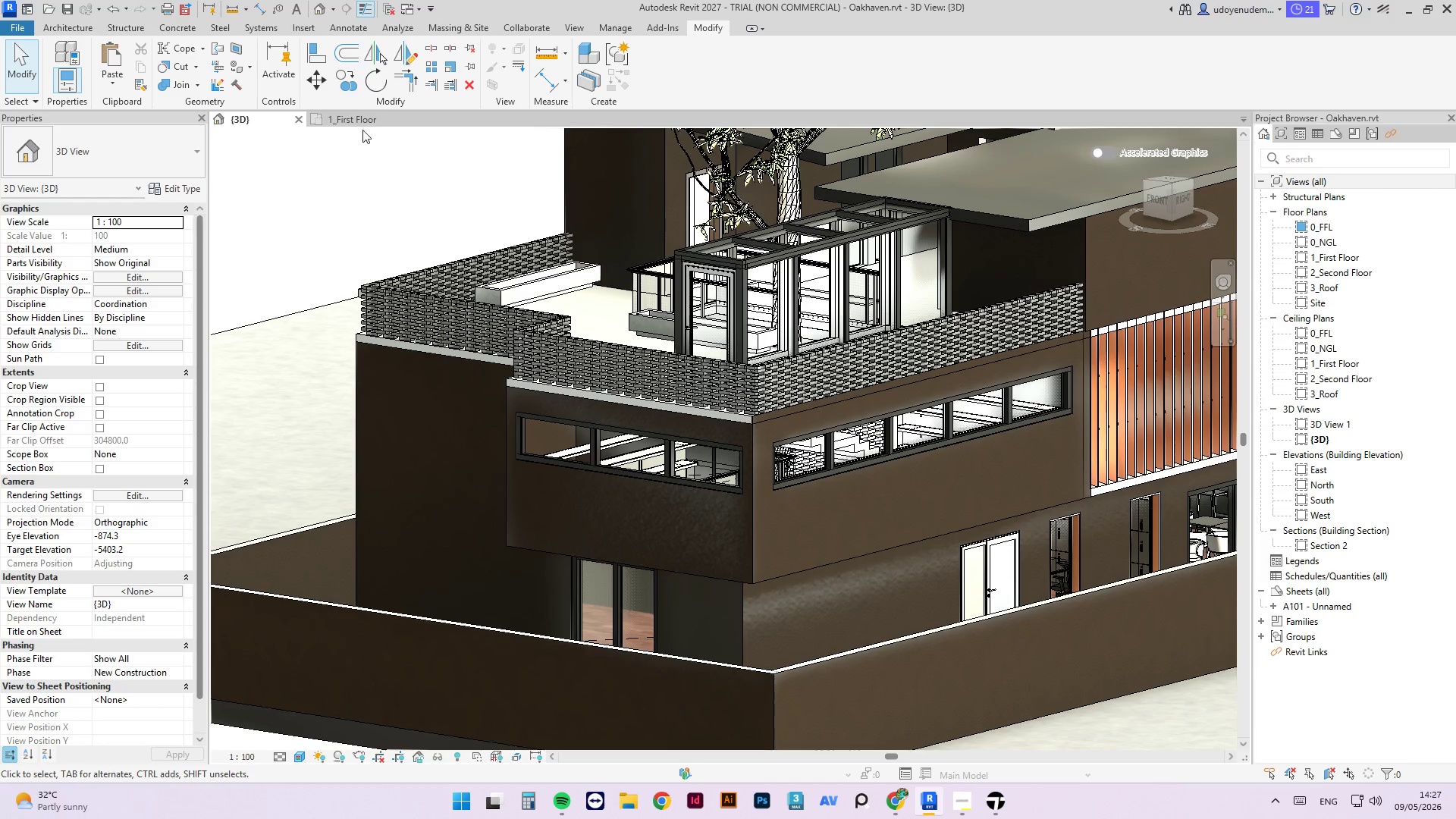 
left_click([347, 121])
 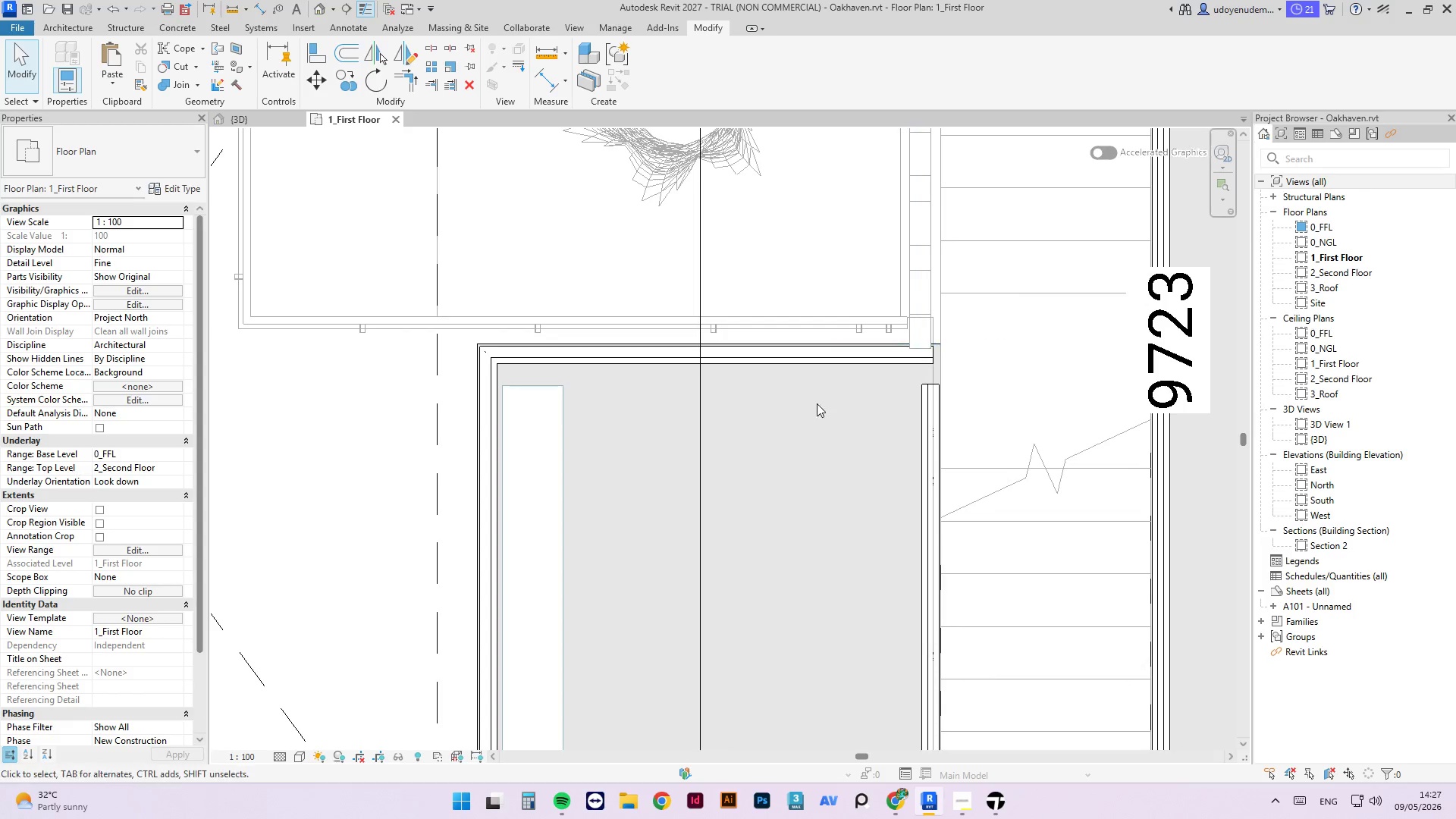 
scroll: coordinate [820, 528], scroll_direction: down, amount: 10.0
 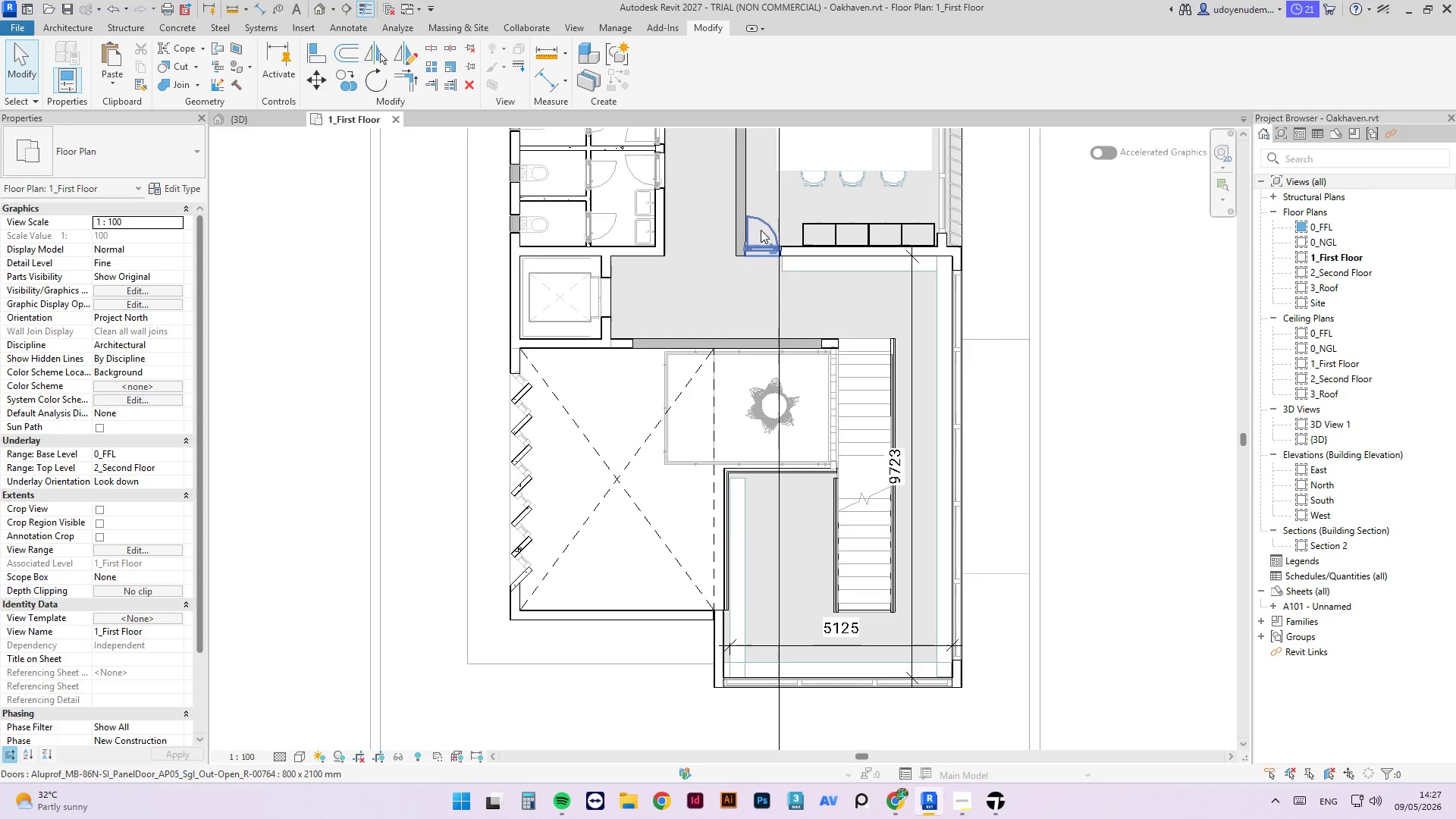 
left_click([756, 226])
 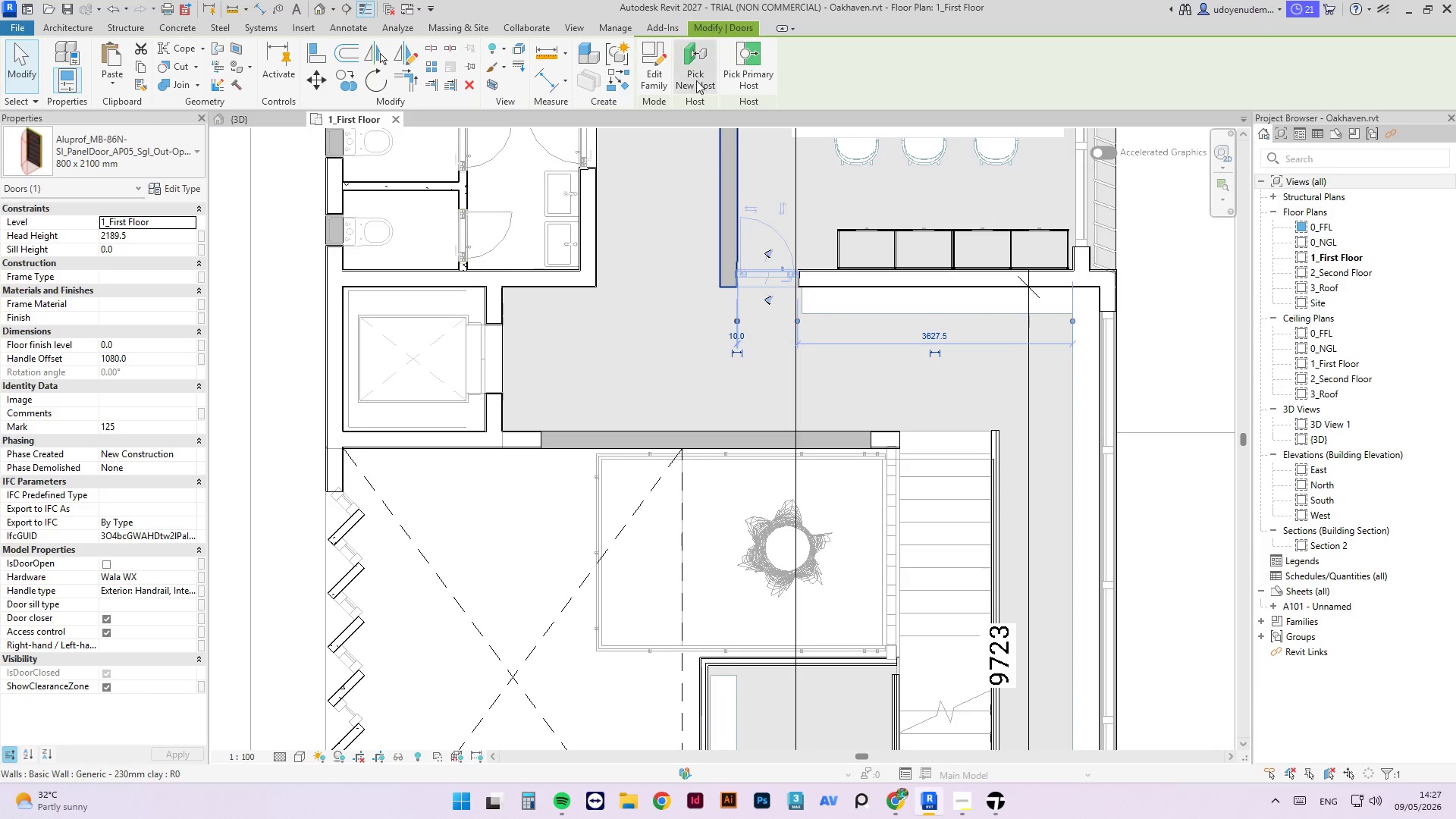 
scroll: coordinate [756, 213], scroll_direction: up, amount: 4.0
 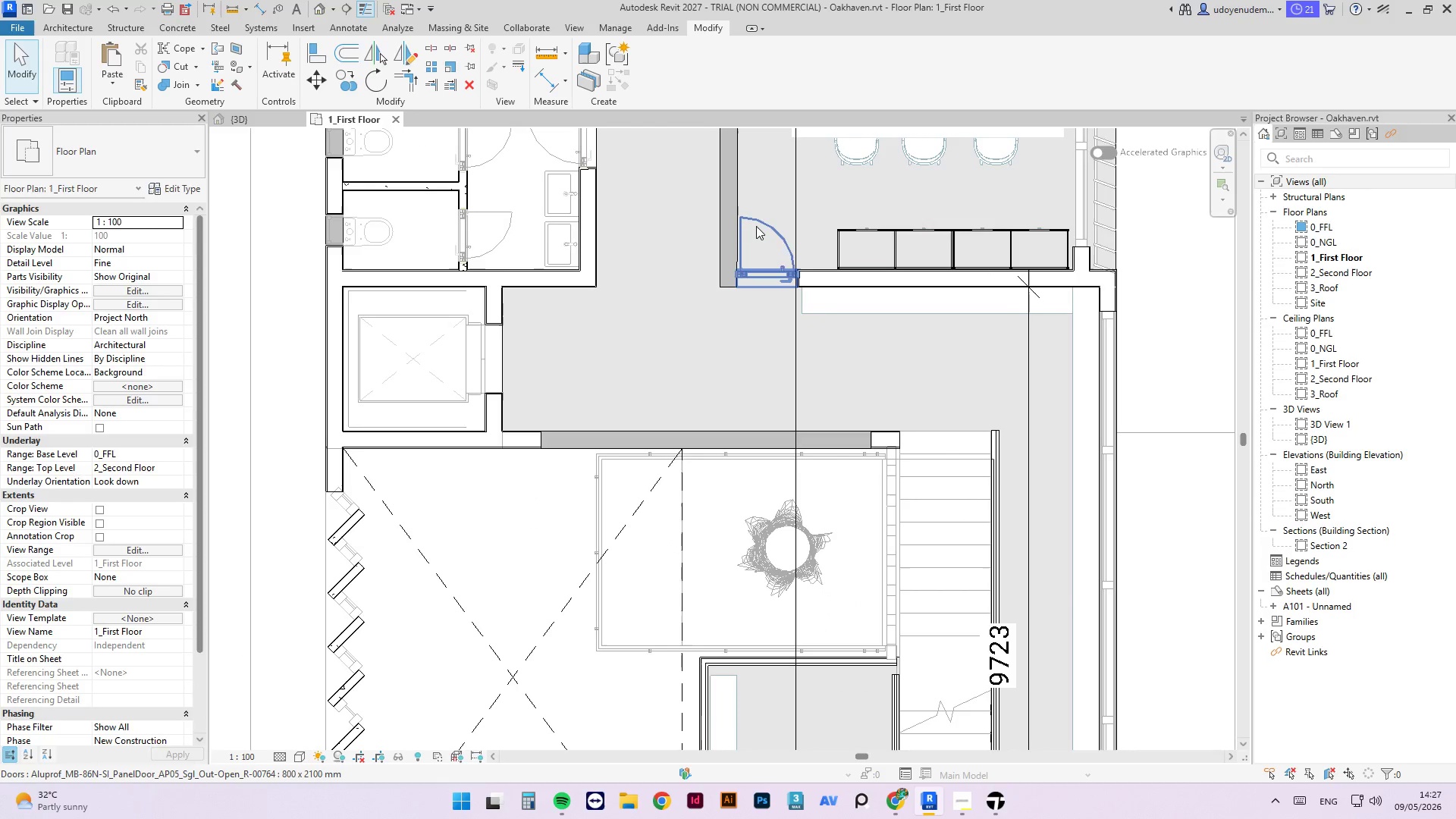 
left_click([659, 72])
 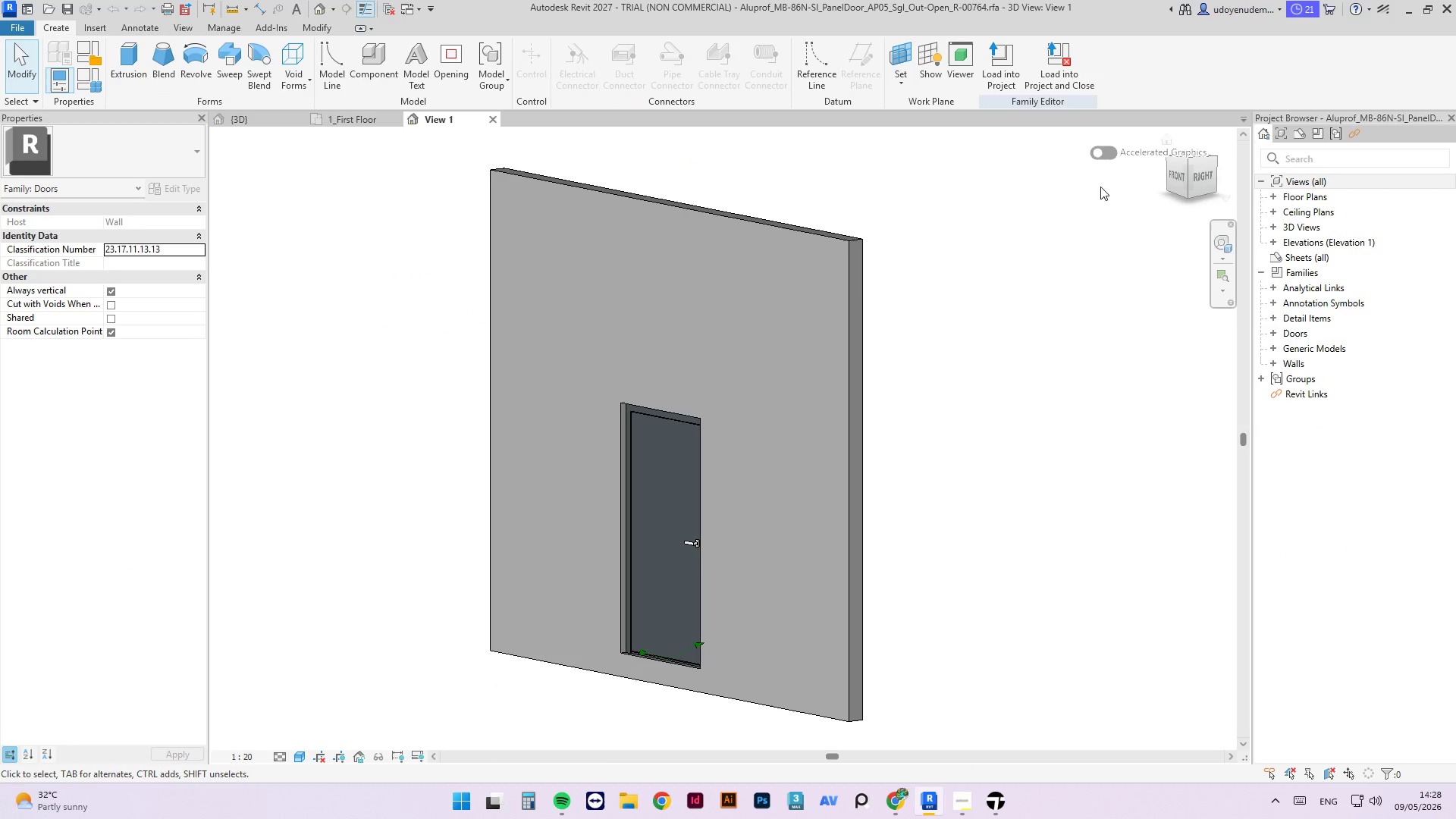 
left_click_drag(start_coordinate=[1188, 166], to_coordinate=[999, 183])
 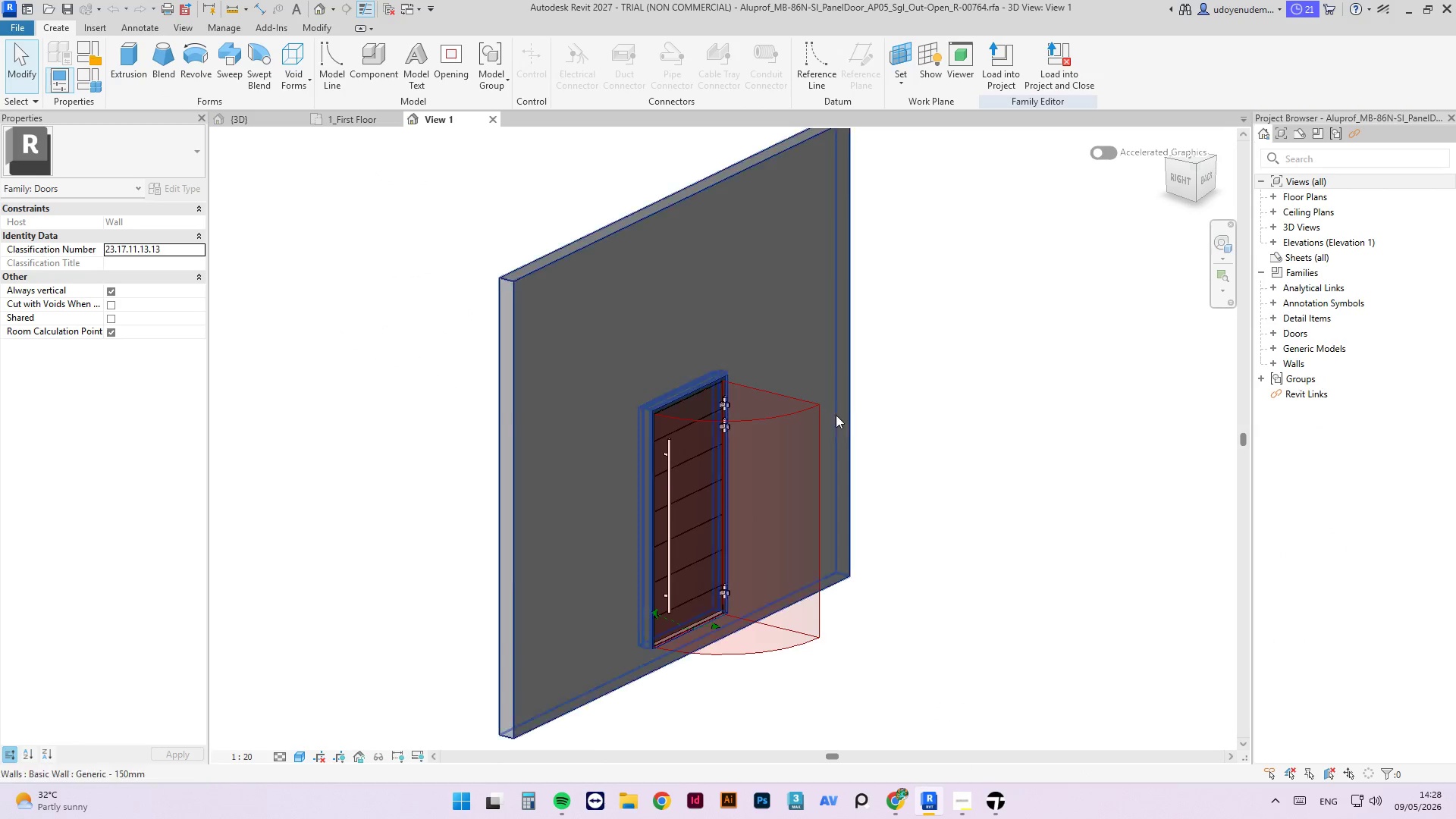 
left_click([784, 425])
 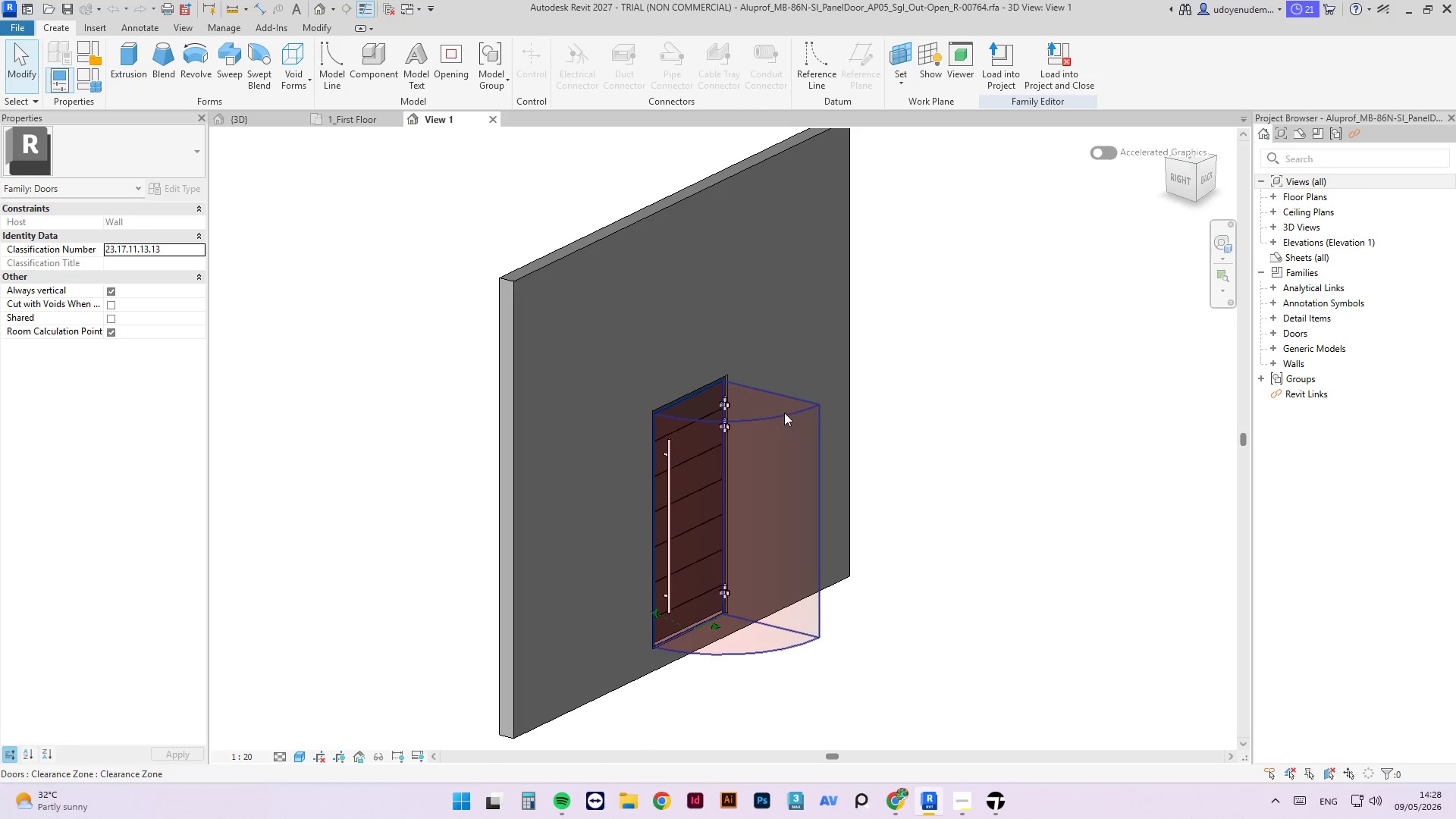 
left_click([784, 413])
 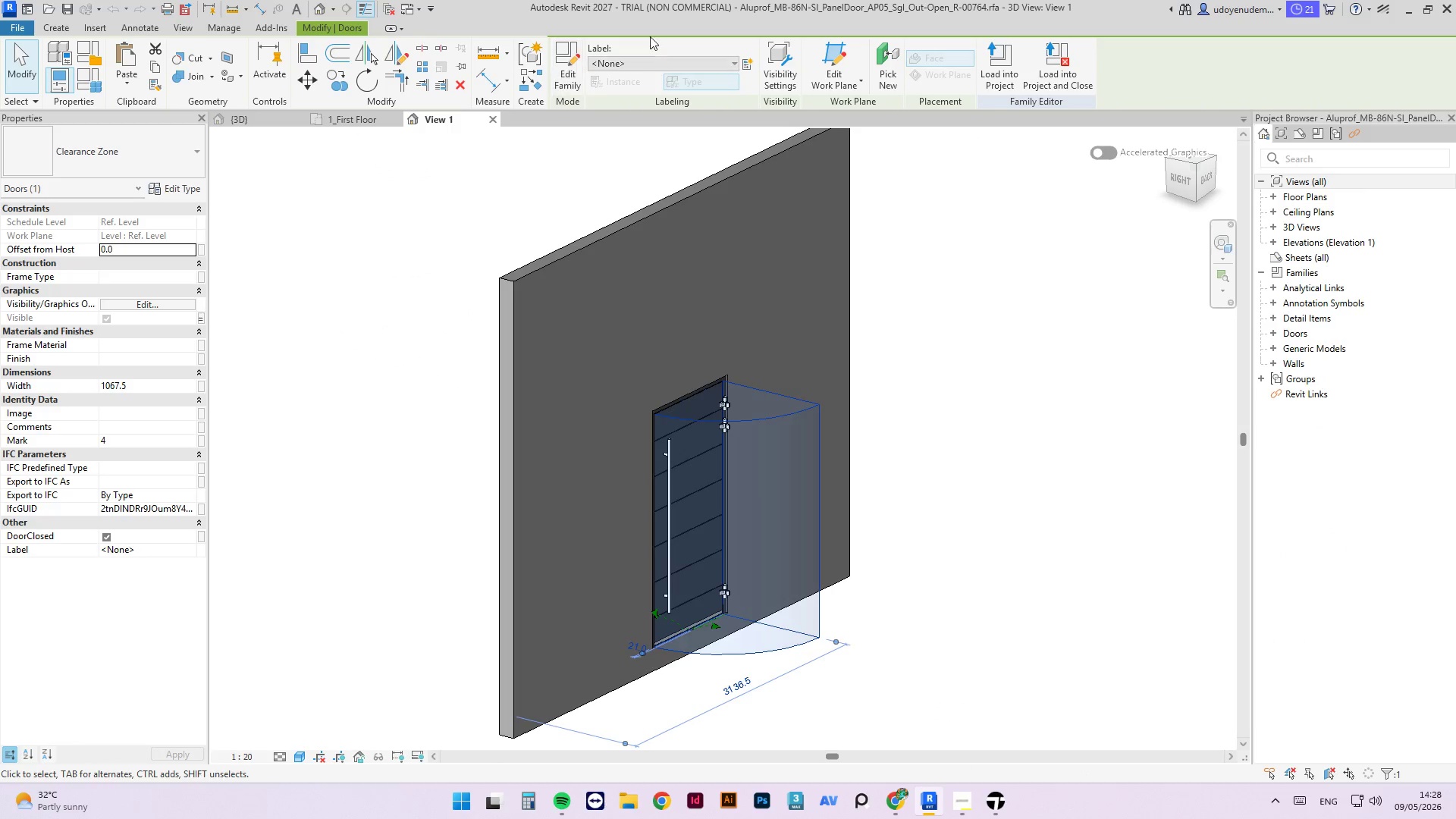 
left_click([458, 86])
 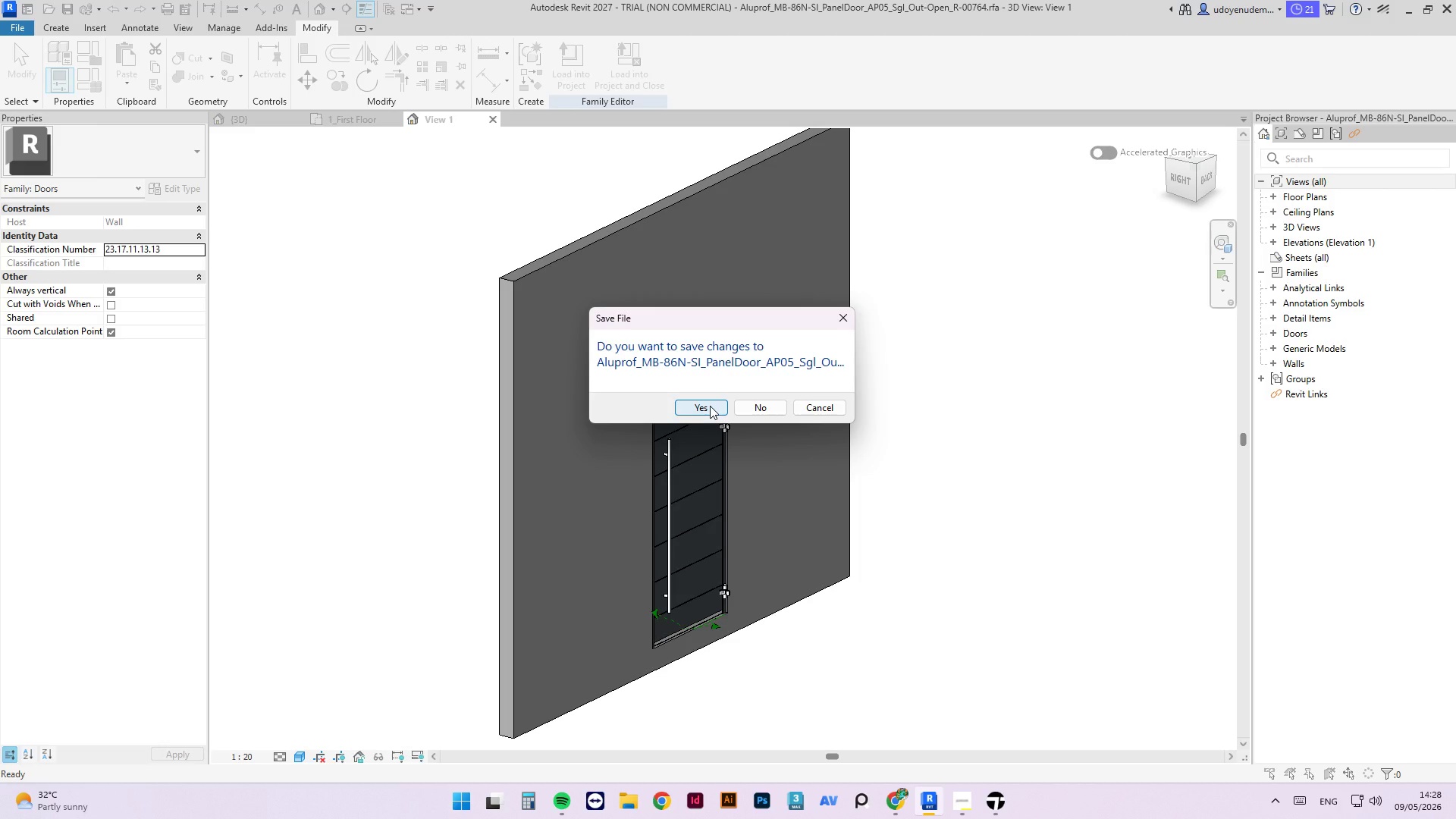 
wait(6.69)
 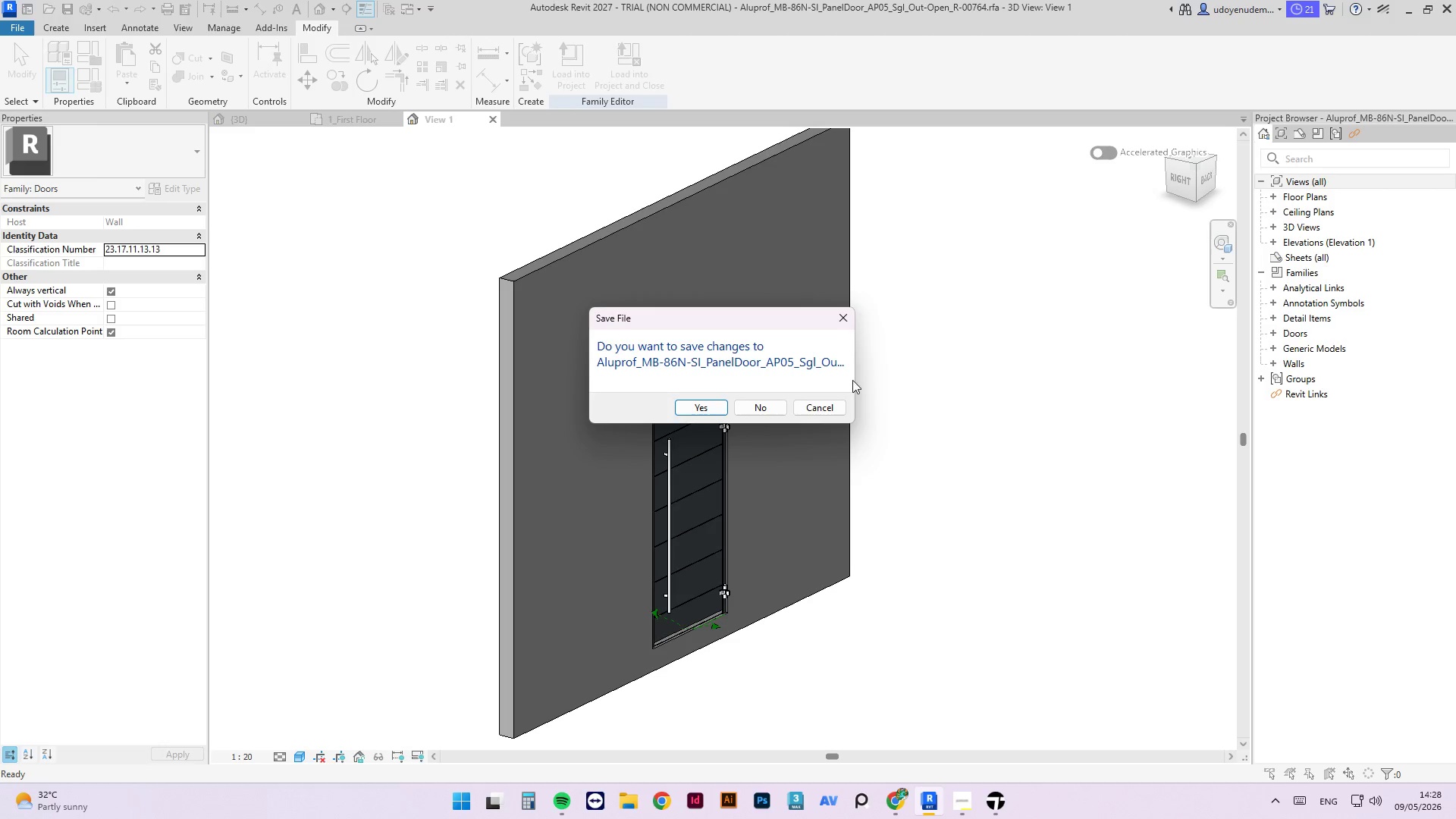 
left_click([744, 404])
 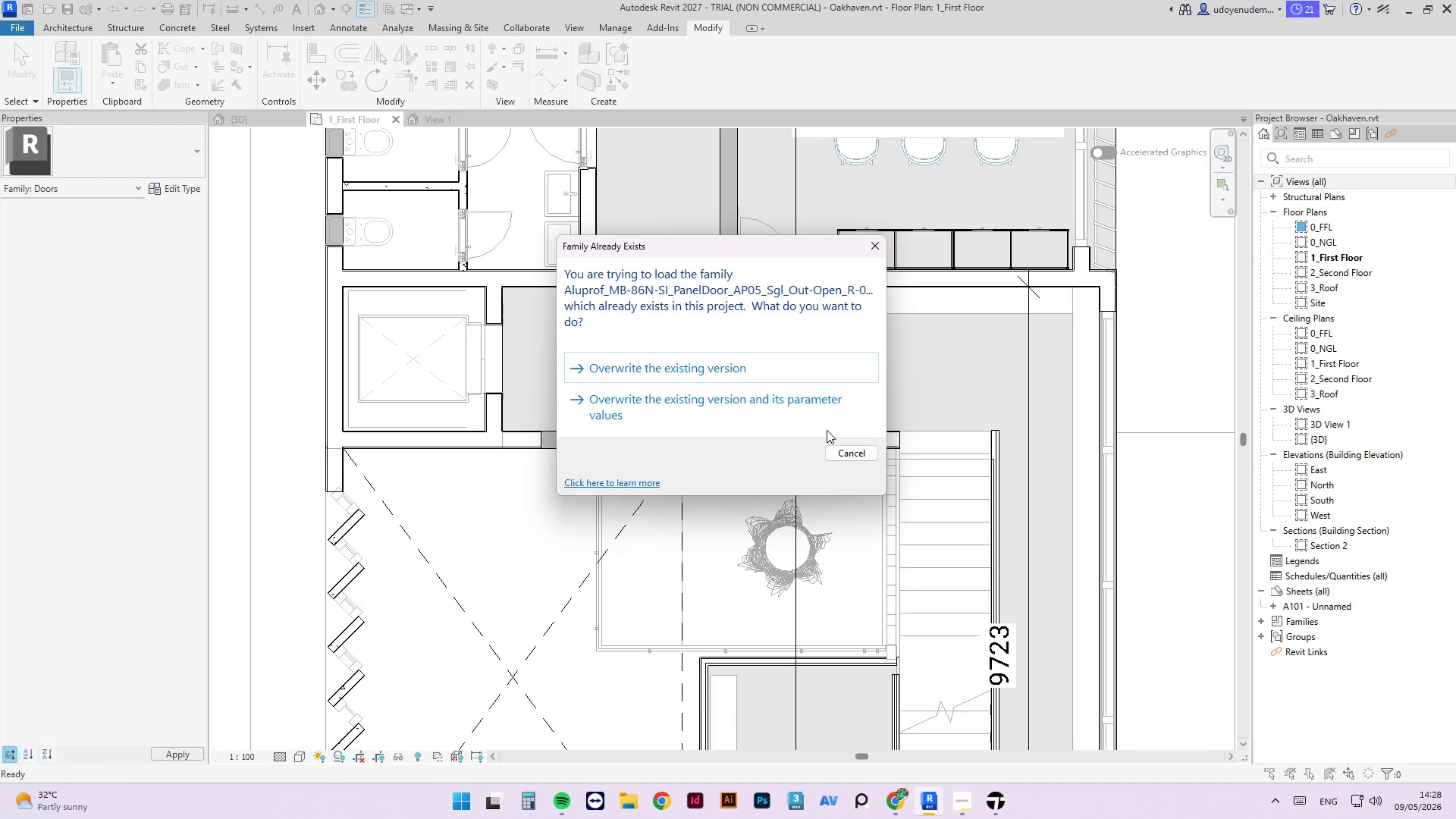 
left_click([736, 409])
 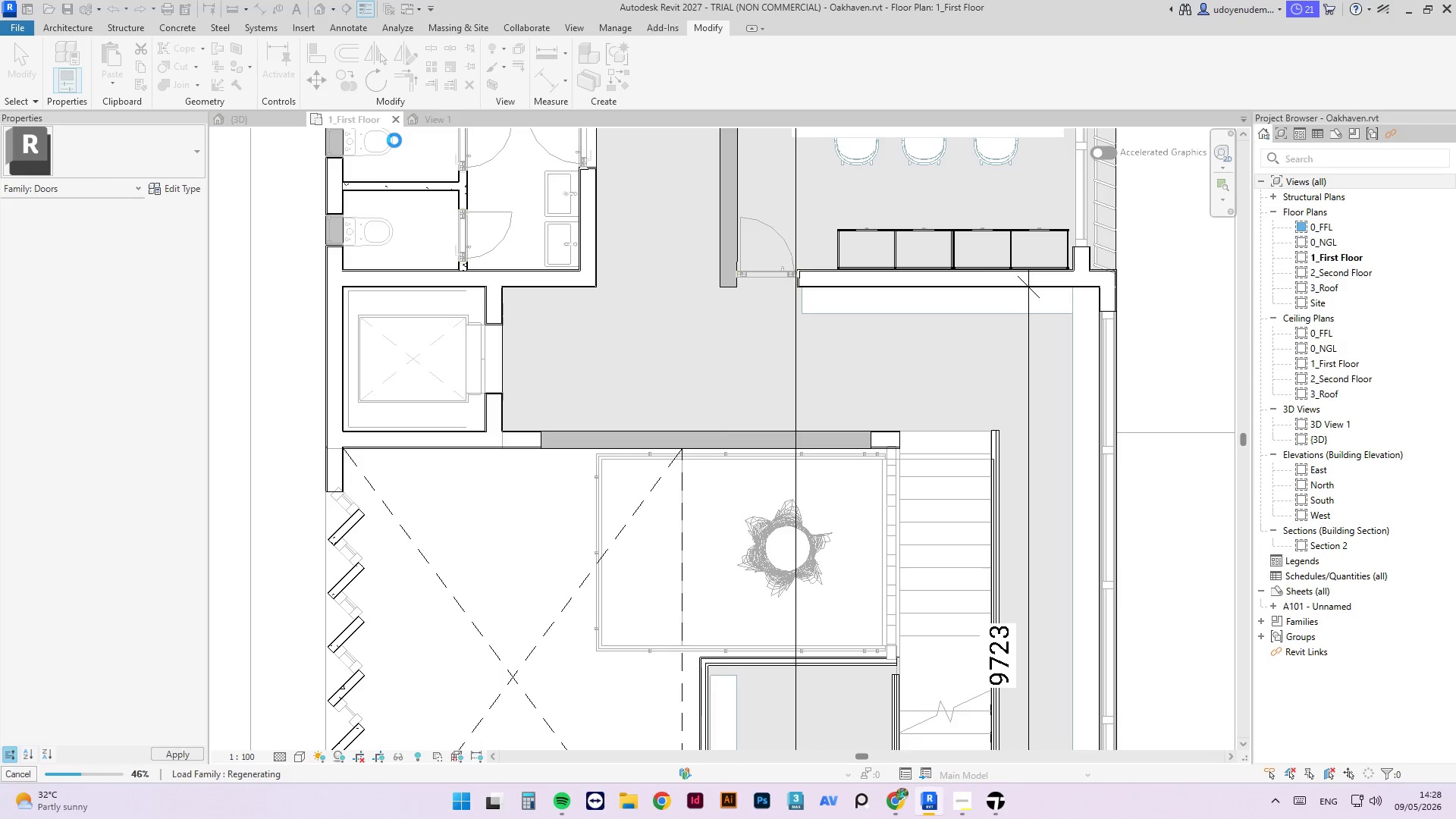 
wait(5.08)
 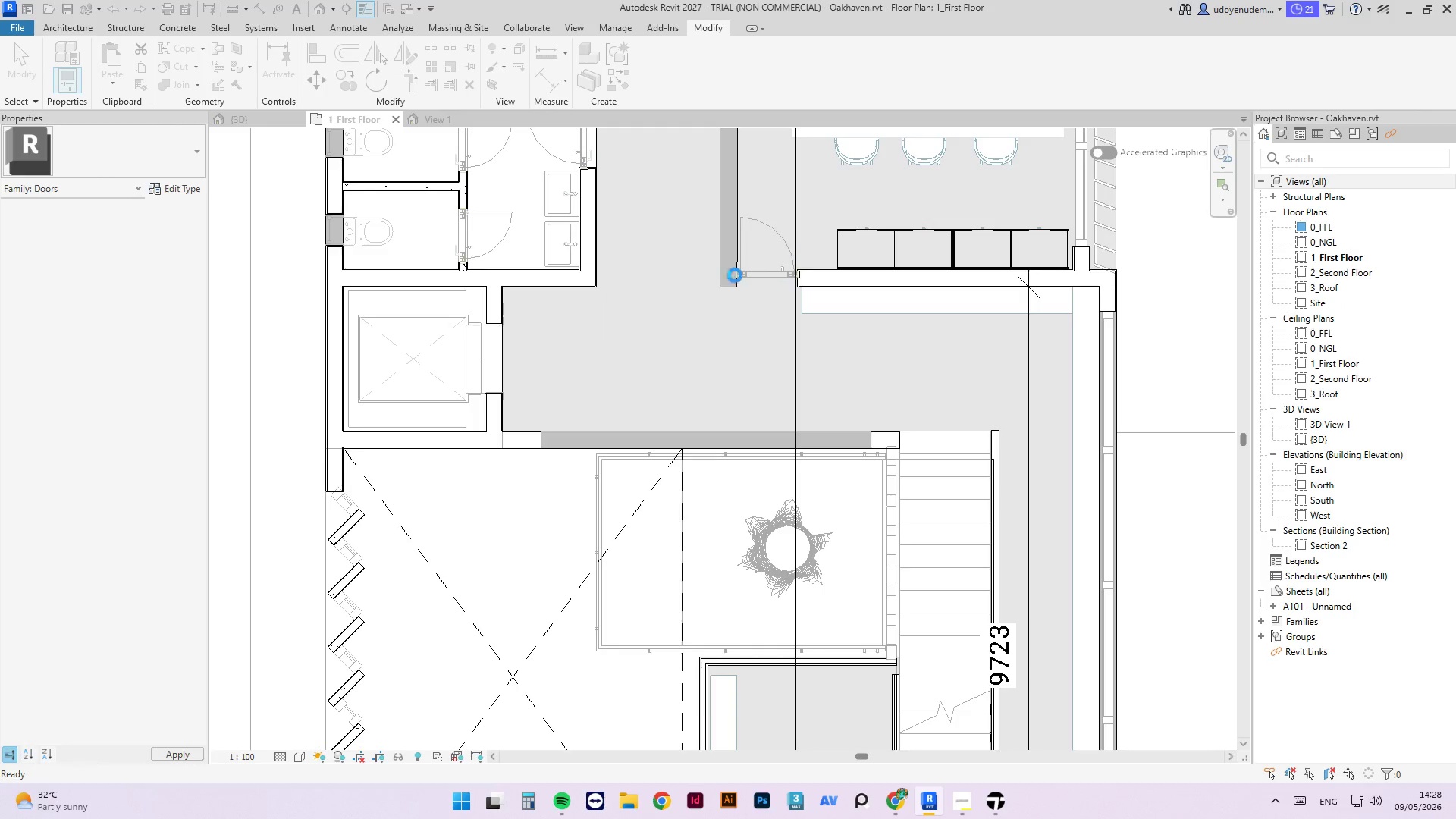 
scroll: coordinate [674, 552], scroll_direction: down, amount: 8.0
 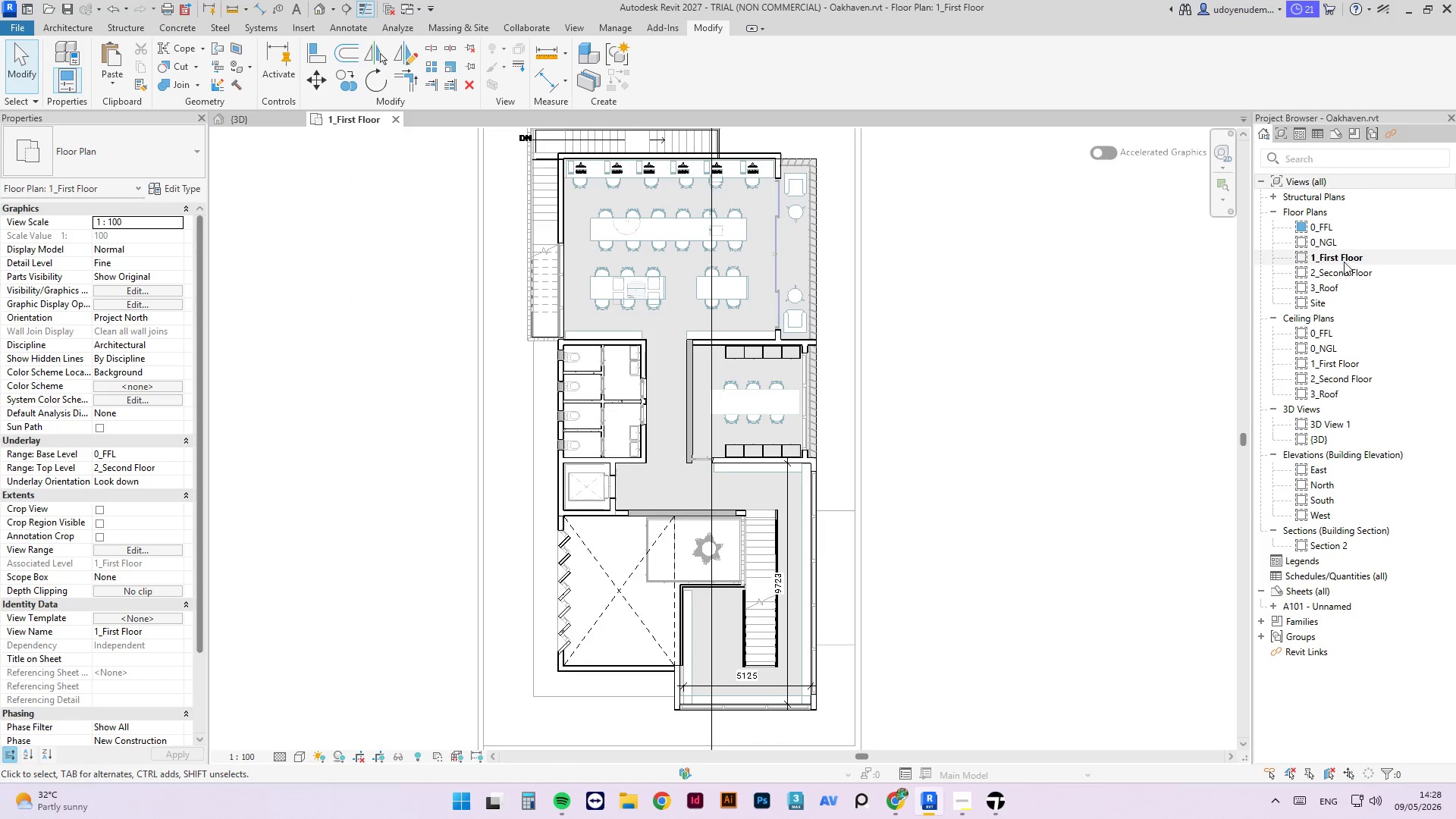 
wait(5.45)
 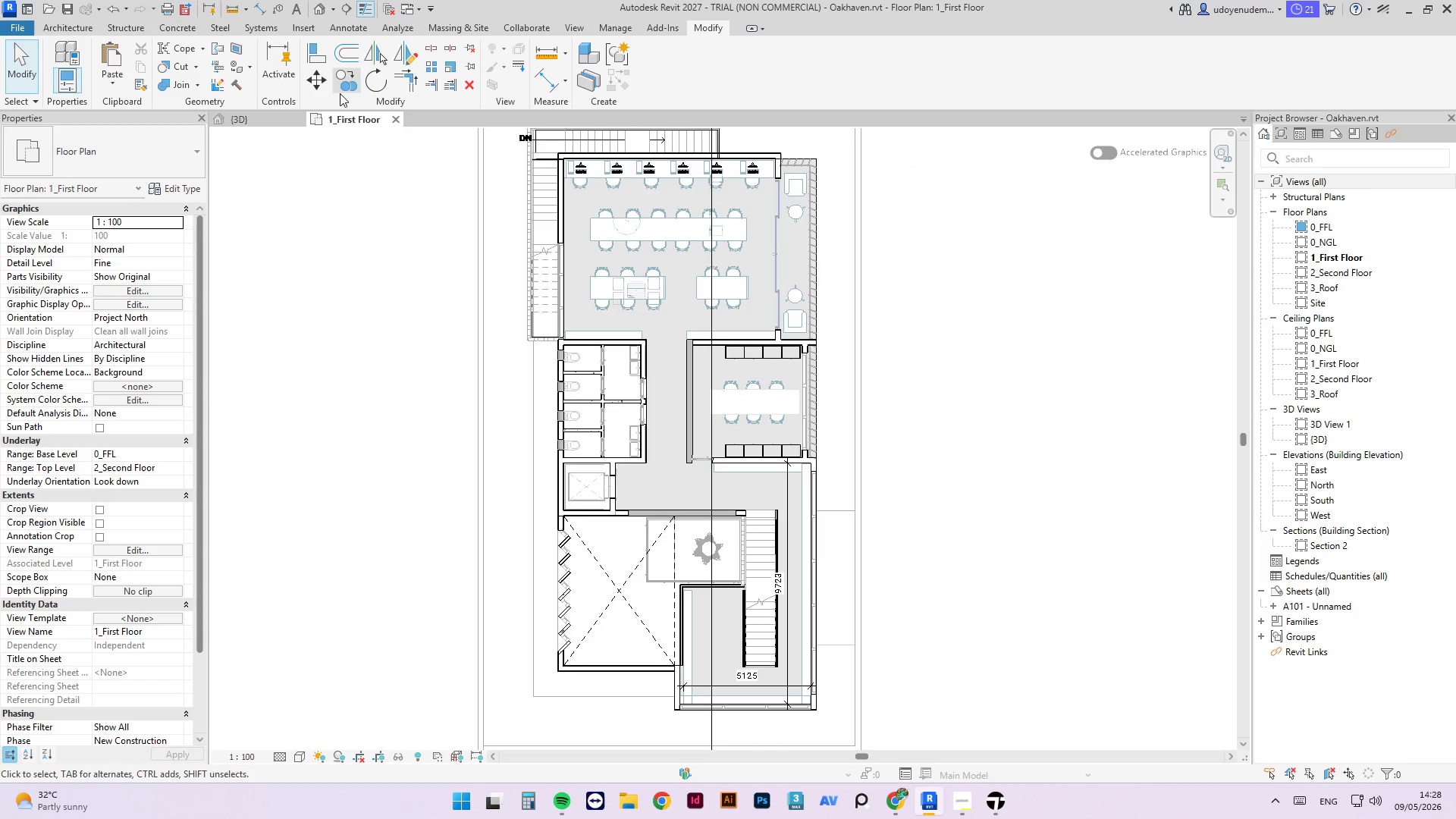 
double_click([1326, 226])
 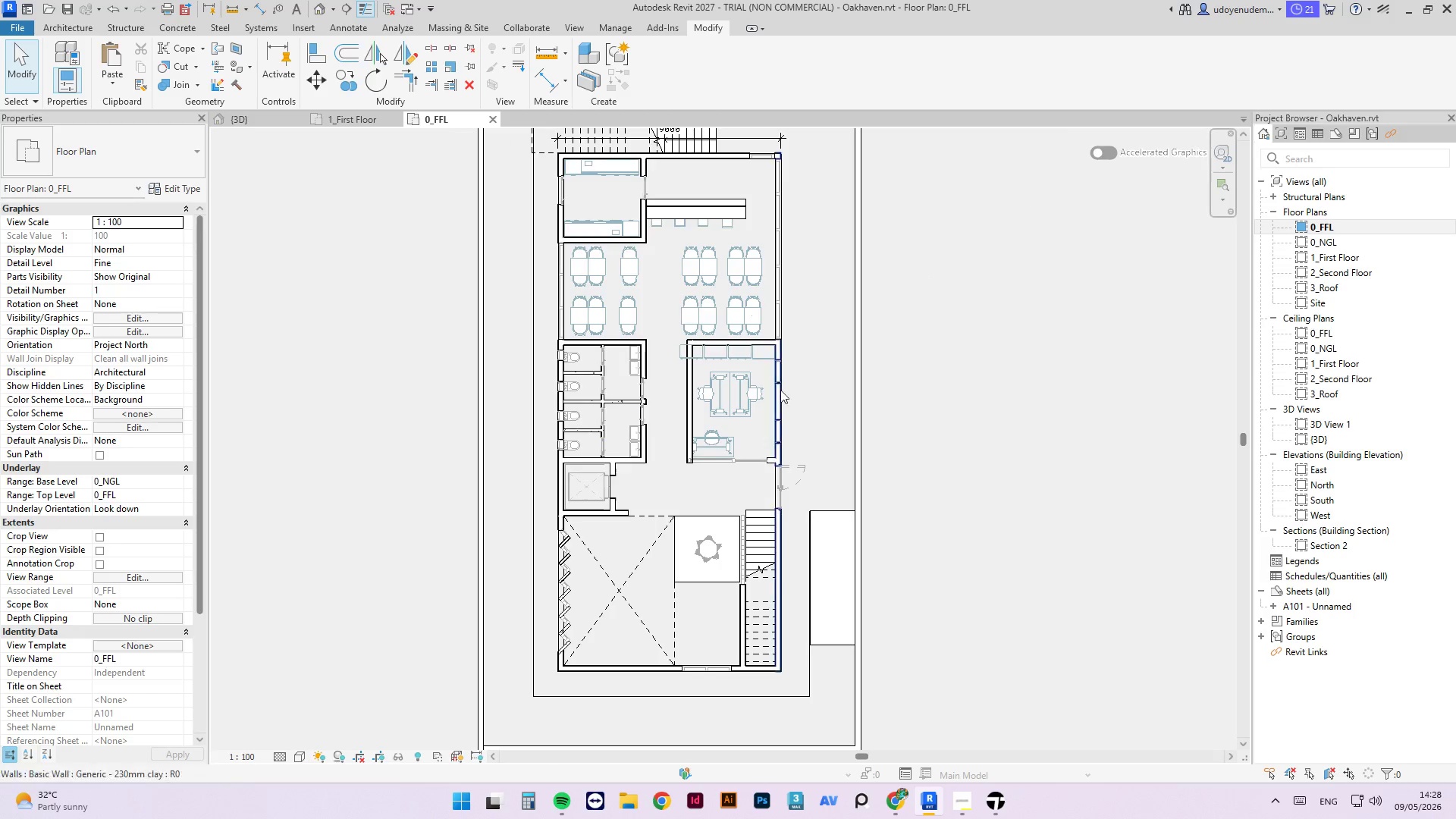 
scroll: coordinate [658, 189], scroll_direction: up, amount: 4.0
 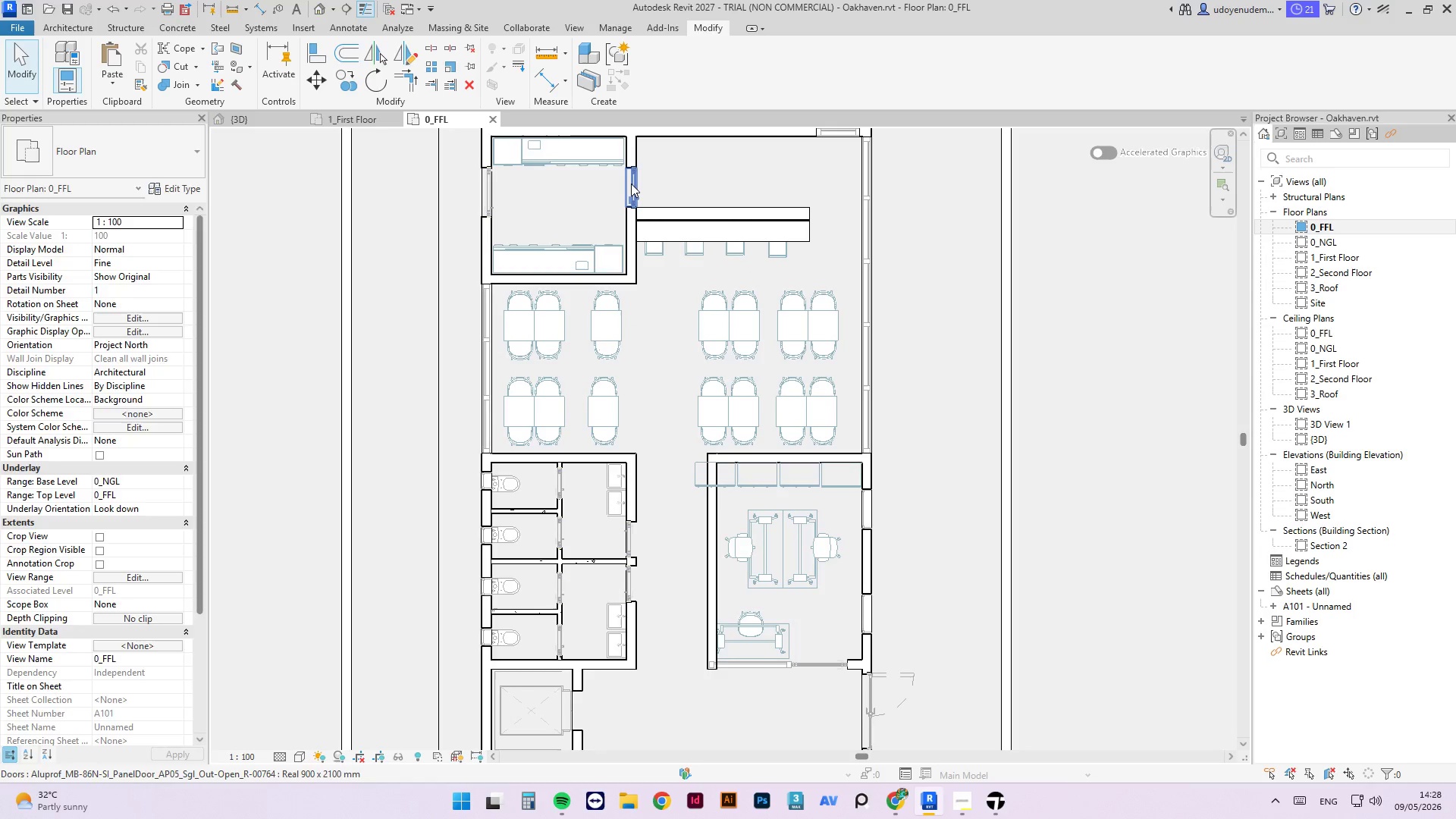 
left_click([631, 184])
 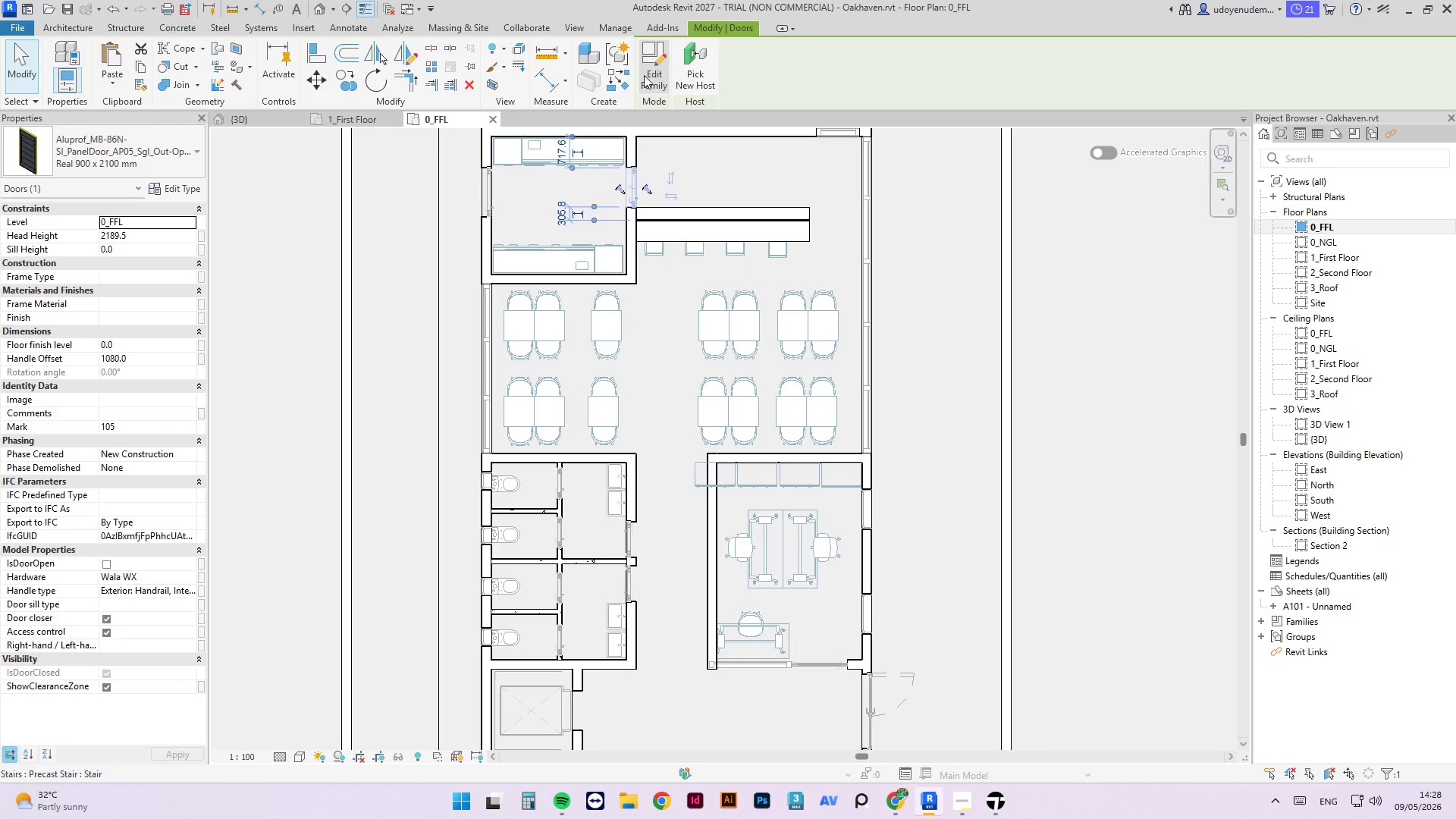 
left_click([644, 60])
 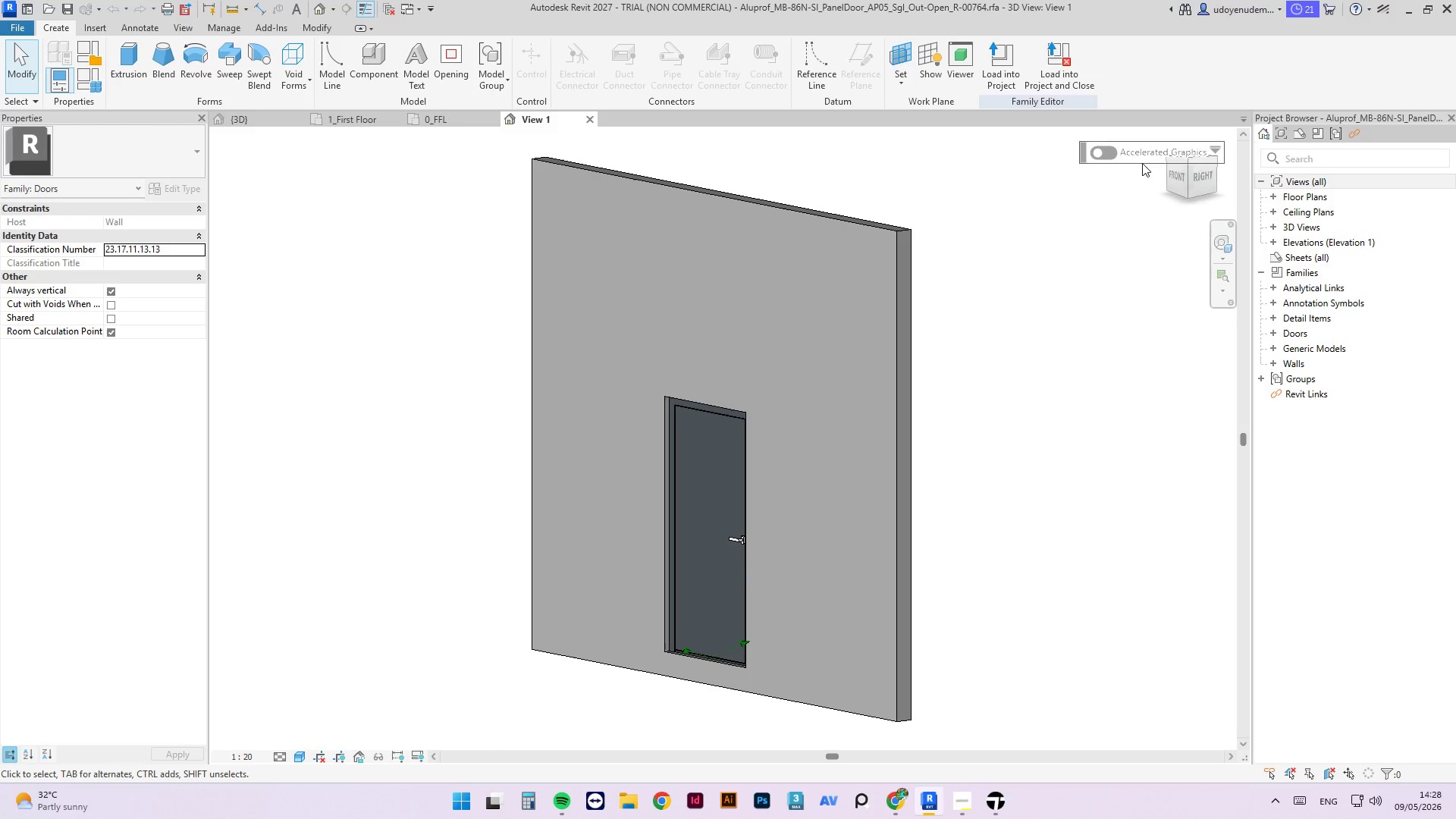 
left_click_drag(start_coordinate=[1188, 166], to_coordinate=[905, 166])
 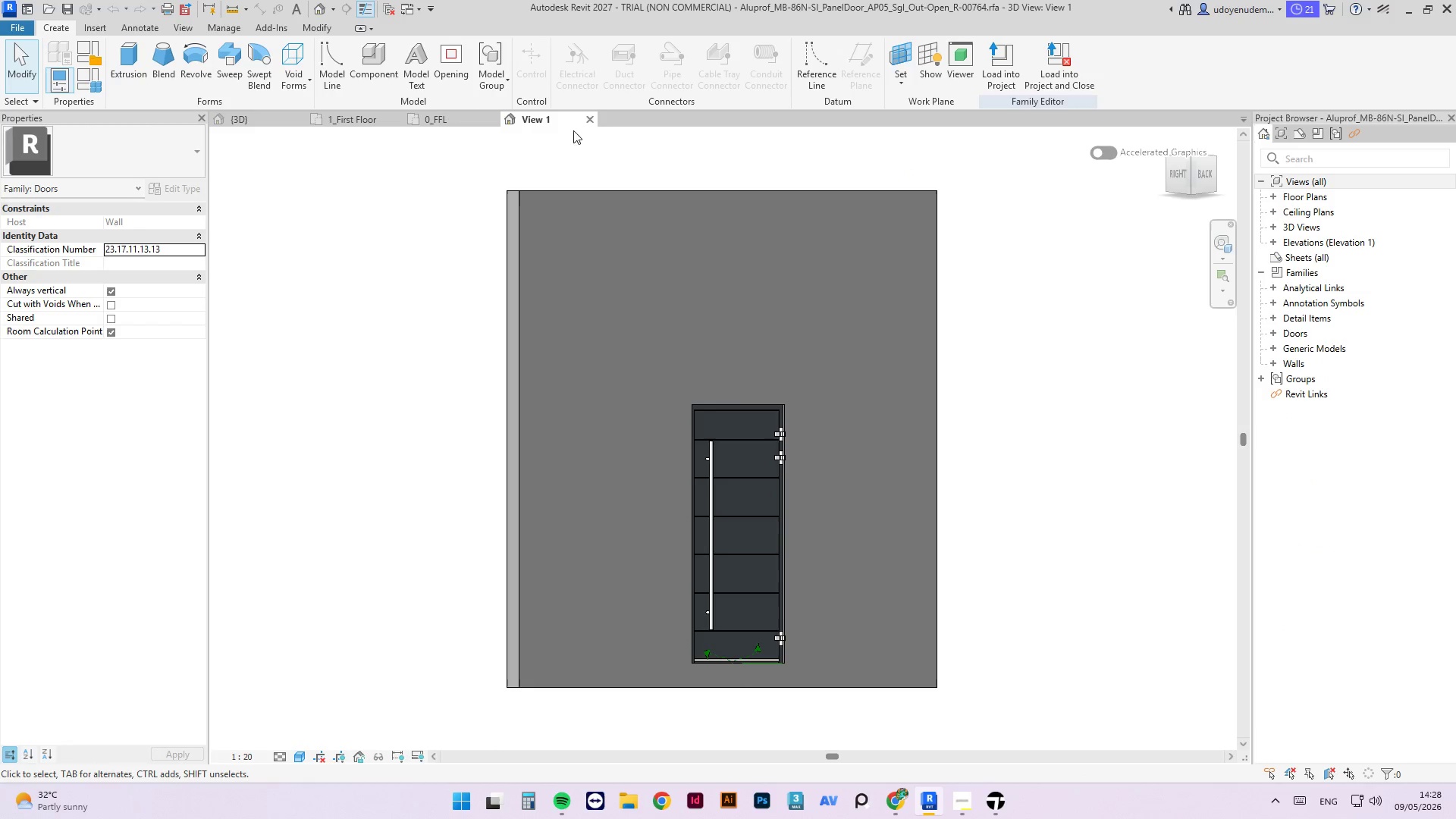 
left_click([594, 121])
 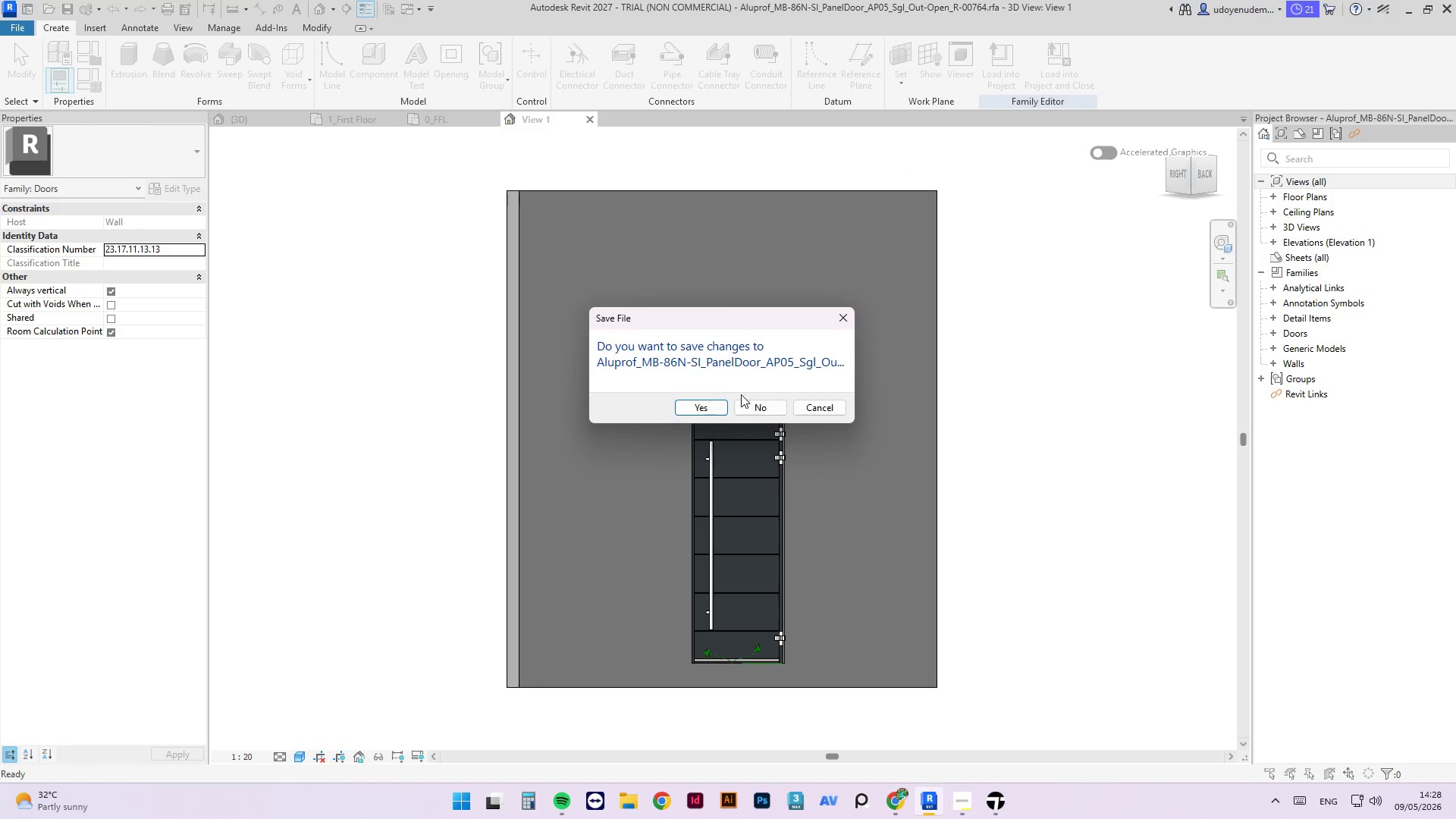 
left_click([753, 406])
 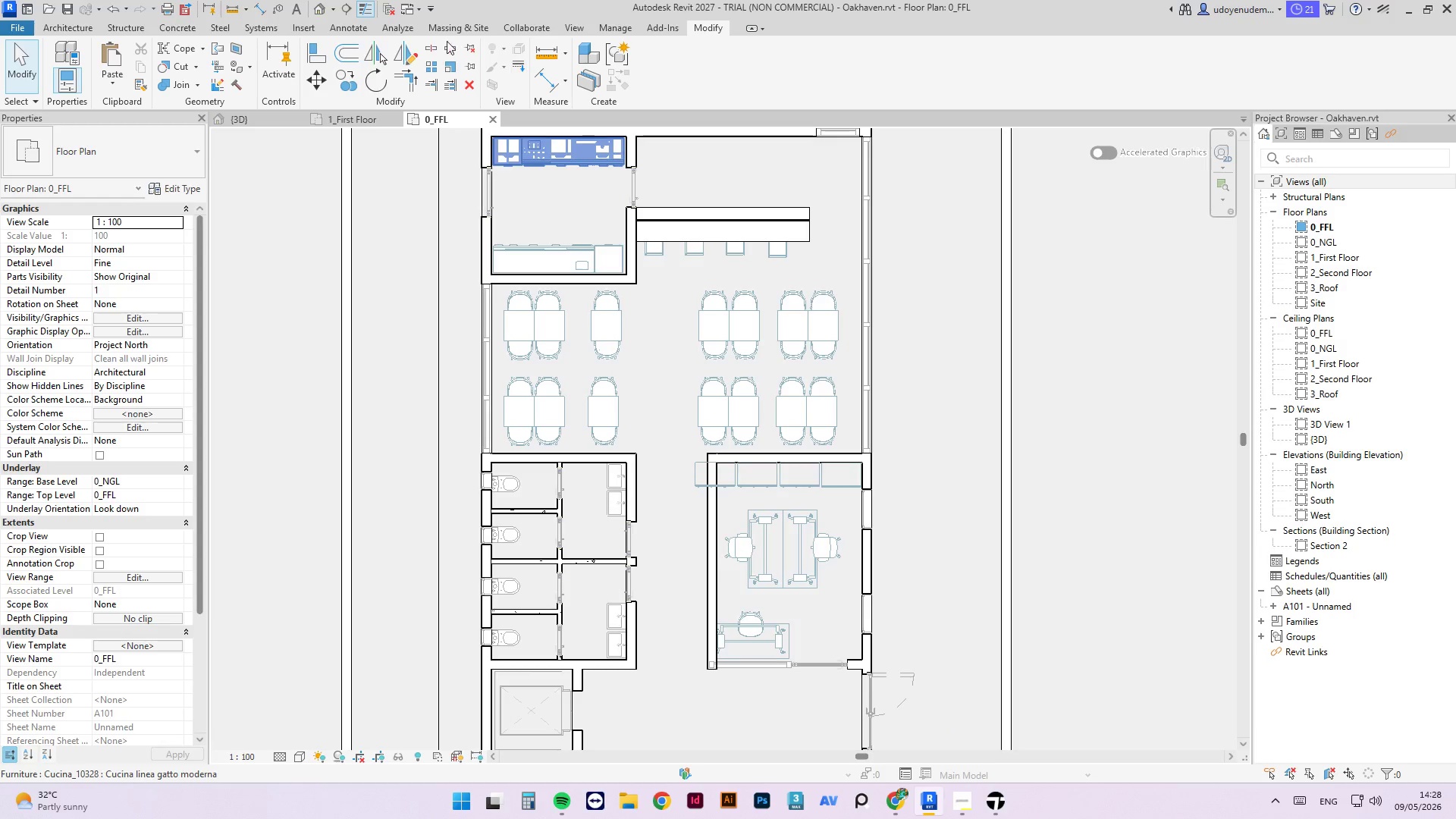 
left_click([237, 119])
 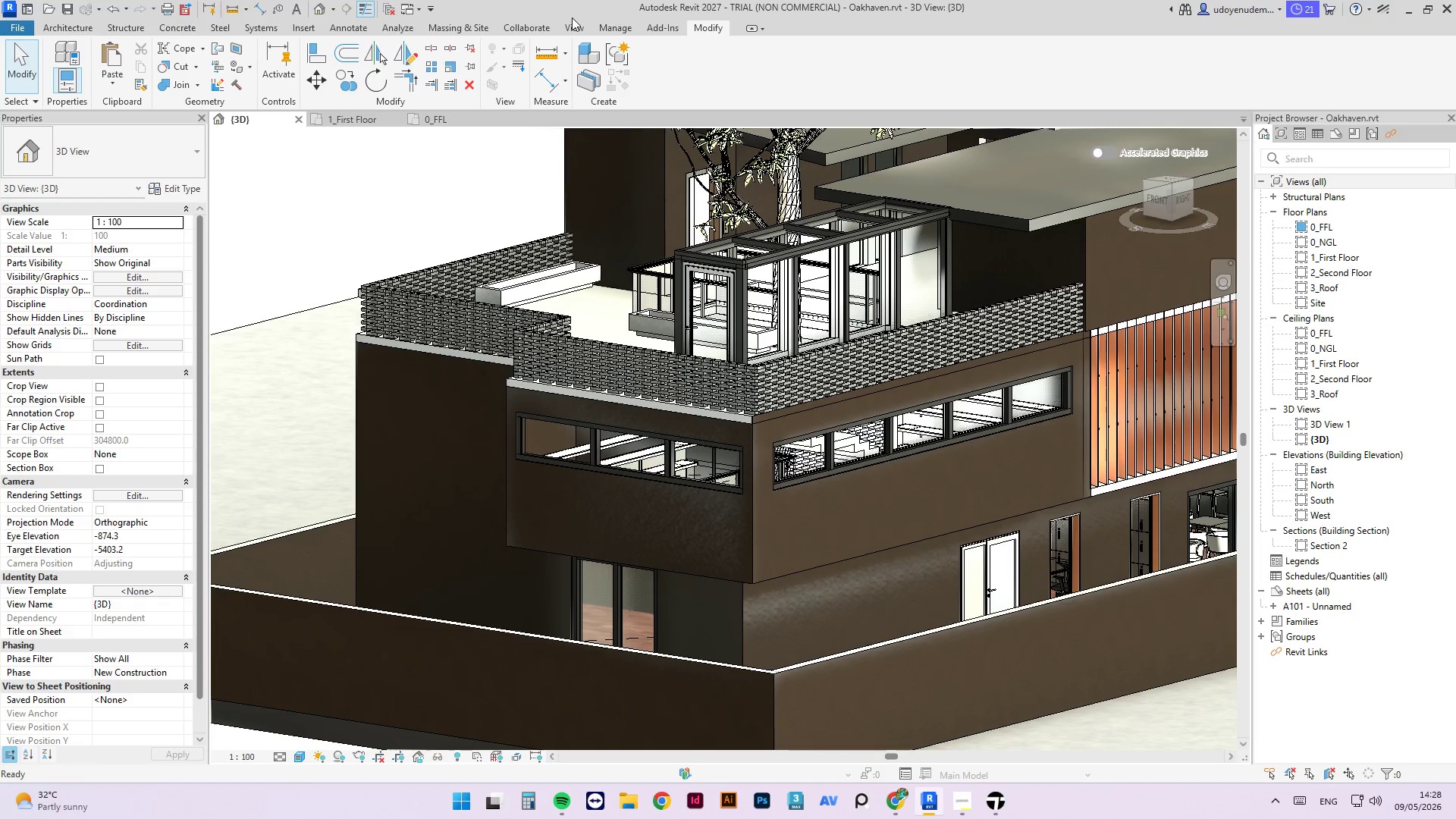 
left_click([566, 25])
 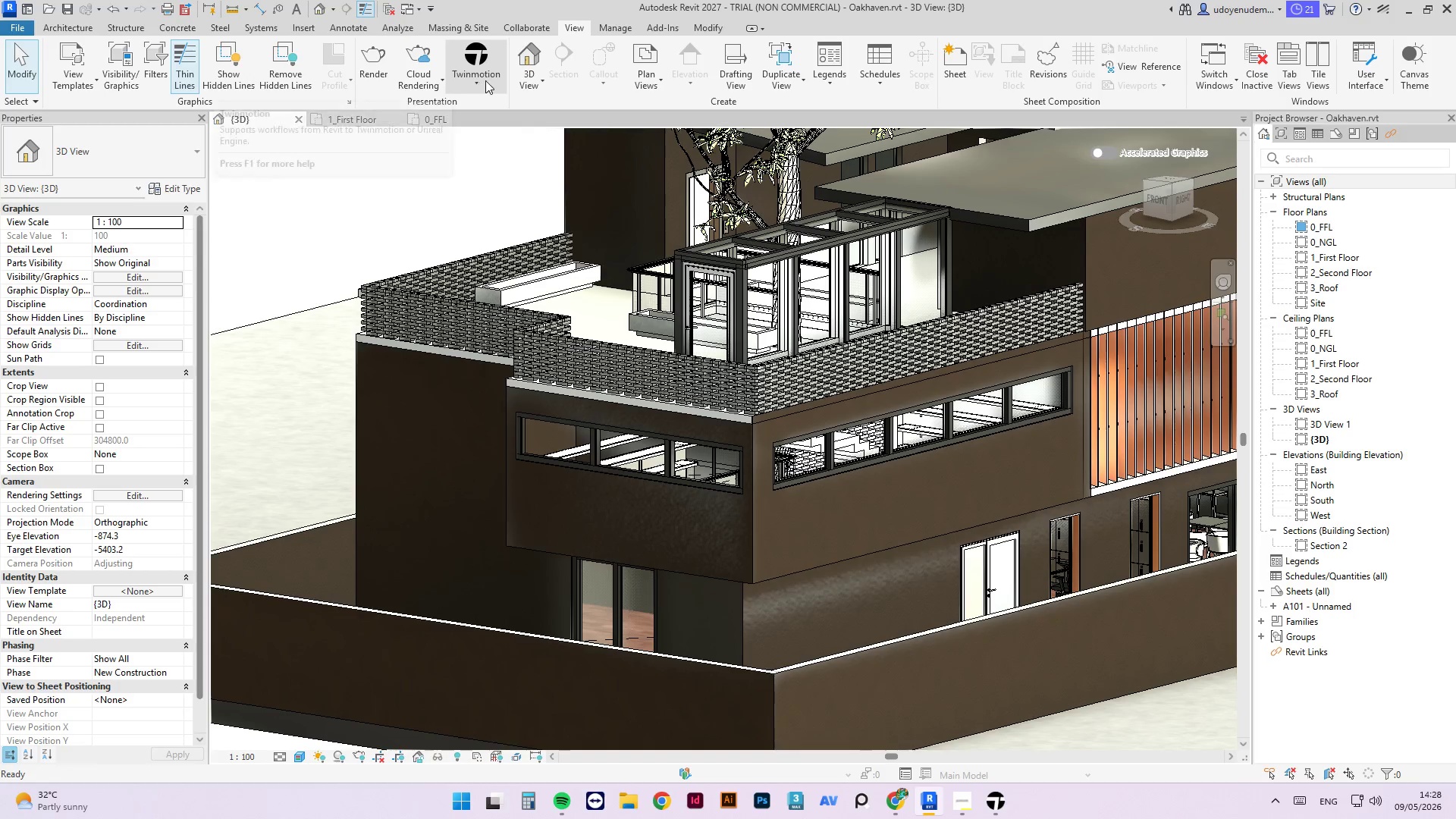 
left_click([481, 82])
 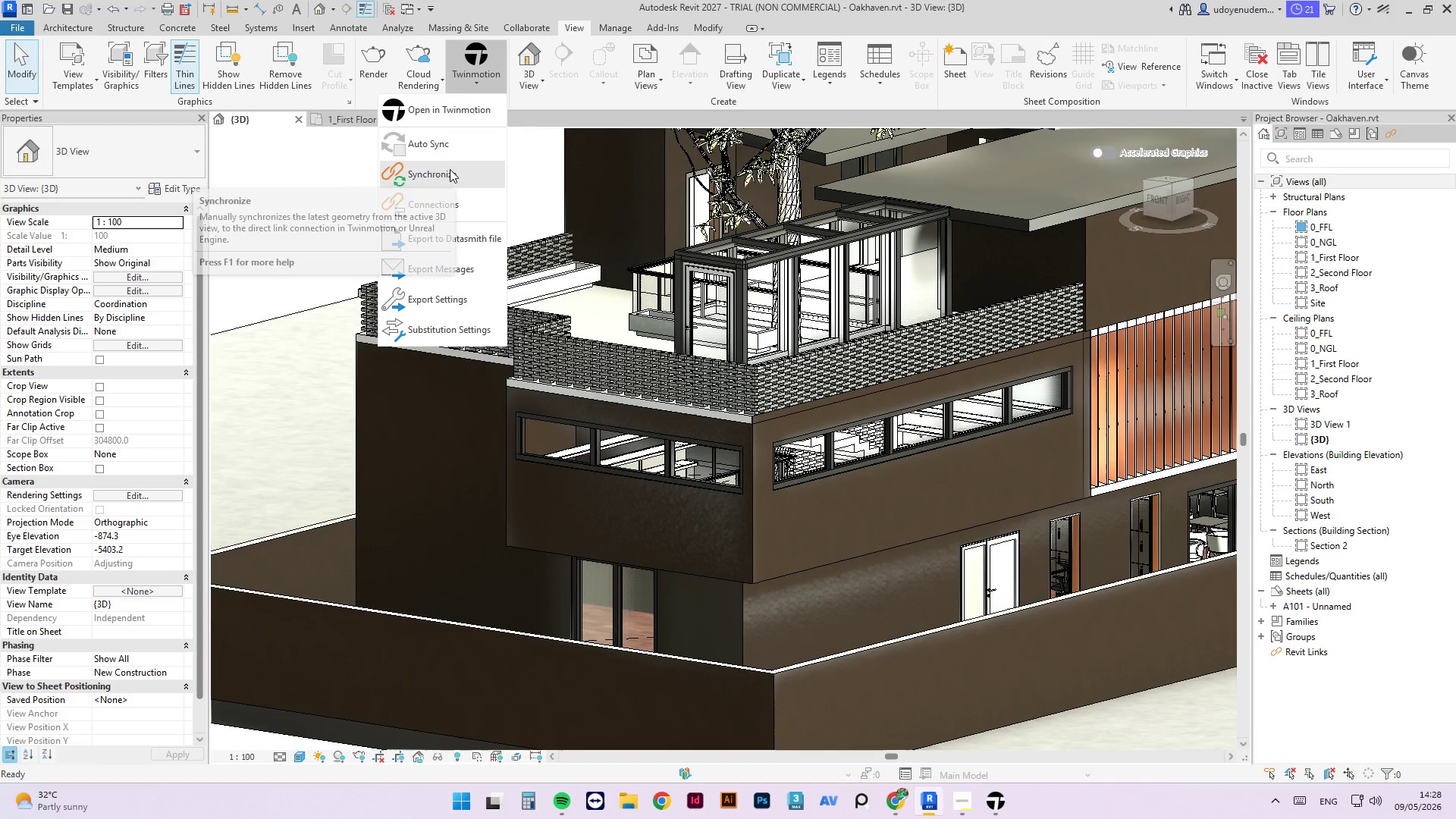 
left_click([450, 169])
 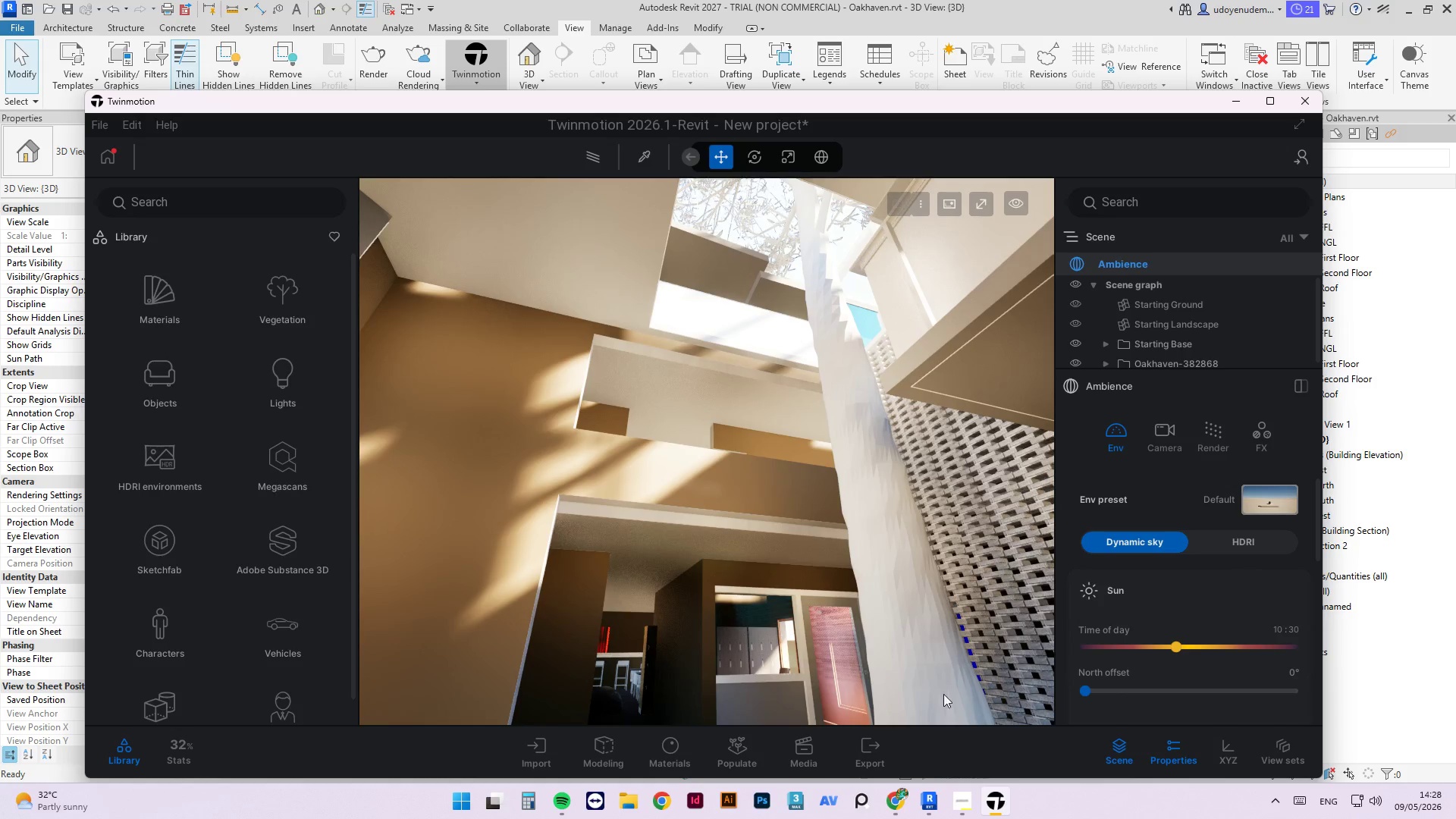 
left_click_drag(start_coordinate=[809, 635], to_coordinate=[822, 653])
 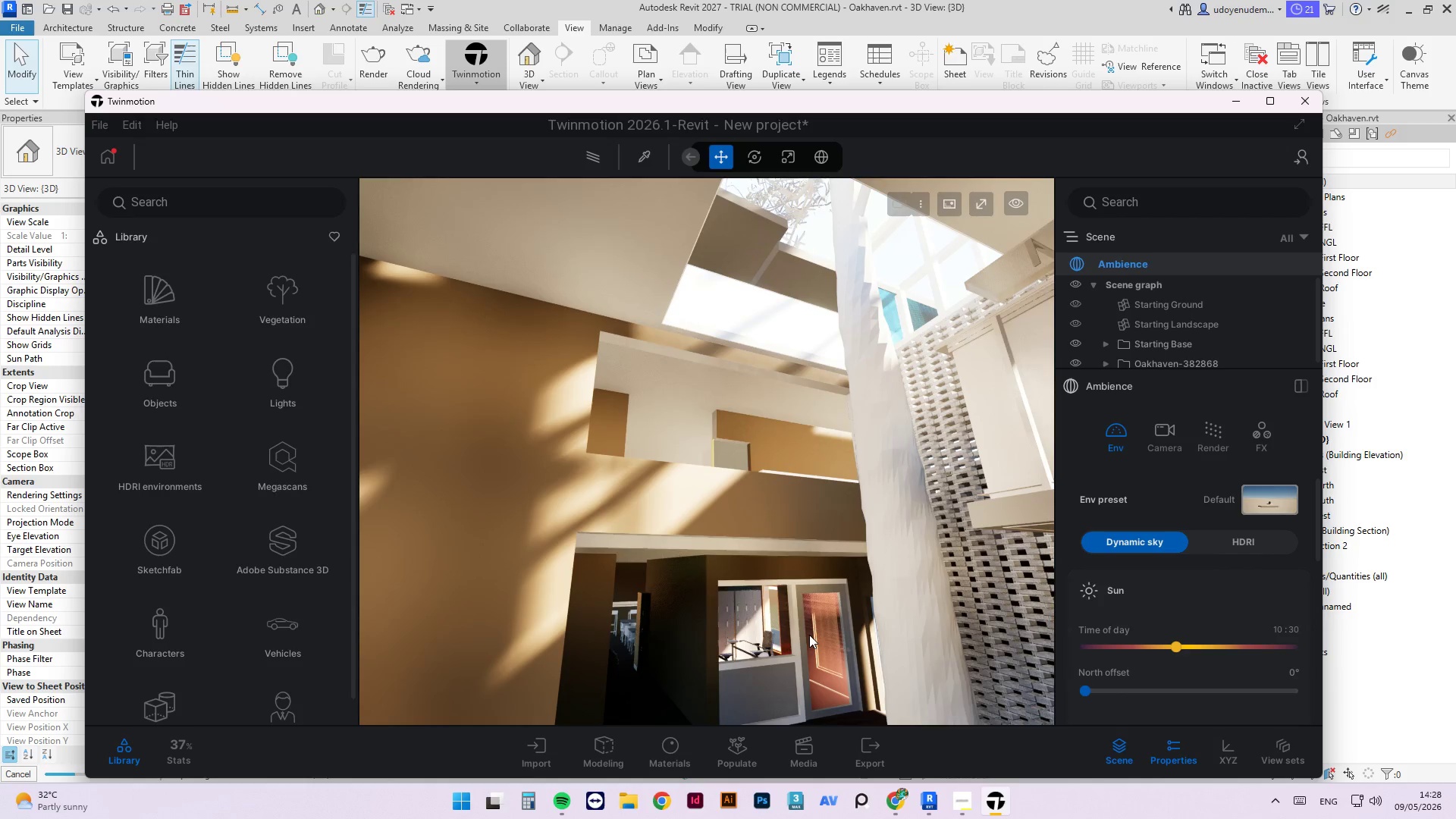 
scroll: coordinate [809, 720], scroll_direction: down, amount: 1.0
 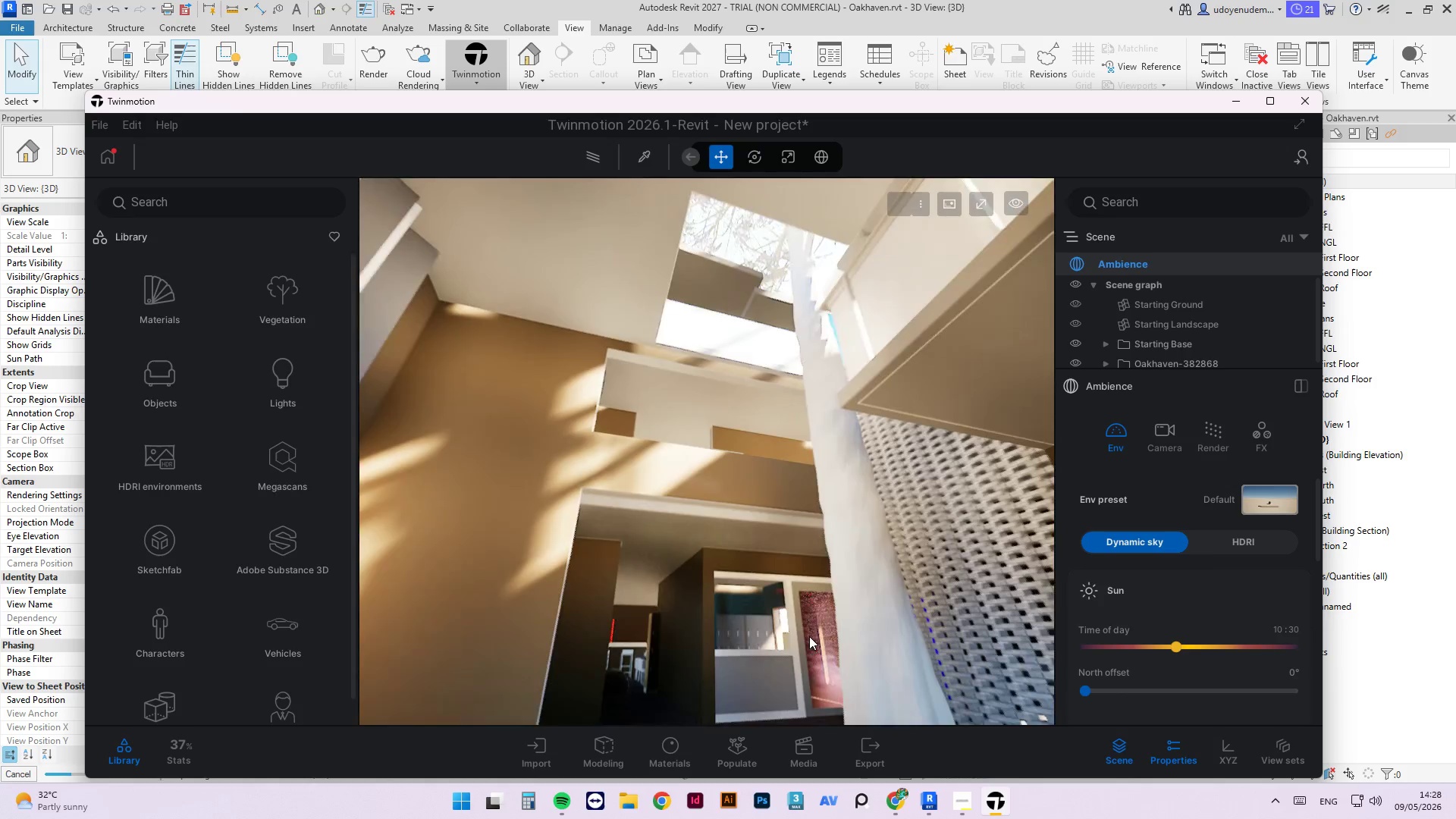 
left_click_drag(start_coordinate=[828, 702], to_coordinate=[807, 693])
 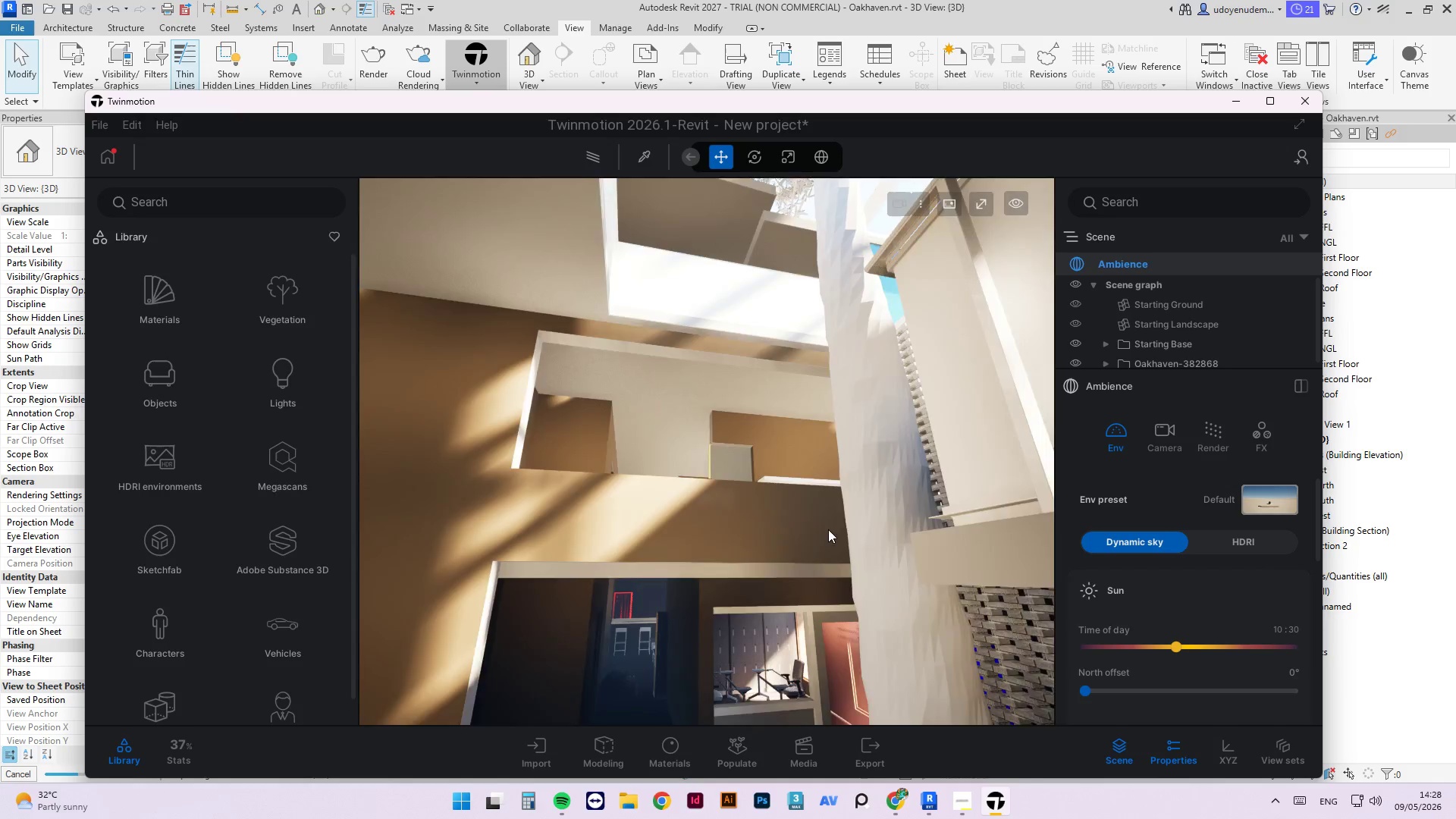 
scroll: coordinate [779, 684], scroll_direction: up, amount: 2.0
 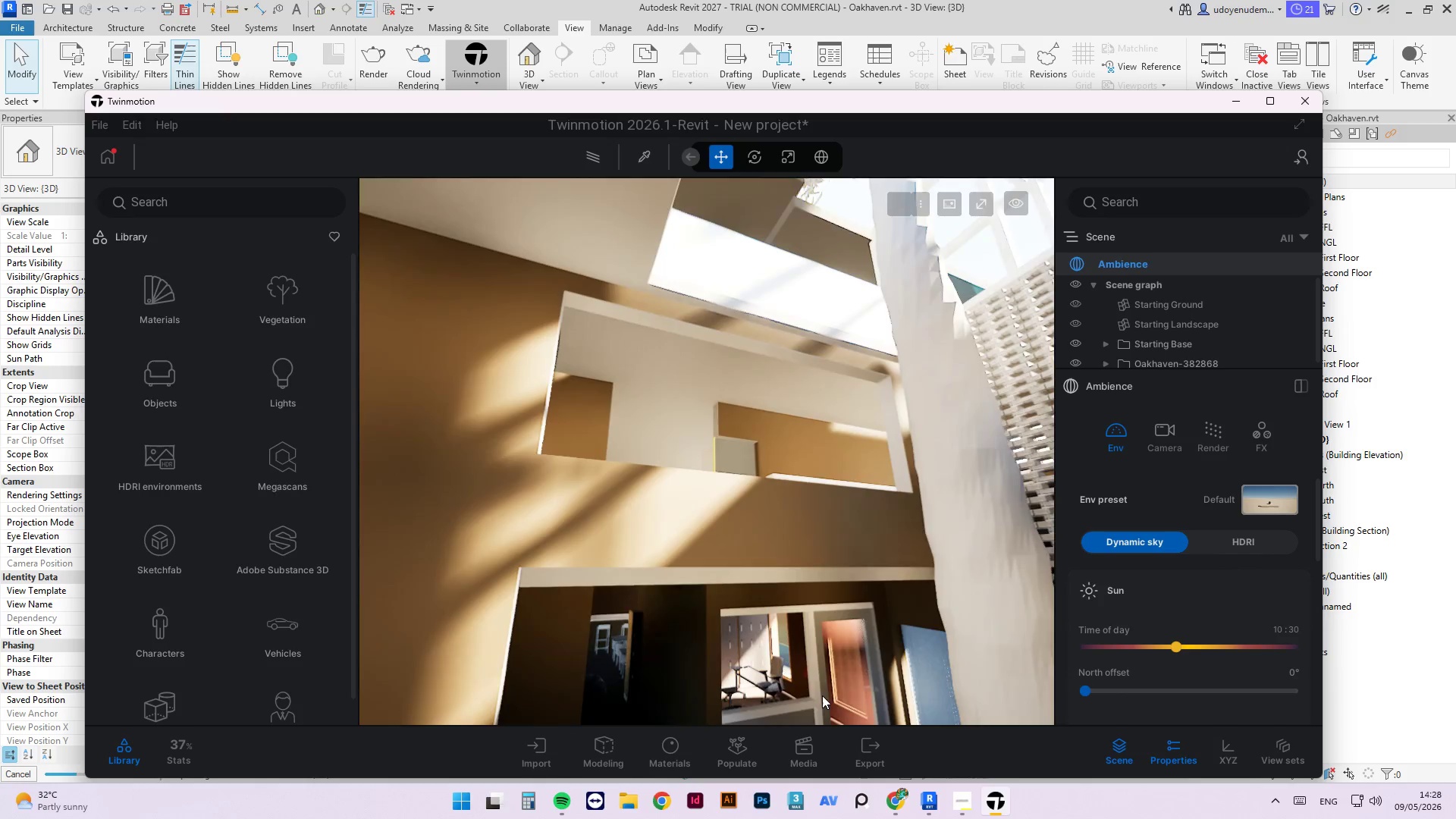 
scroll: coordinate [828, 529], scroll_direction: down, amount: 3.0
 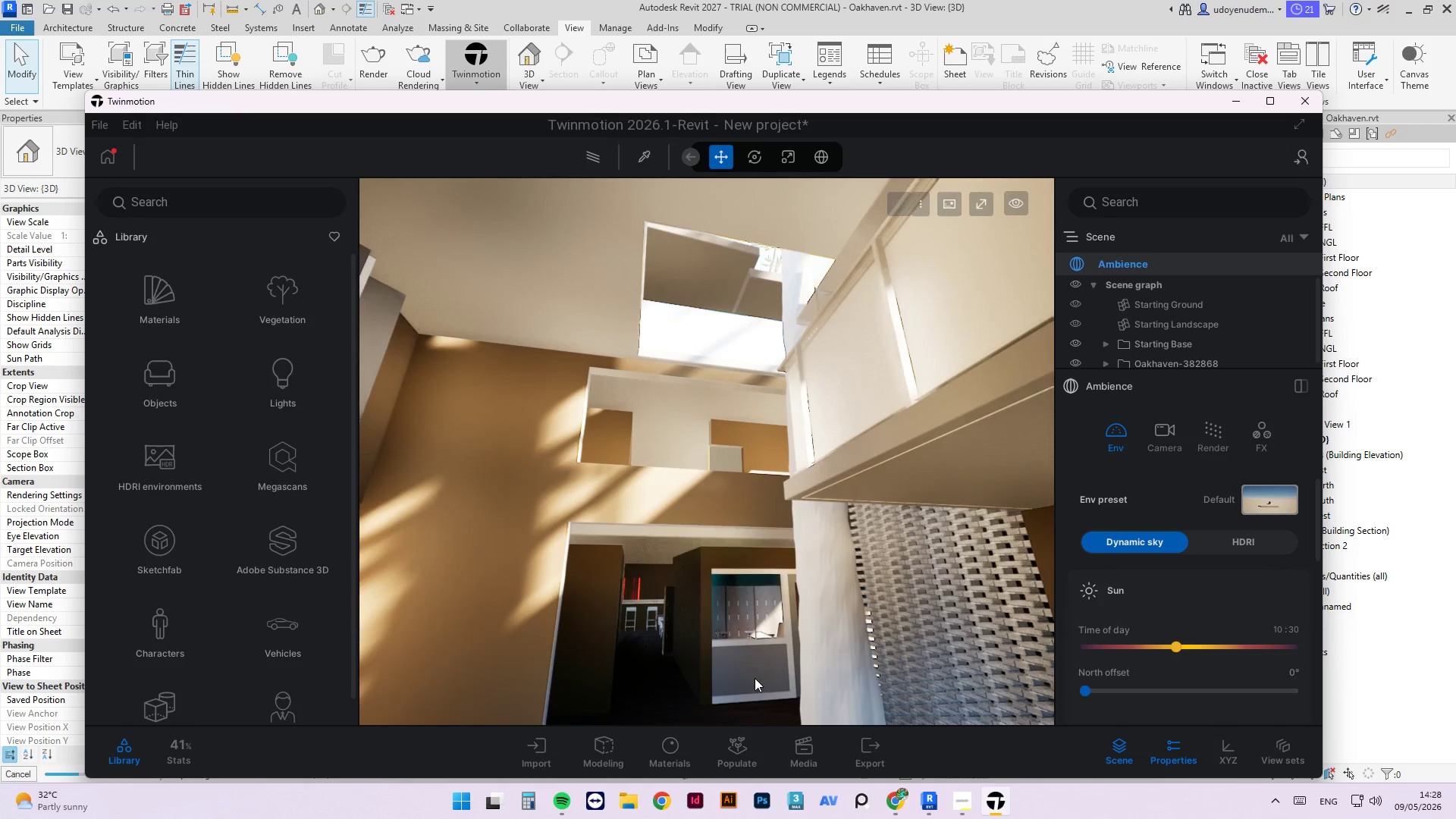 
scroll: coordinate [729, 653], scroll_direction: up, amount: 2.0
 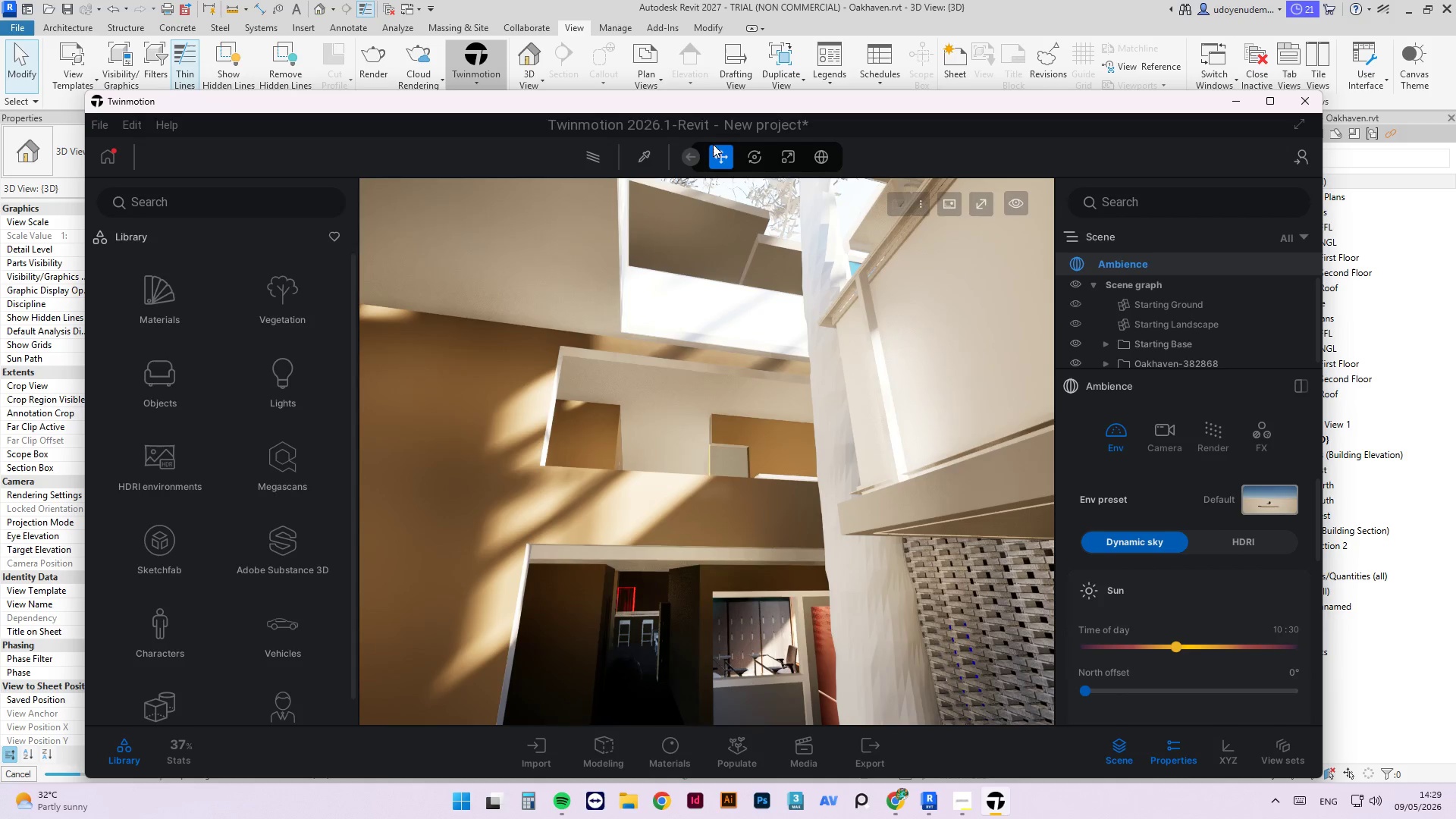 
left_click_drag(start_coordinate=[717, 104], to_coordinate=[733, 72])
 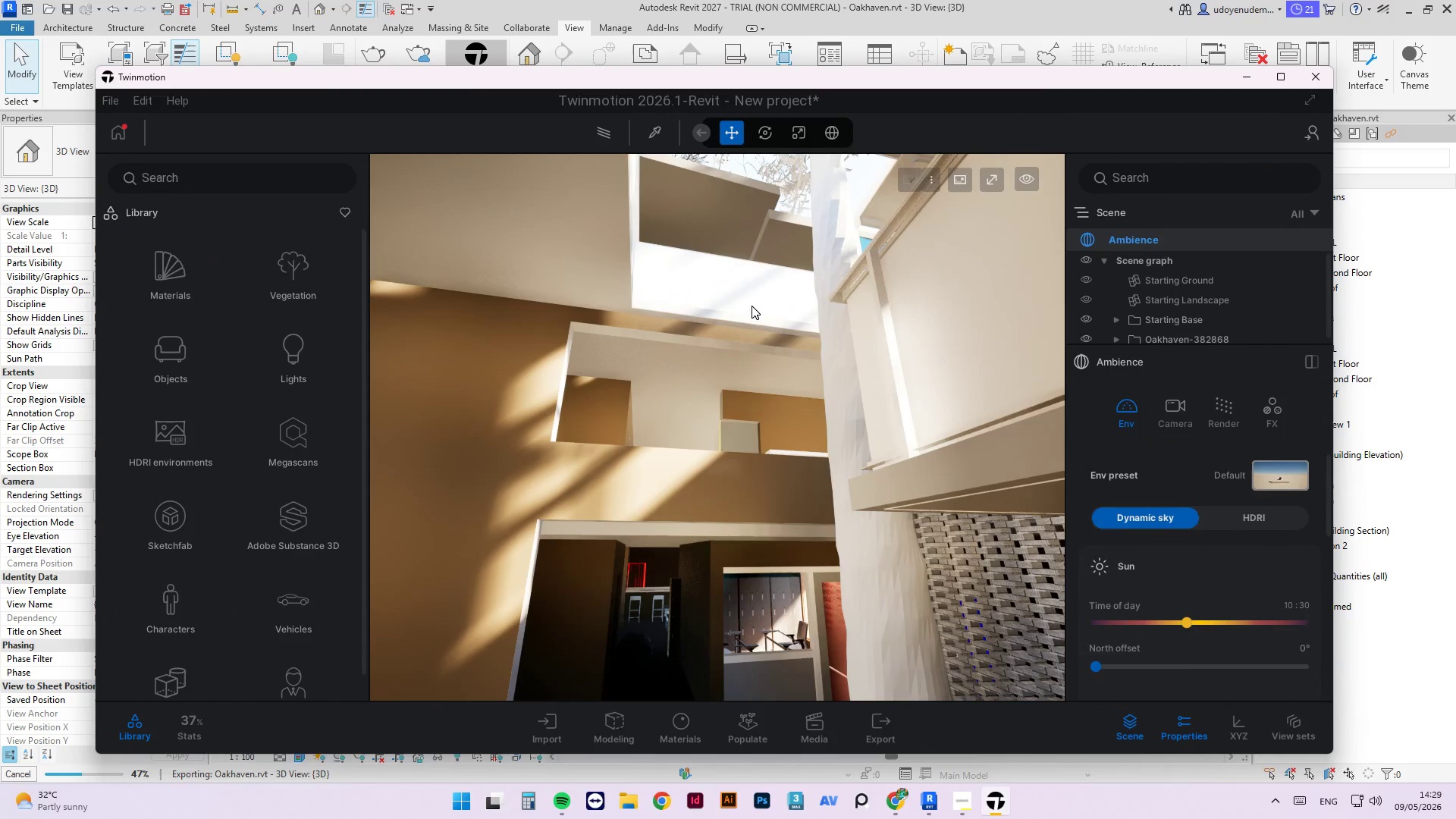 
scroll: coordinate [758, 335], scroll_direction: down, amount: 3.0
 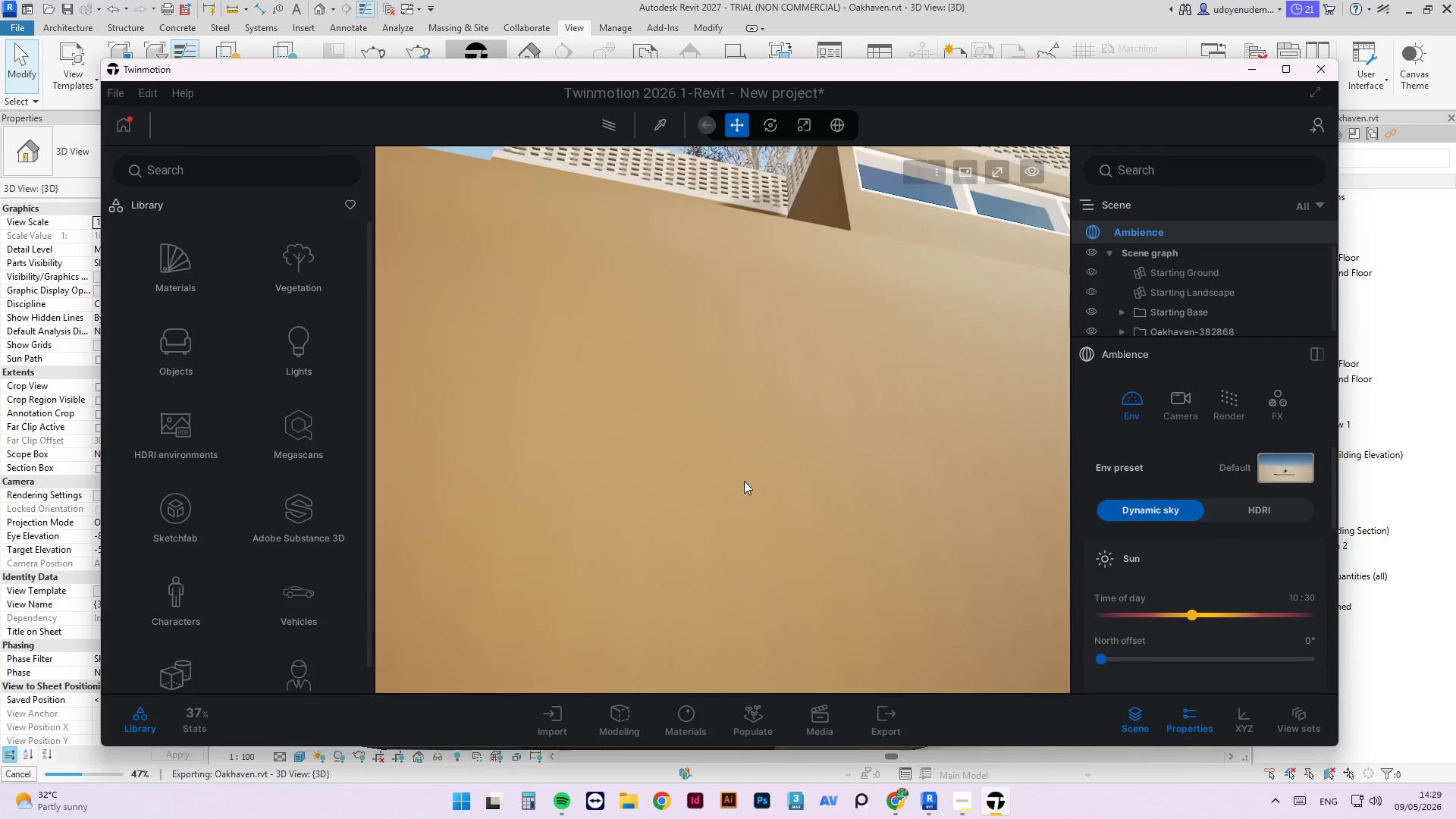 
left_click_drag(start_coordinate=[730, 504], to_coordinate=[582, 537])
 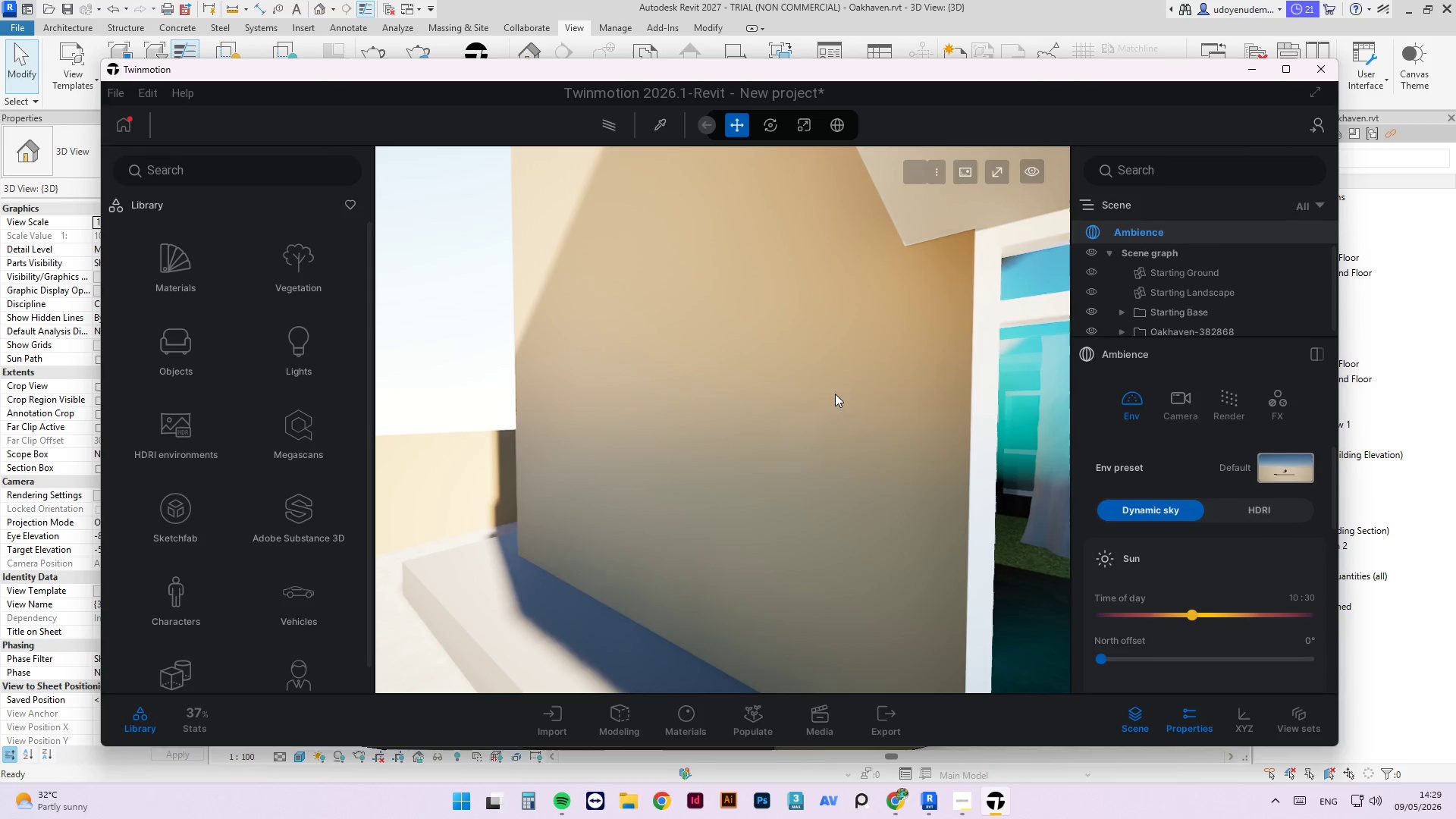 
scroll: coordinate [727, 517], scroll_direction: up, amount: 3.0
 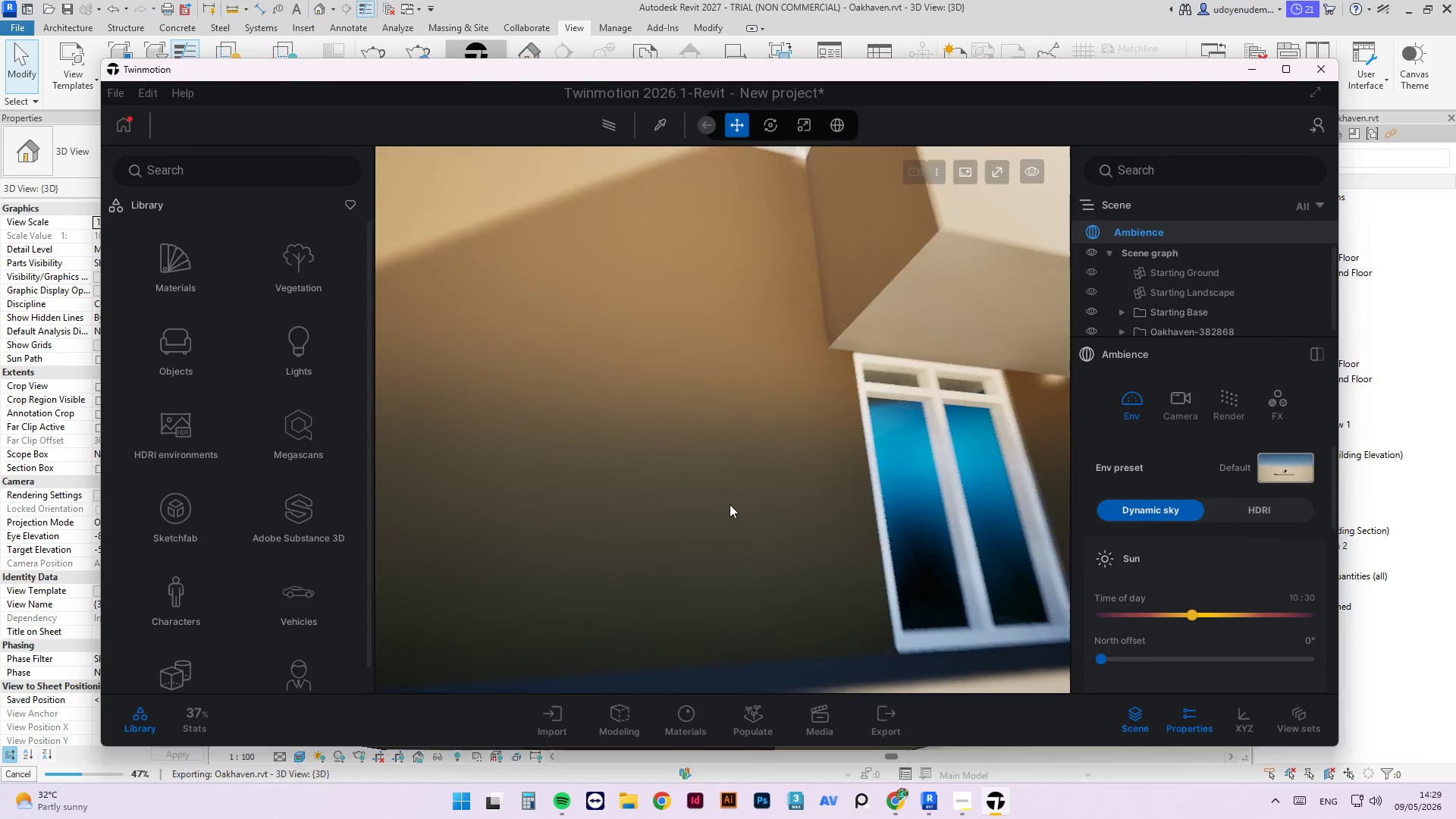 
left_click_drag(start_coordinate=[960, 438], to_coordinate=[759, 427])
 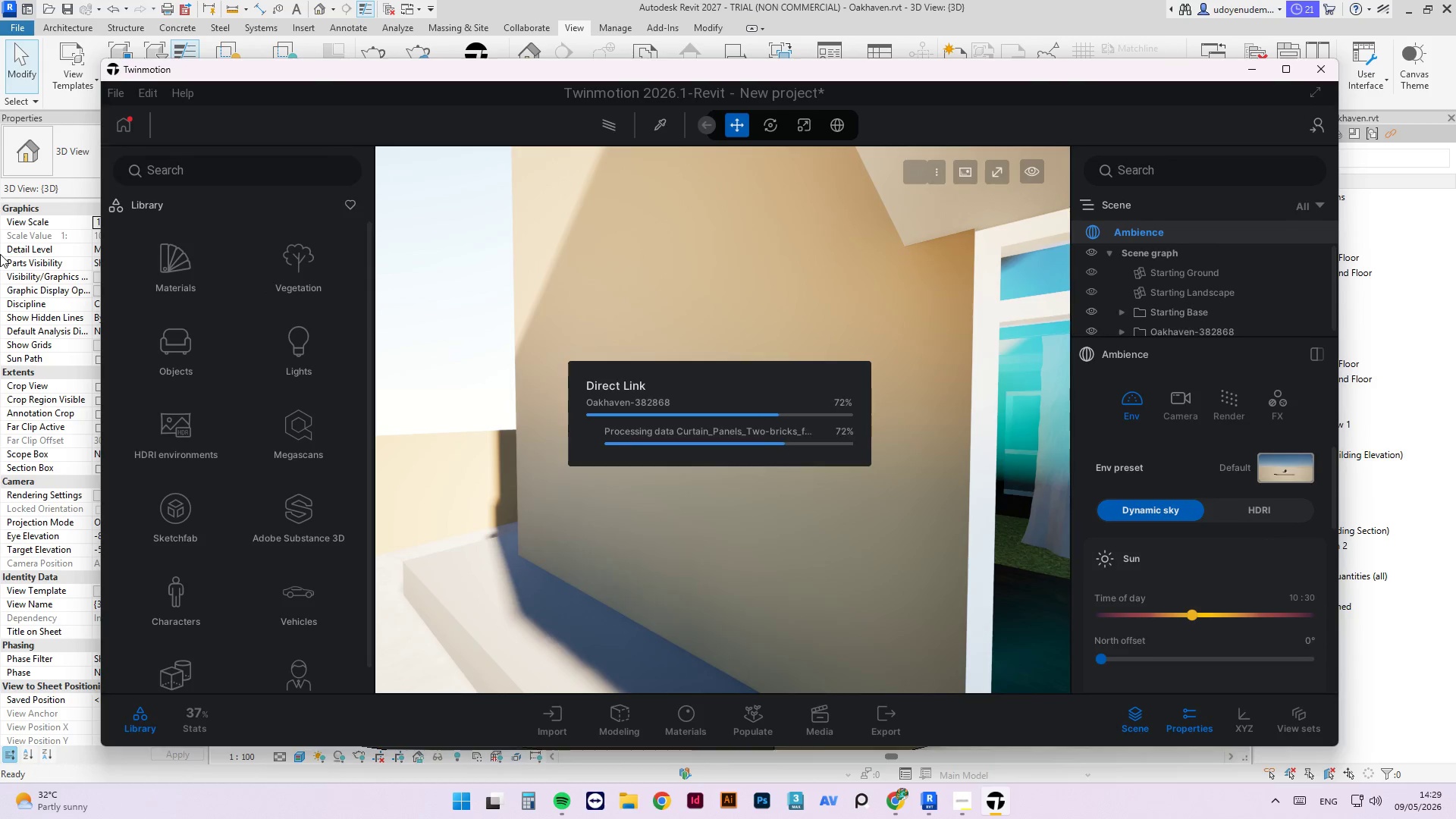 
wait(8.2)
 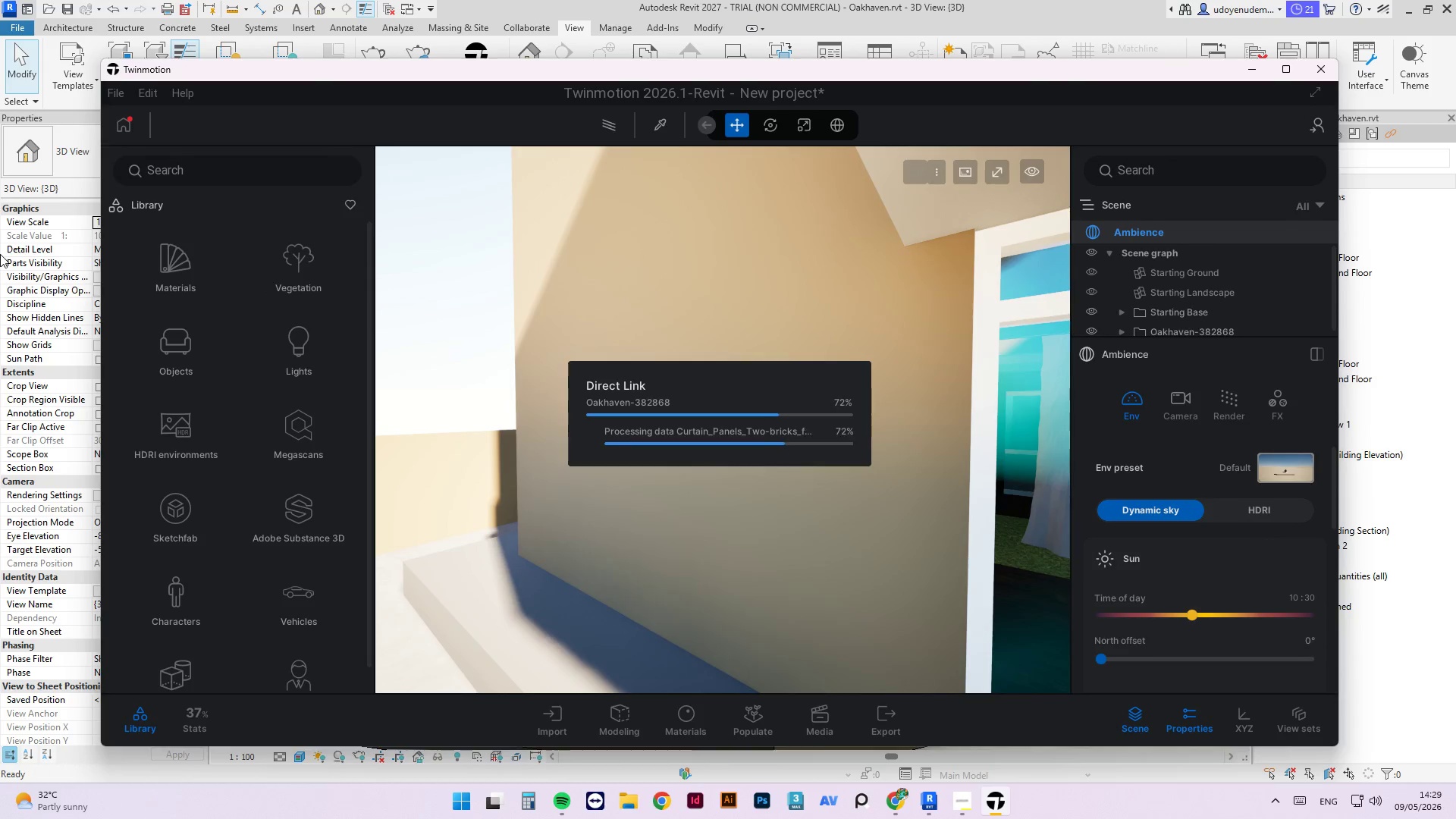 
scroll: coordinate [835, 460], scroll_direction: up, amount: 3.0
 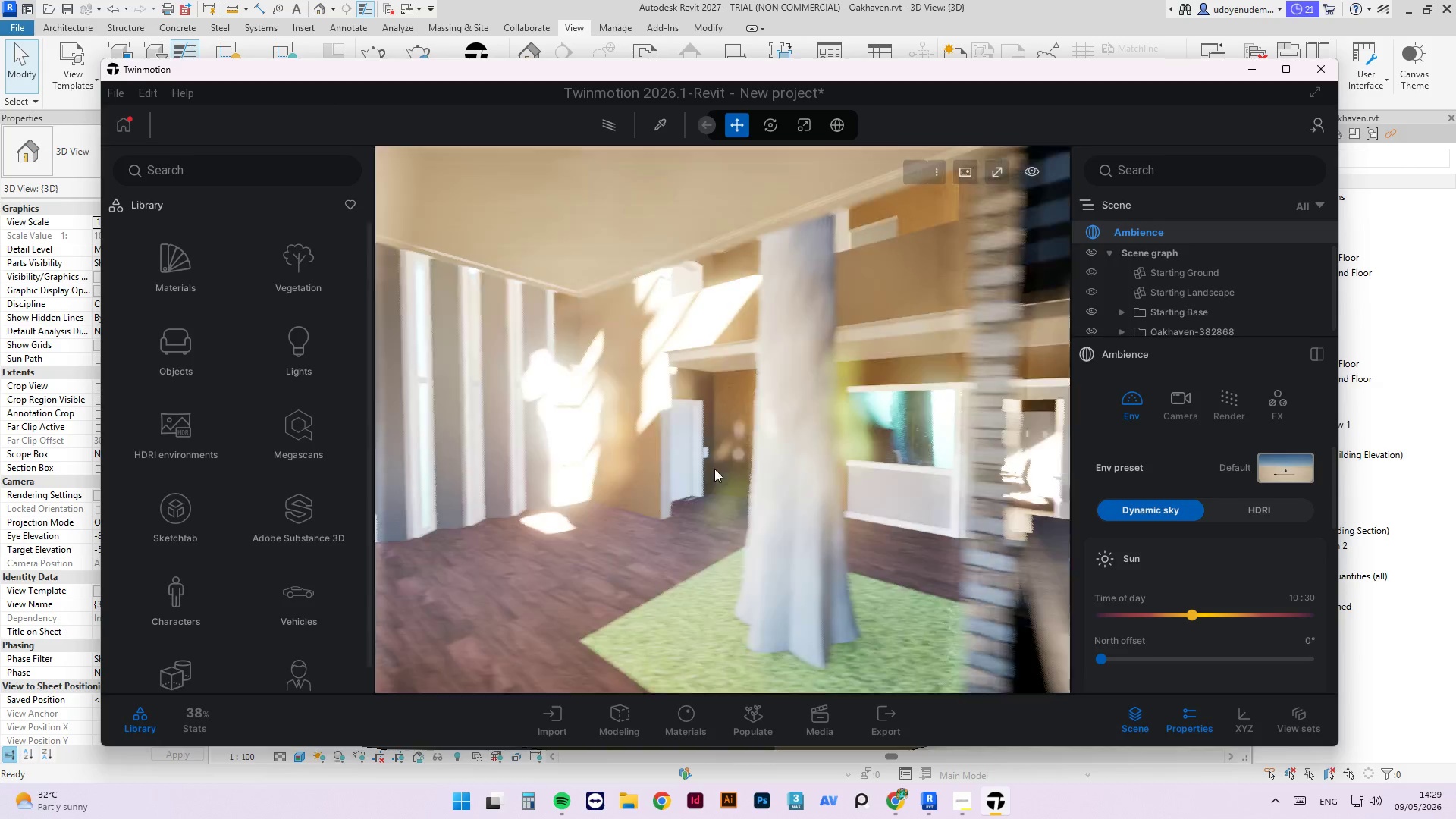 
left_click_drag(start_coordinate=[525, 491], to_coordinate=[633, 480])
 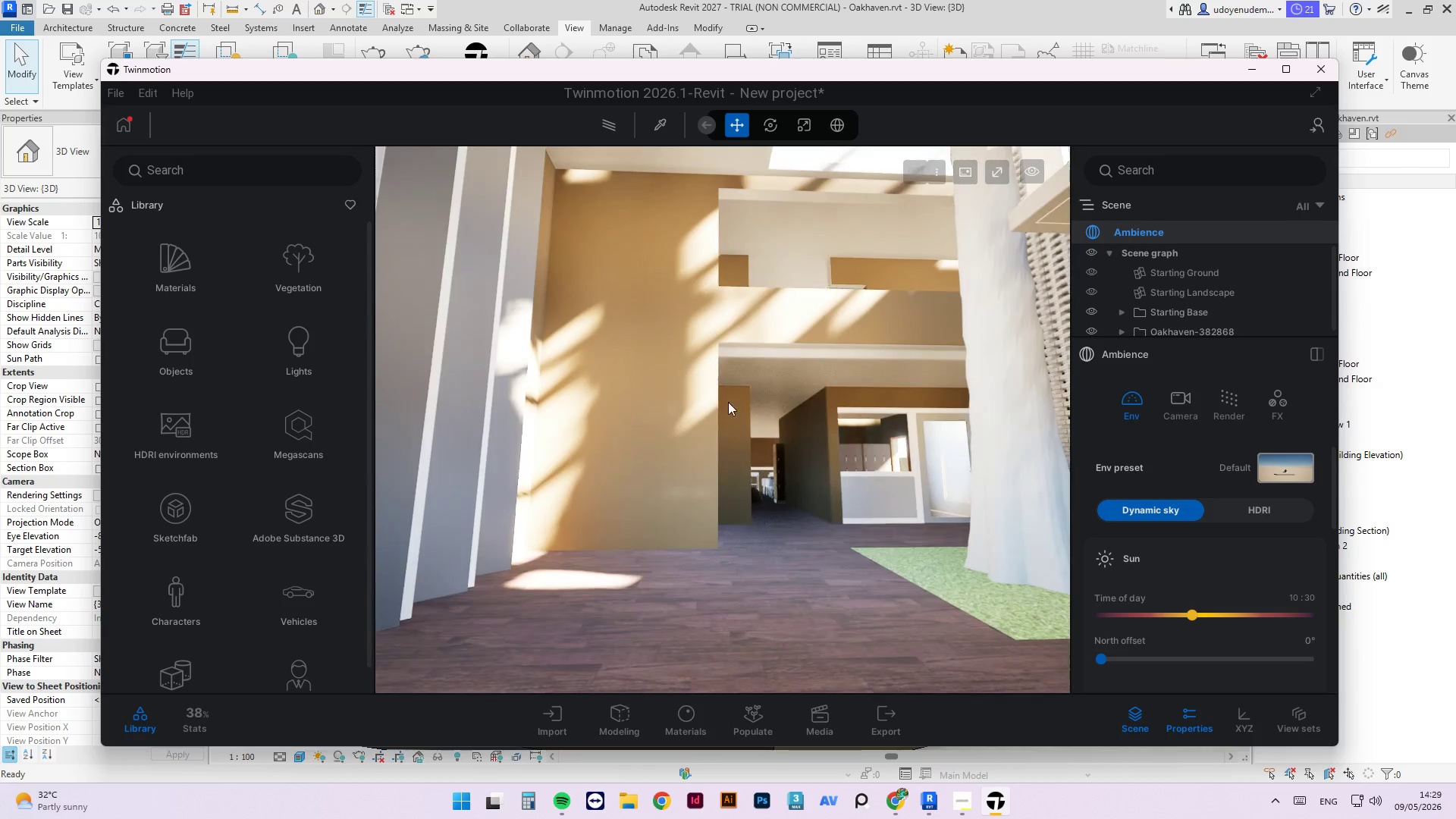 
scroll: coordinate [621, 556], scroll_direction: up, amount: 26.0
 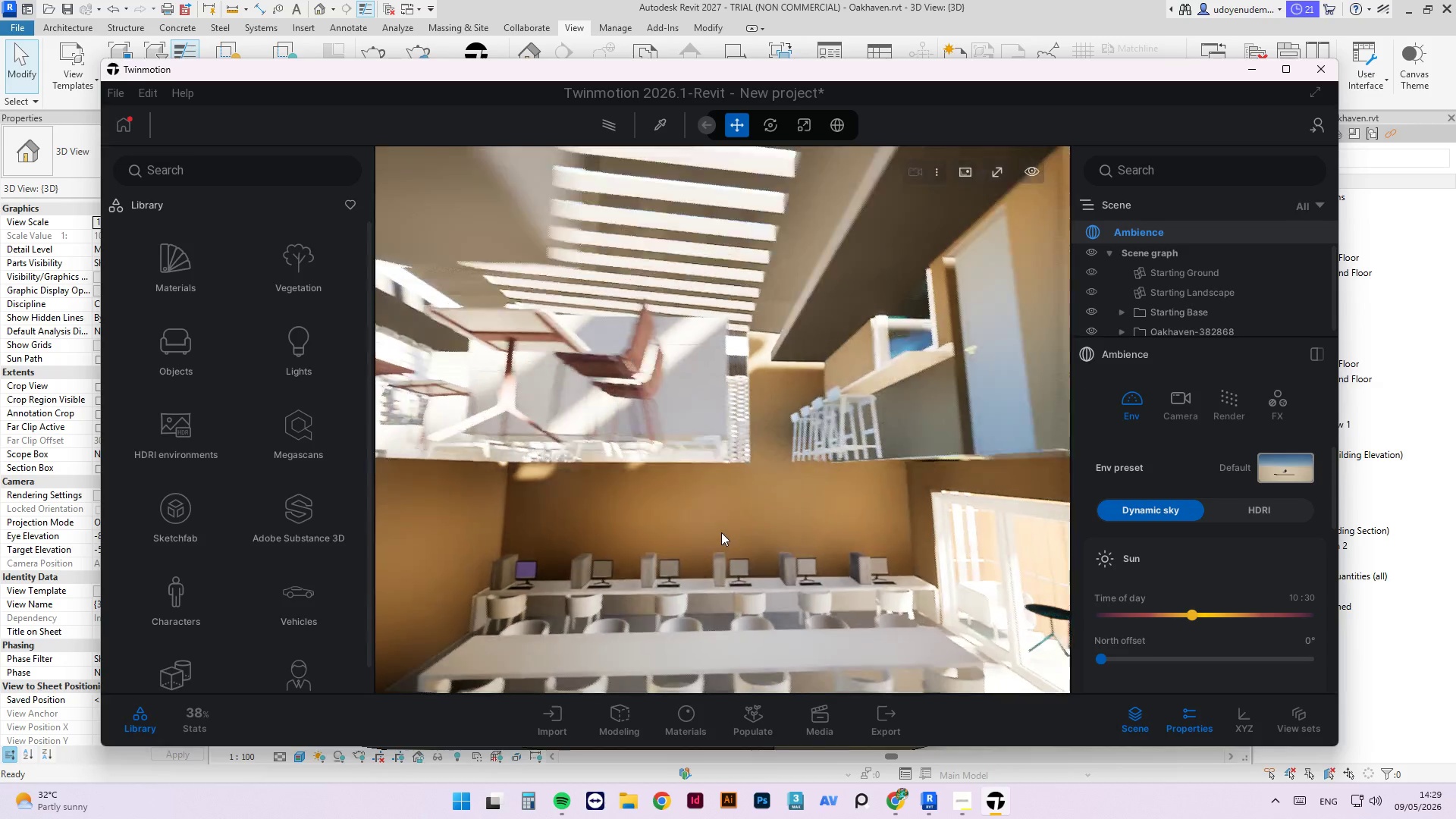 
scroll: coordinate [810, 409], scroll_direction: down, amount: 1.0
 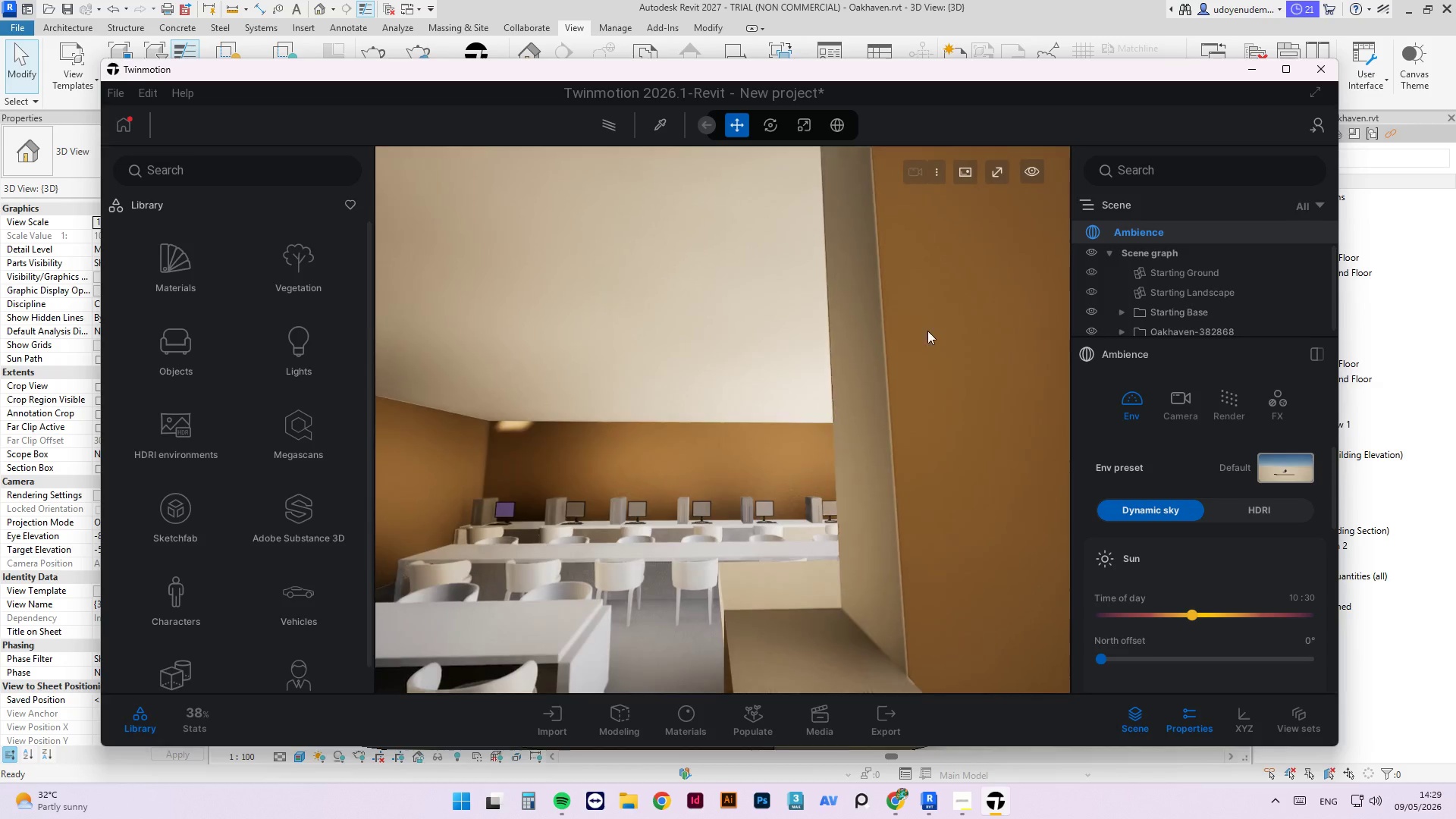 
left_click_drag(start_coordinate=[883, 479], to_coordinate=[528, 488])
 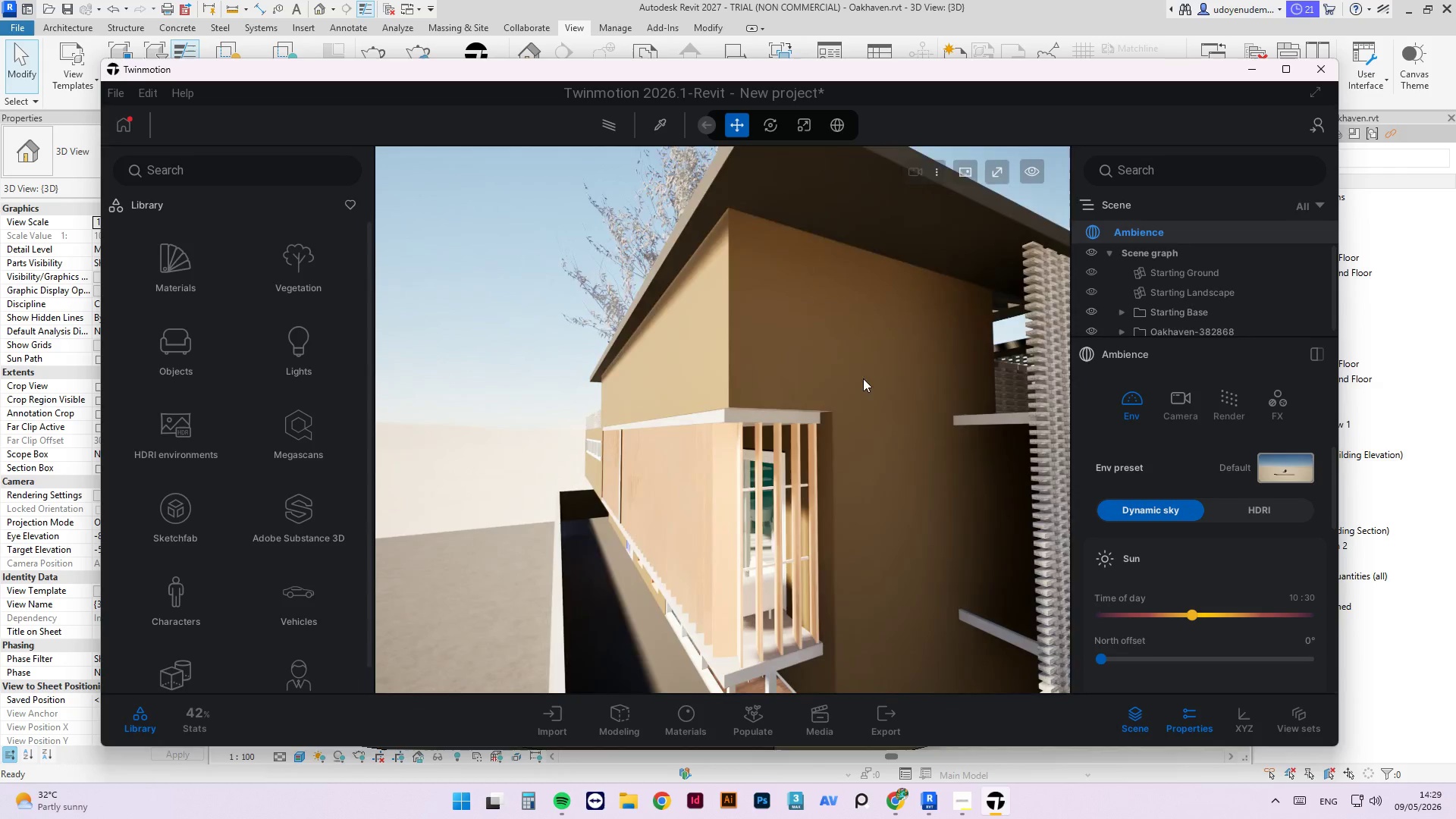 
scroll: coordinate [729, 444], scroll_direction: up, amount: 5.0
 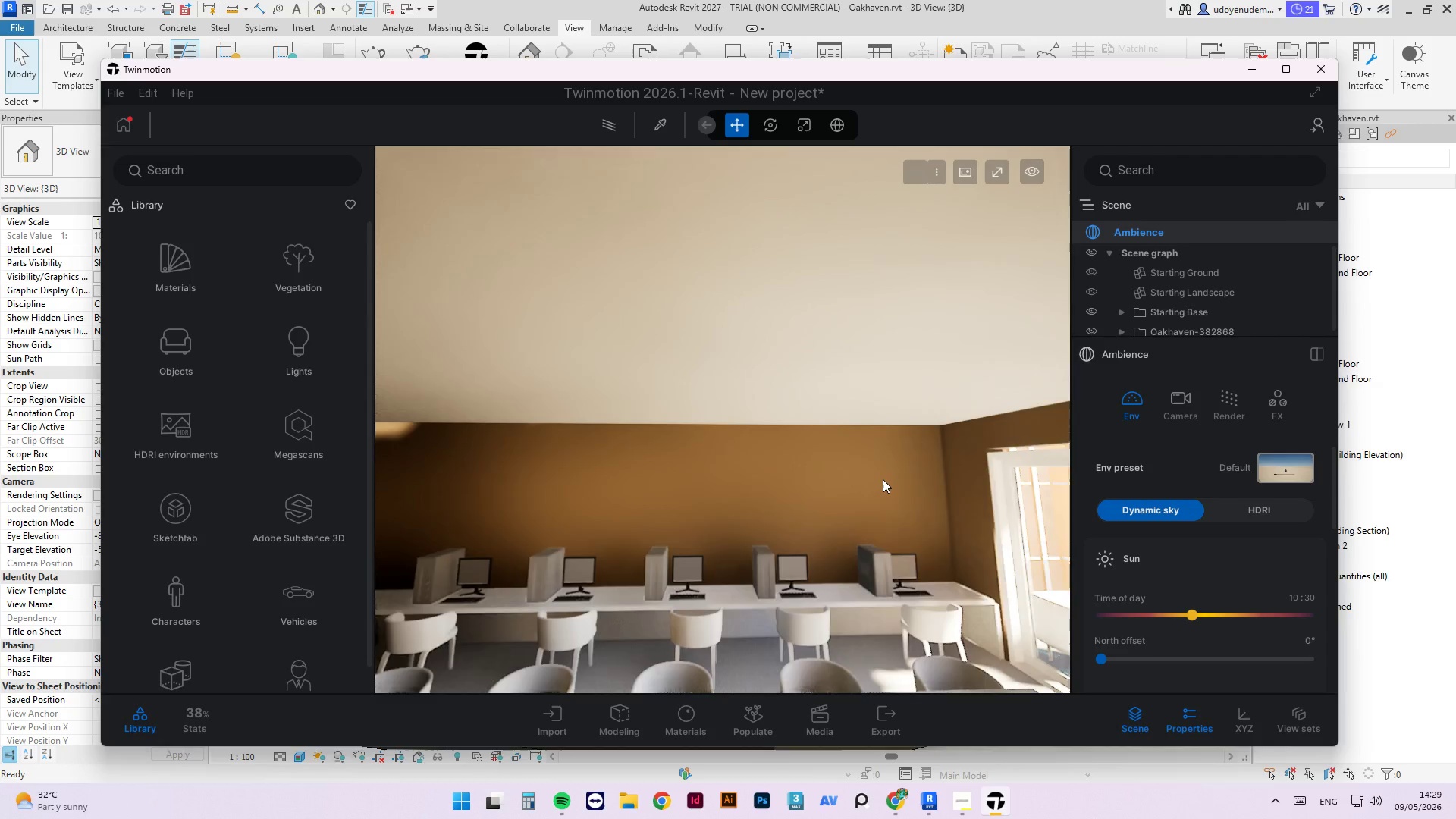 
scroll: coordinate [777, 389], scroll_direction: down, amount: 7.0
 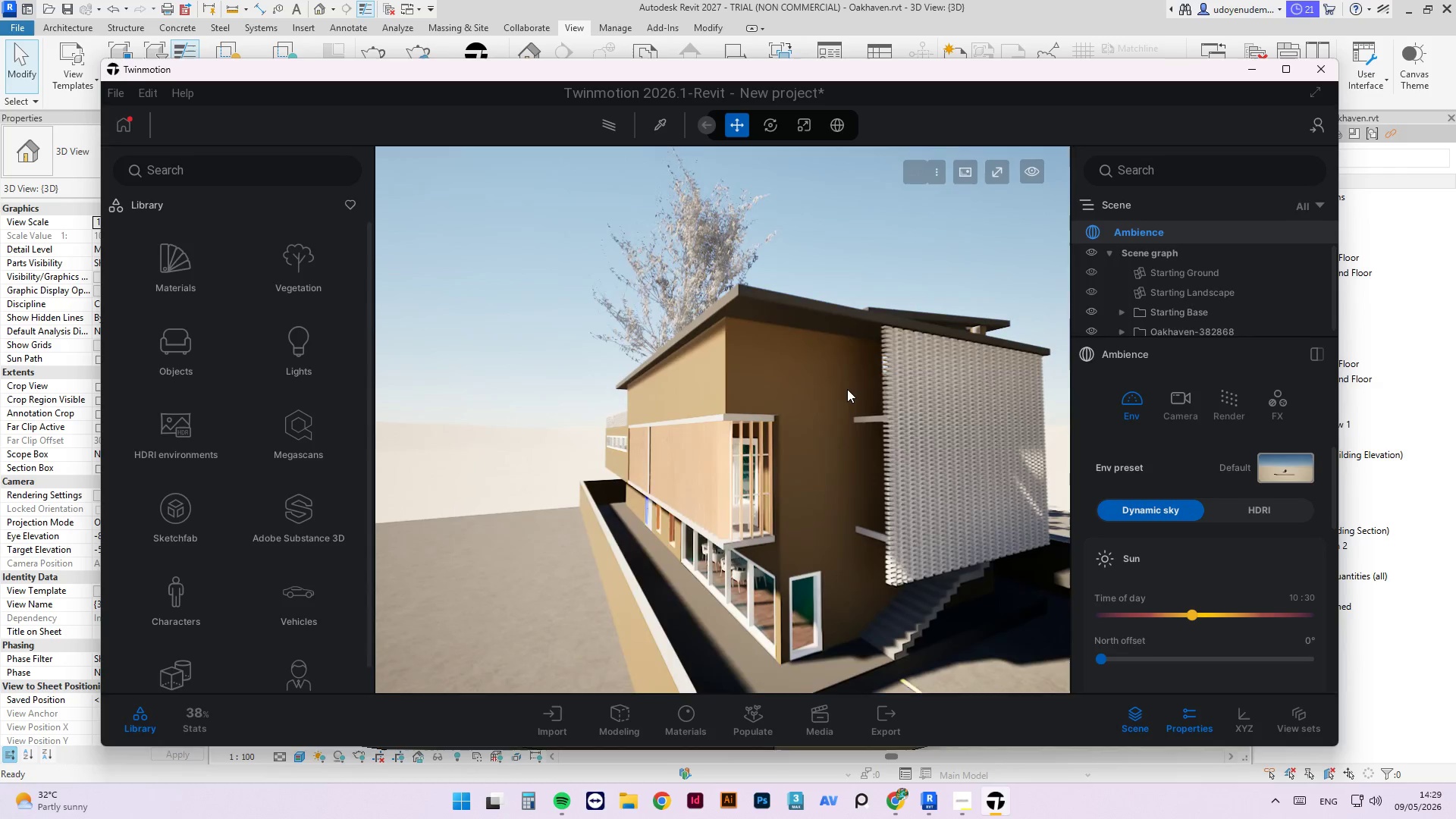 
left_click_drag(start_coordinate=[918, 473], to_coordinate=[997, 441])
 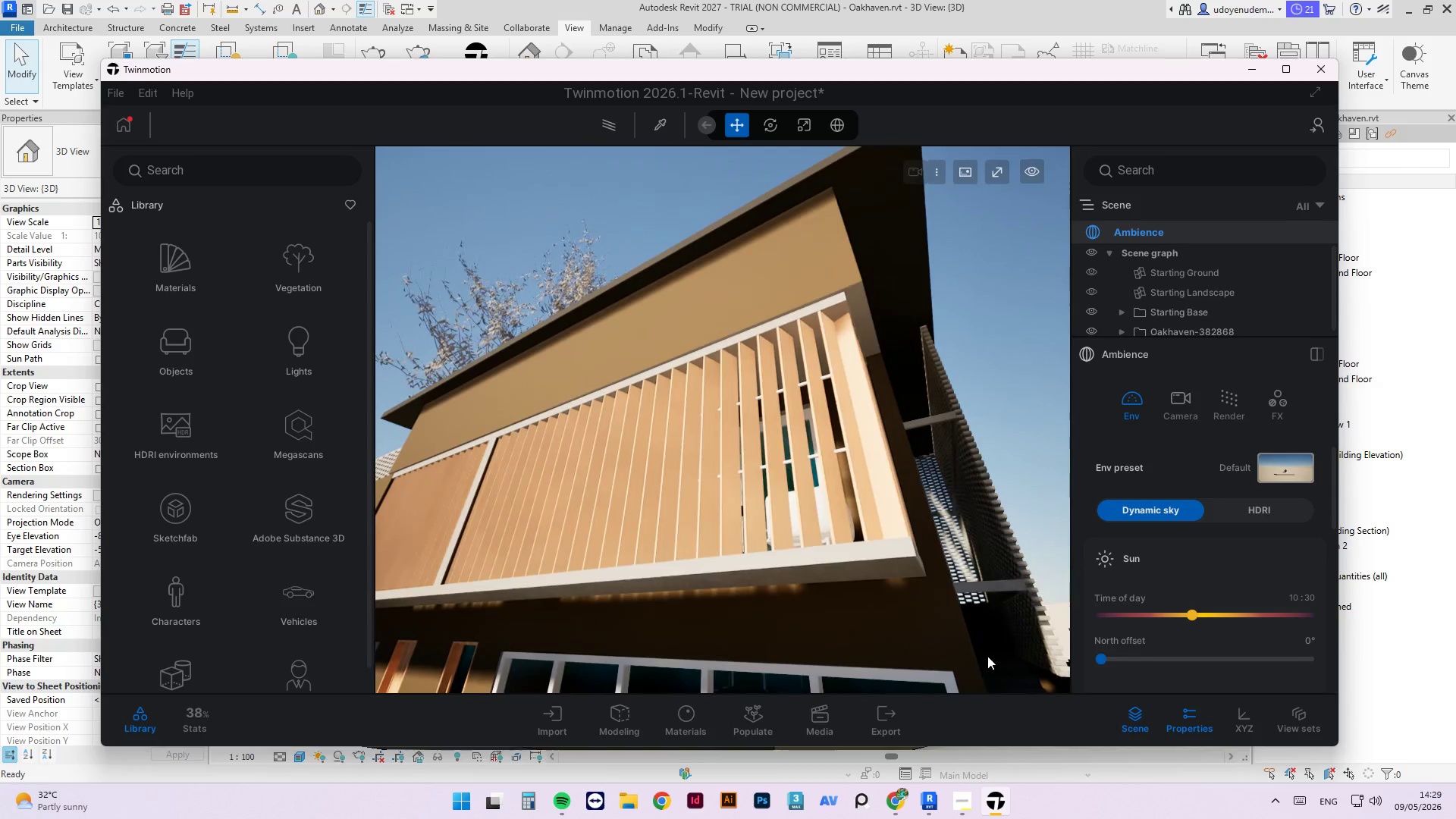 
scroll: coordinate [851, 390], scroll_direction: up, amount: 5.0
 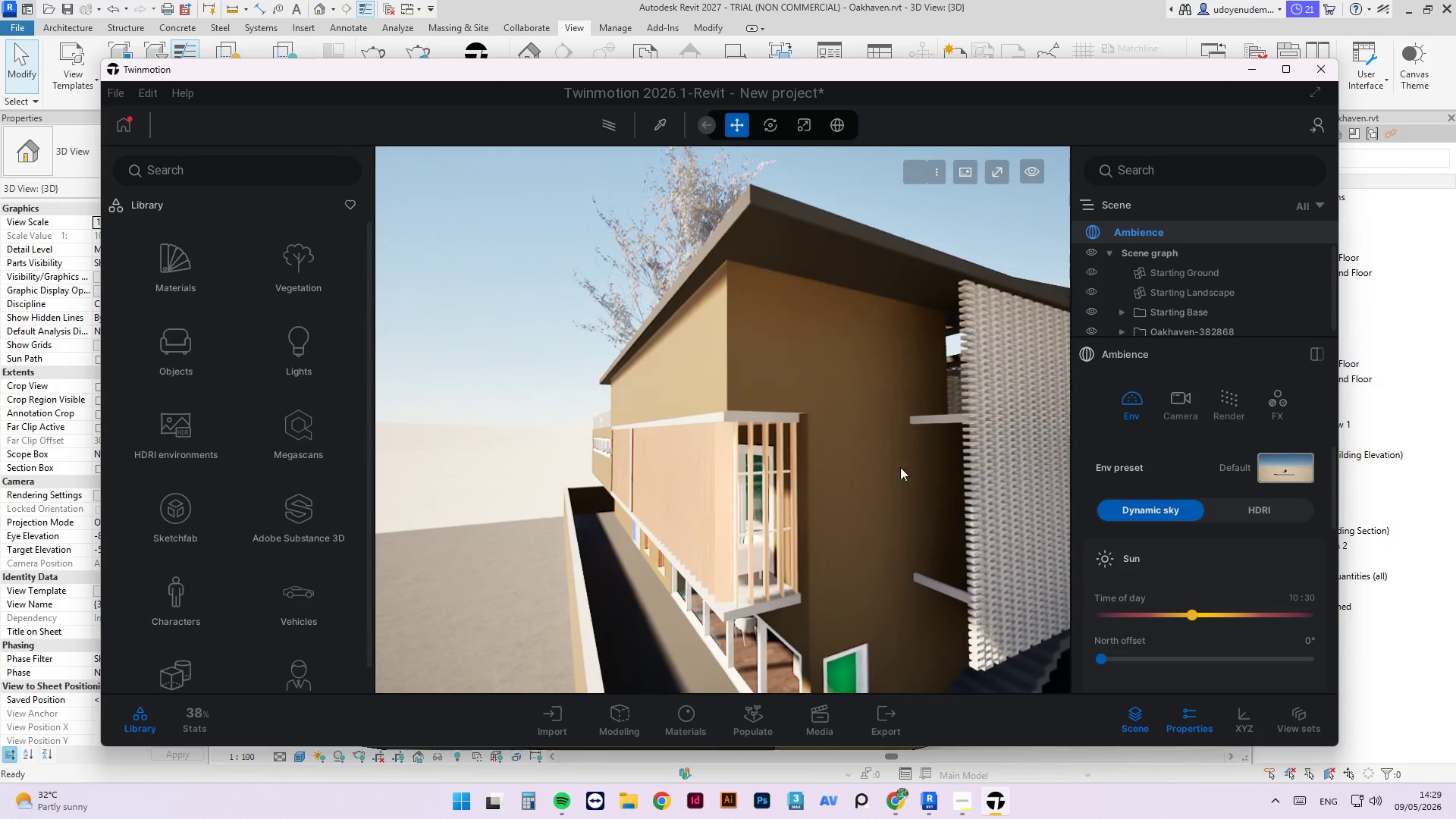 
left_click_drag(start_coordinate=[861, 421], to_coordinate=[525, 495])
 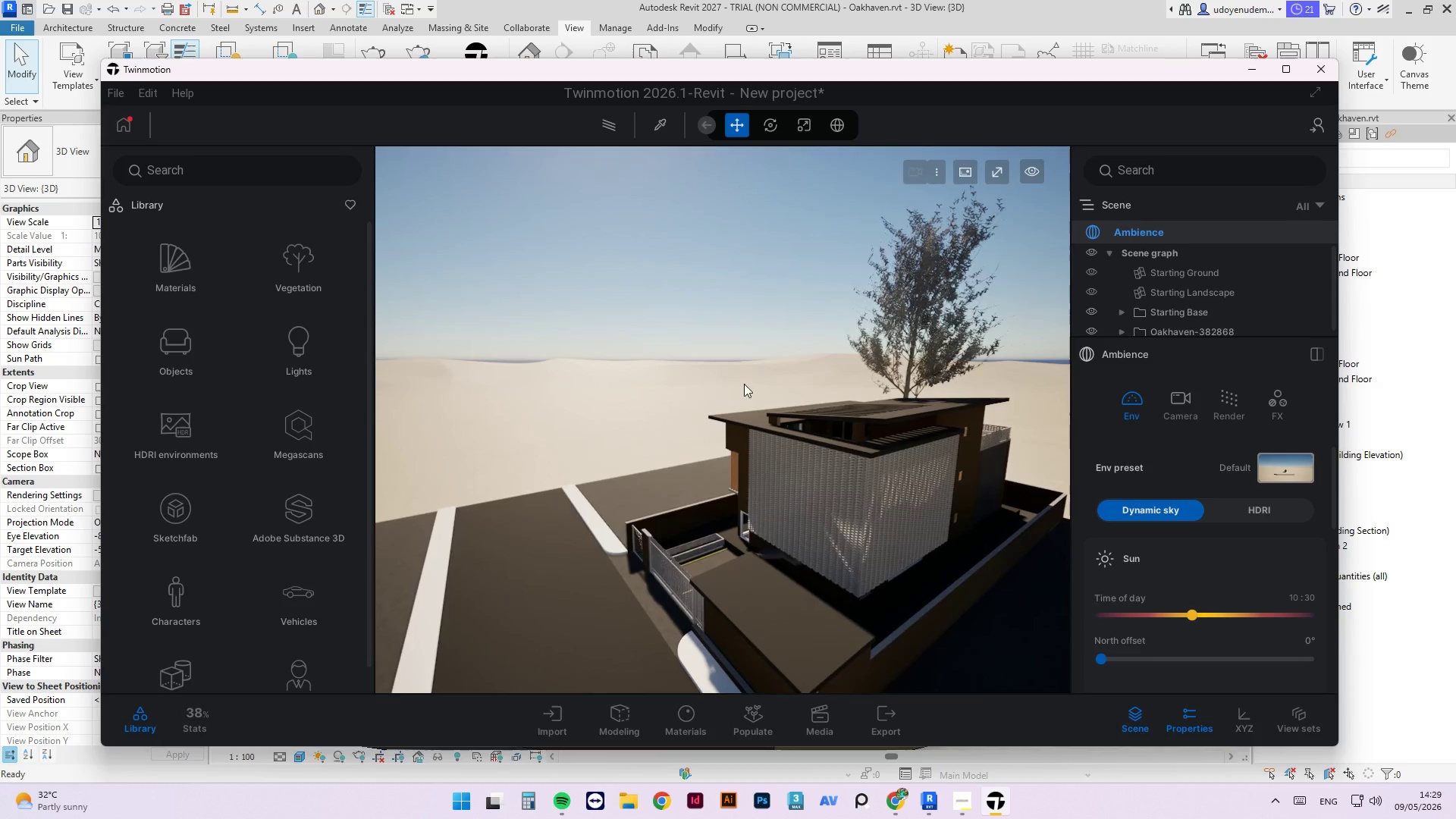 
scroll: coordinate [728, 410], scroll_direction: down, amount: 4.0
 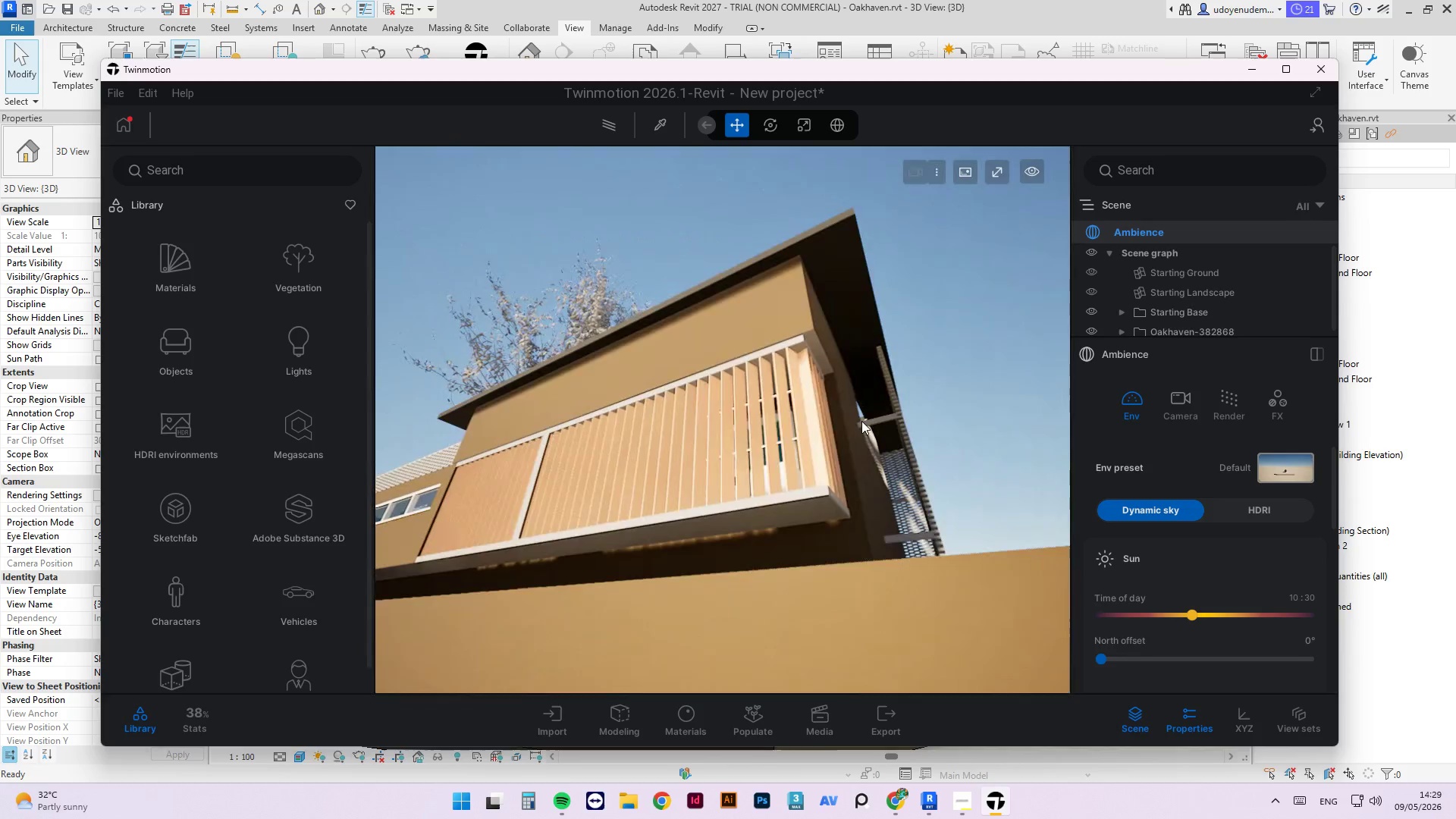 
left_click_drag(start_coordinate=[873, 568], to_coordinate=[915, 440])
 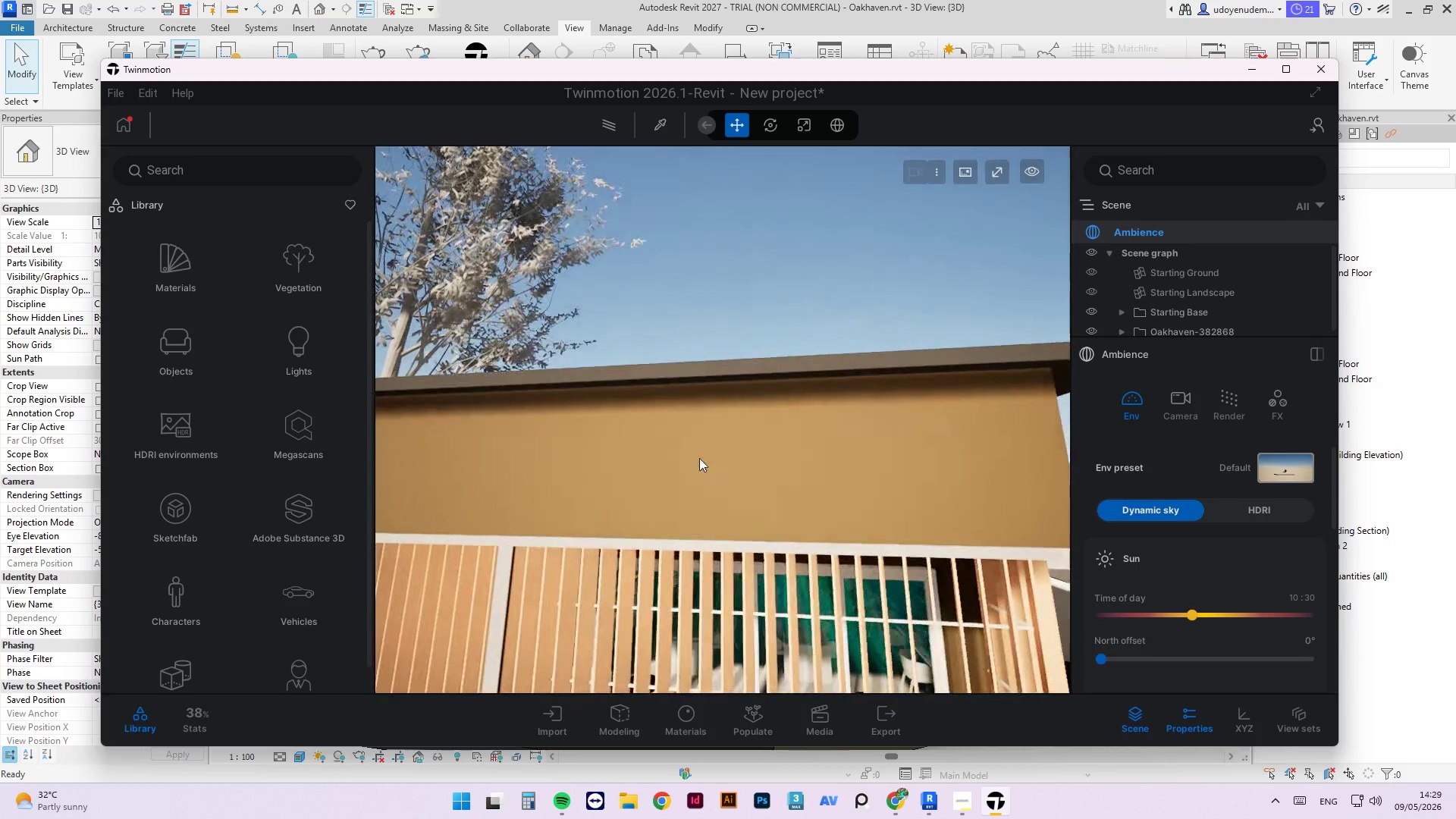 
scroll: coordinate [943, 513], scroll_direction: up, amount: 1.0
 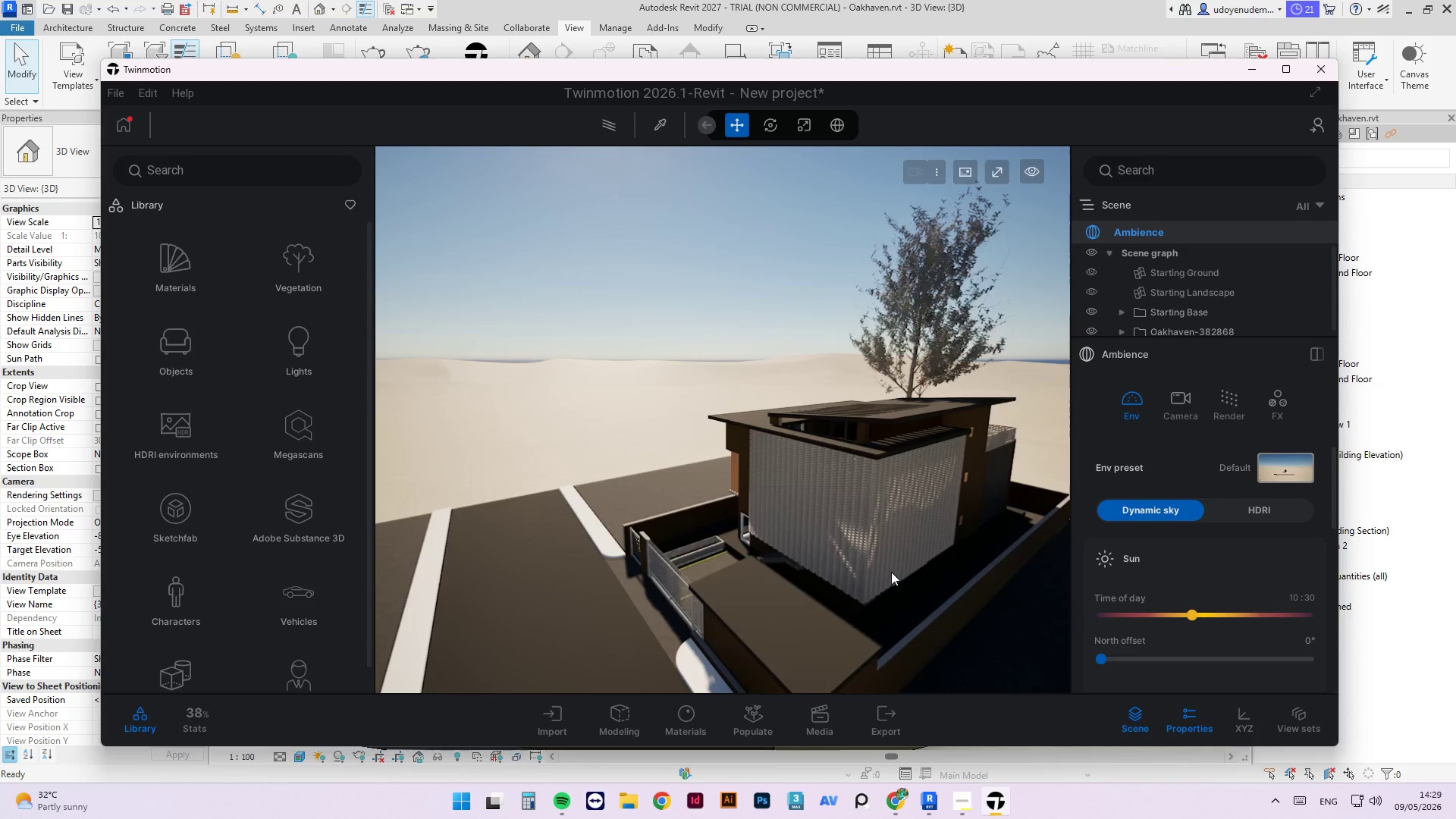 
left_click_drag(start_coordinate=[547, 476], to_coordinate=[786, 485])
 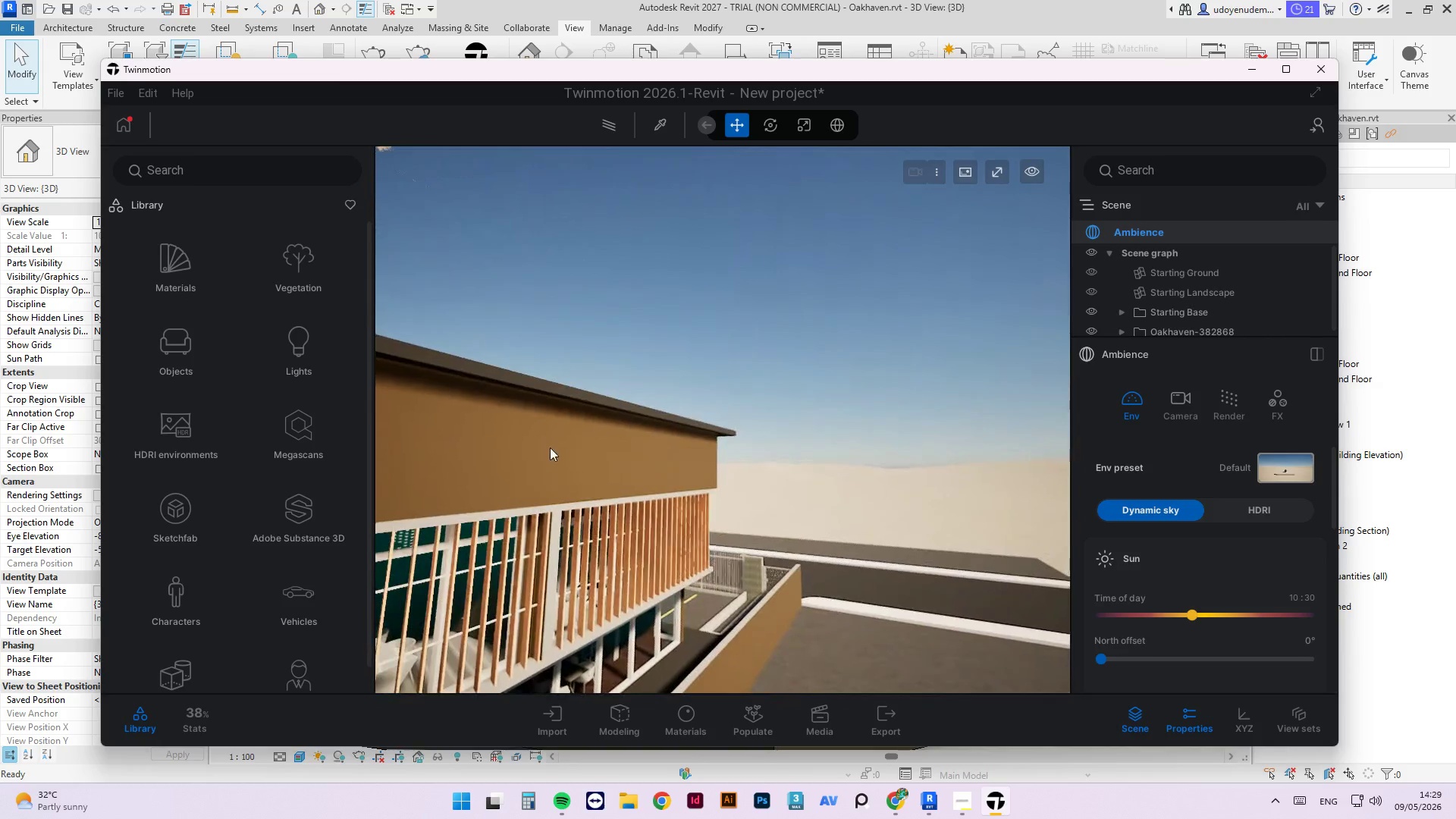 
scroll: coordinate [557, 439], scroll_direction: down, amount: 8.0
 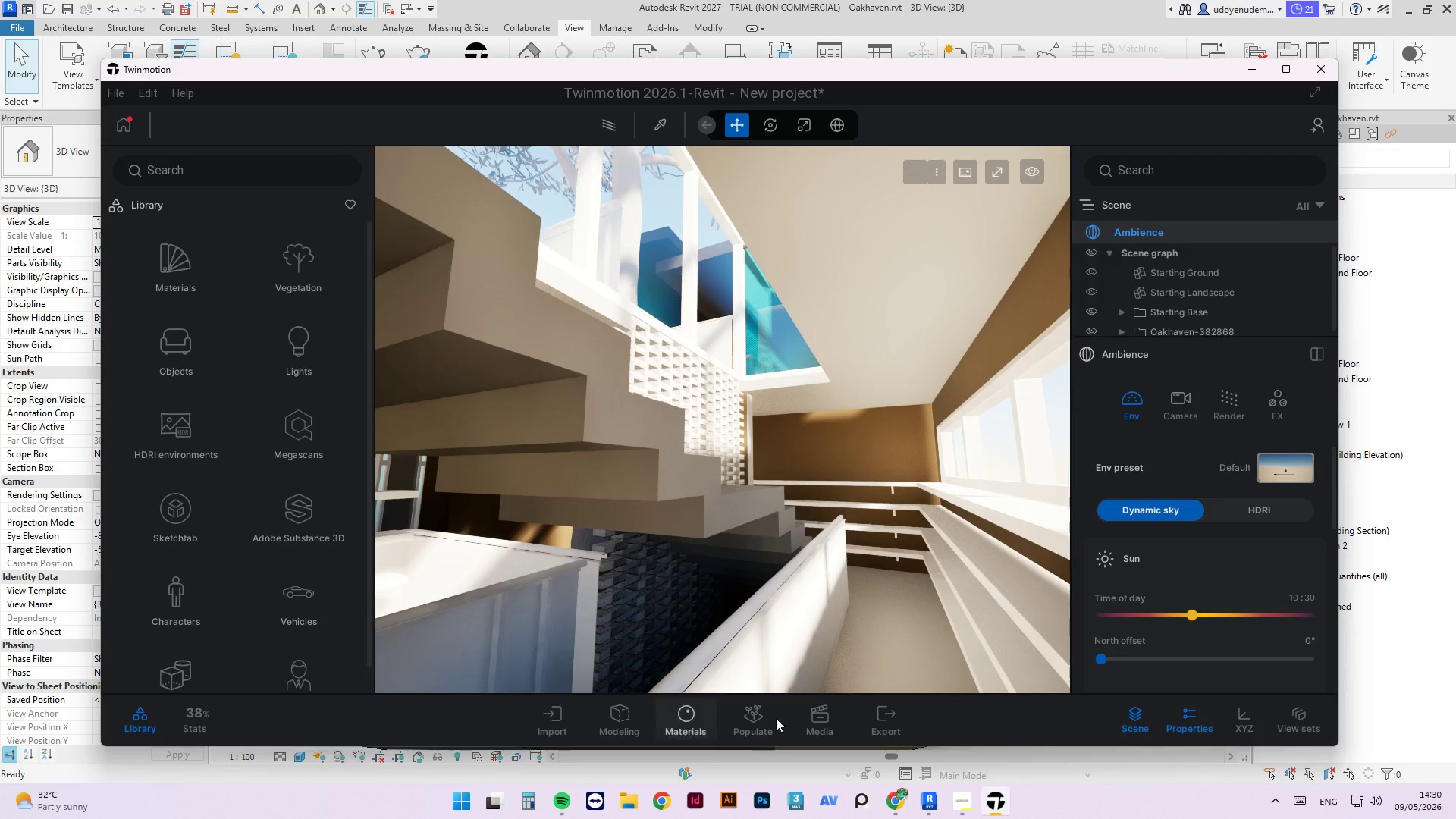 
wait(11.75)
 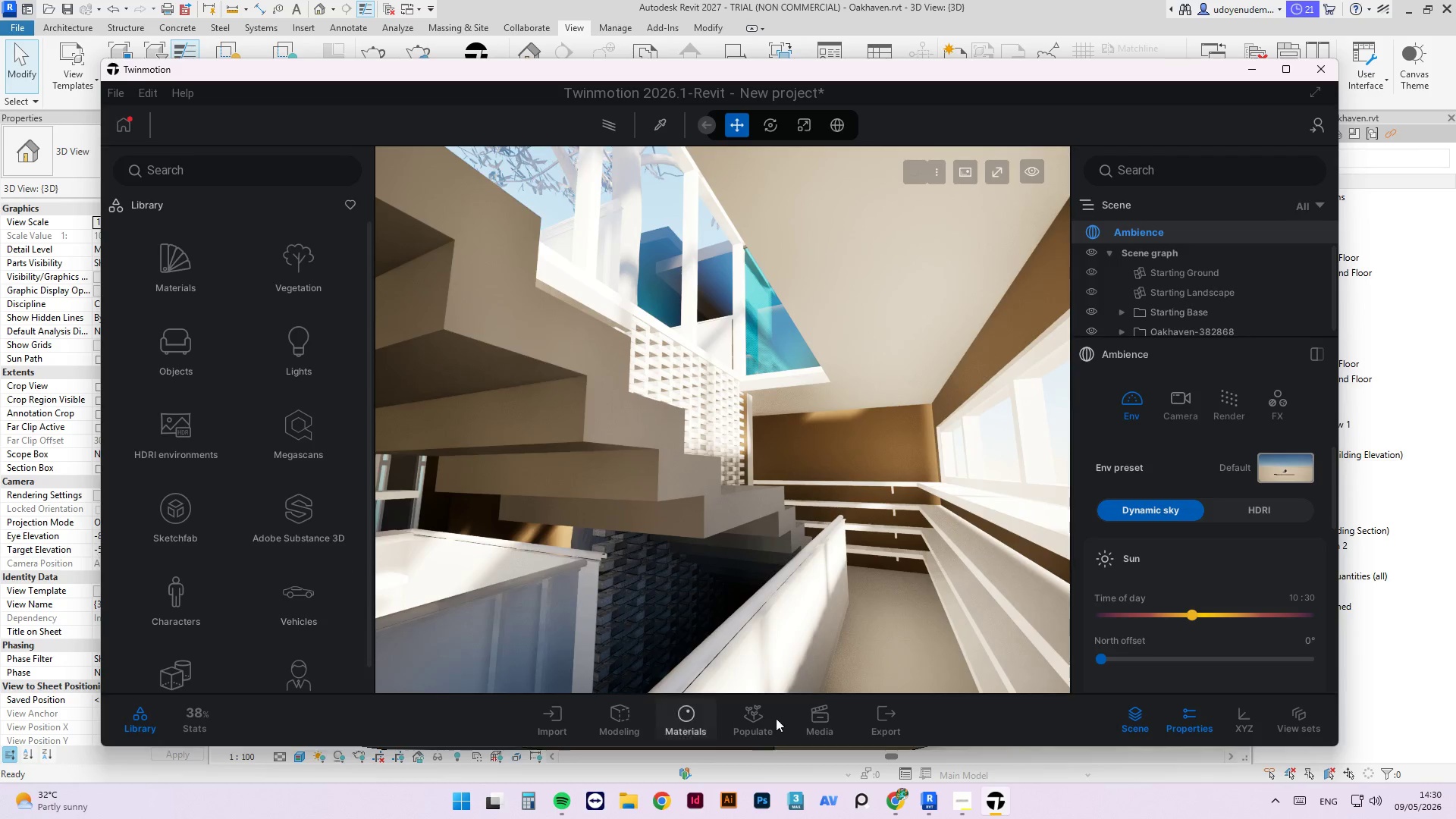 
left_click([369, 122])
 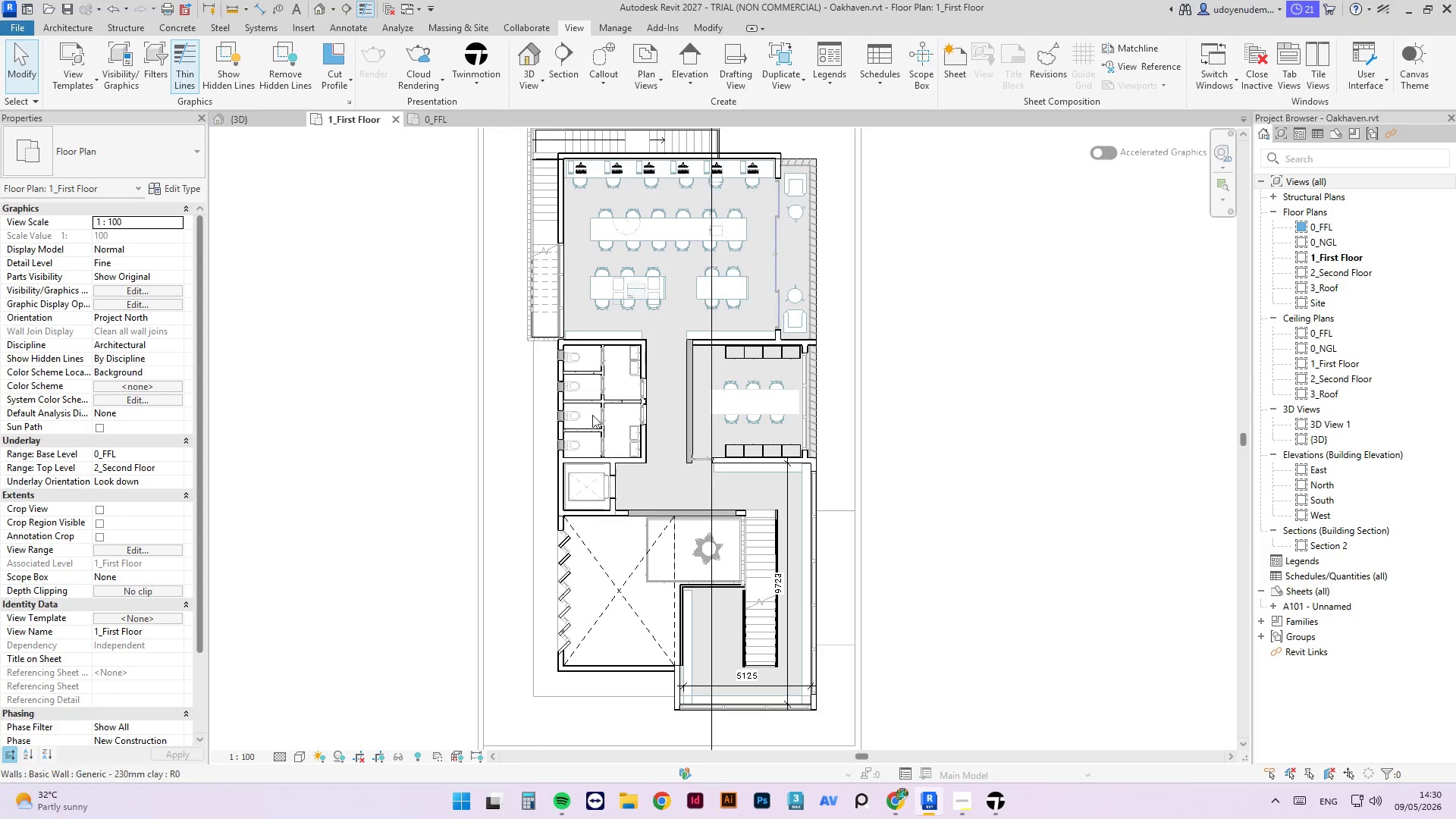 
scroll: coordinate [656, 576], scroll_direction: up, amount: 10.0
 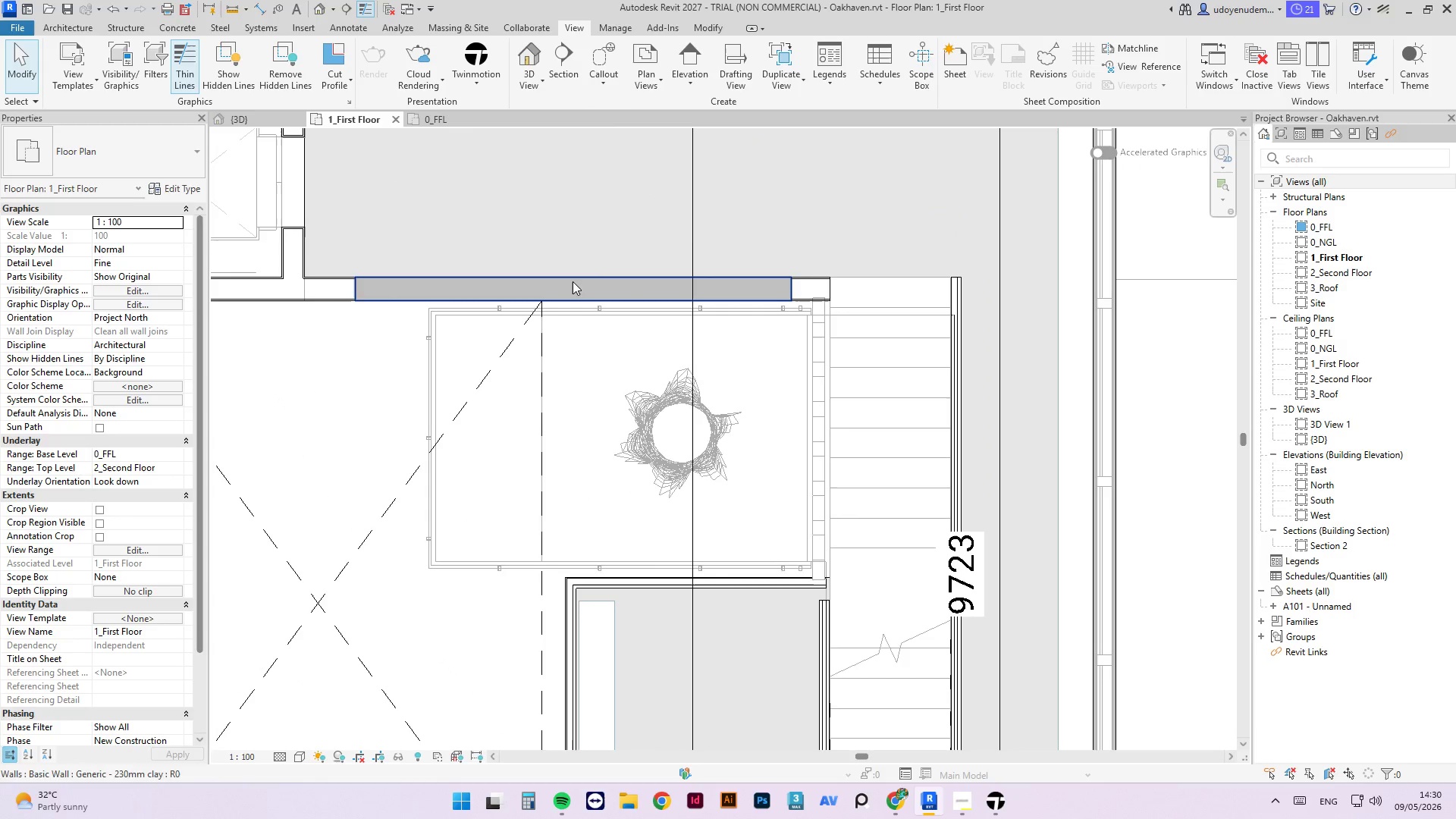 
left_click([573, 280])
 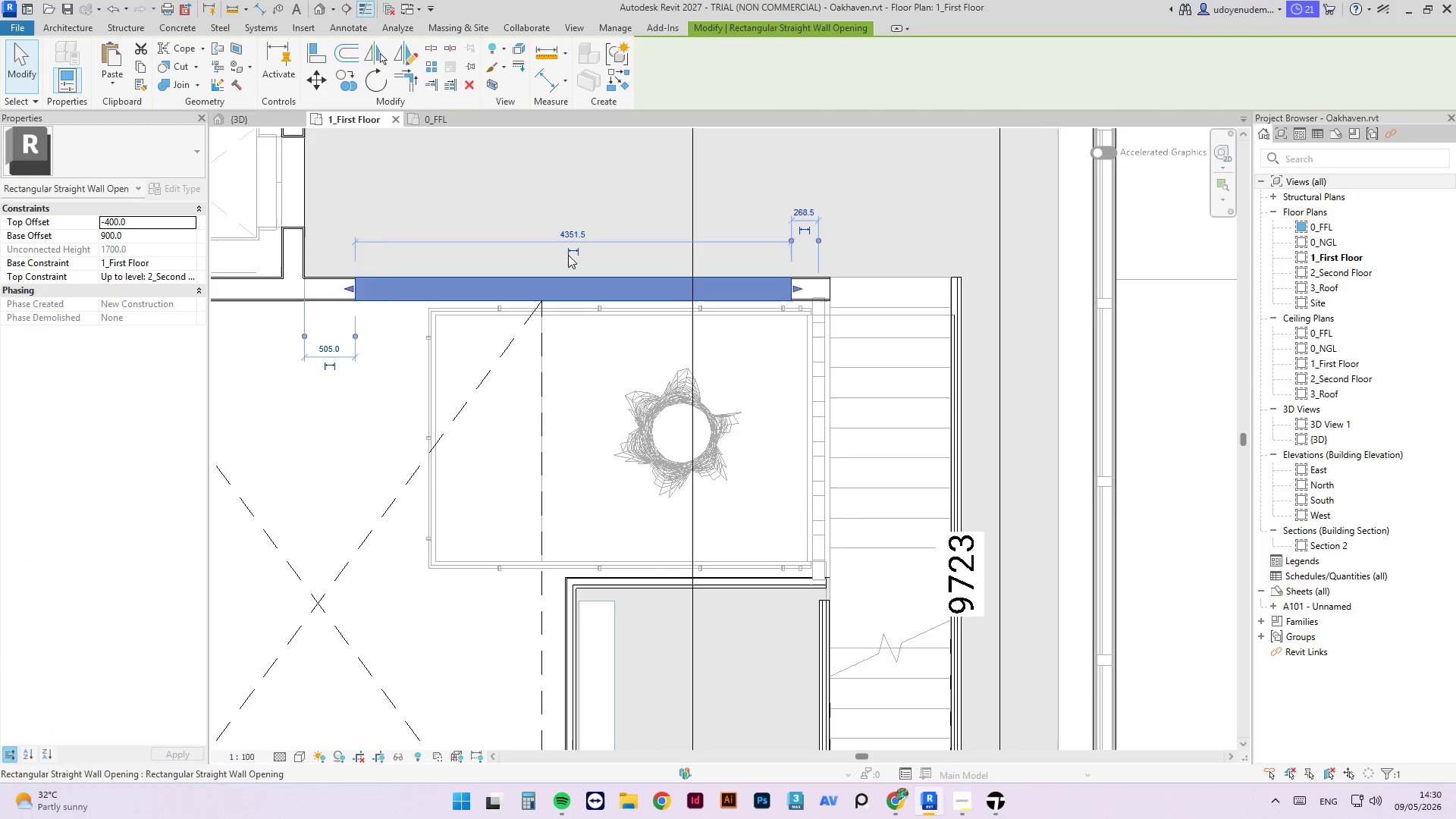 
scroll: coordinate [547, 240], scroll_direction: down, amount: 5.0
 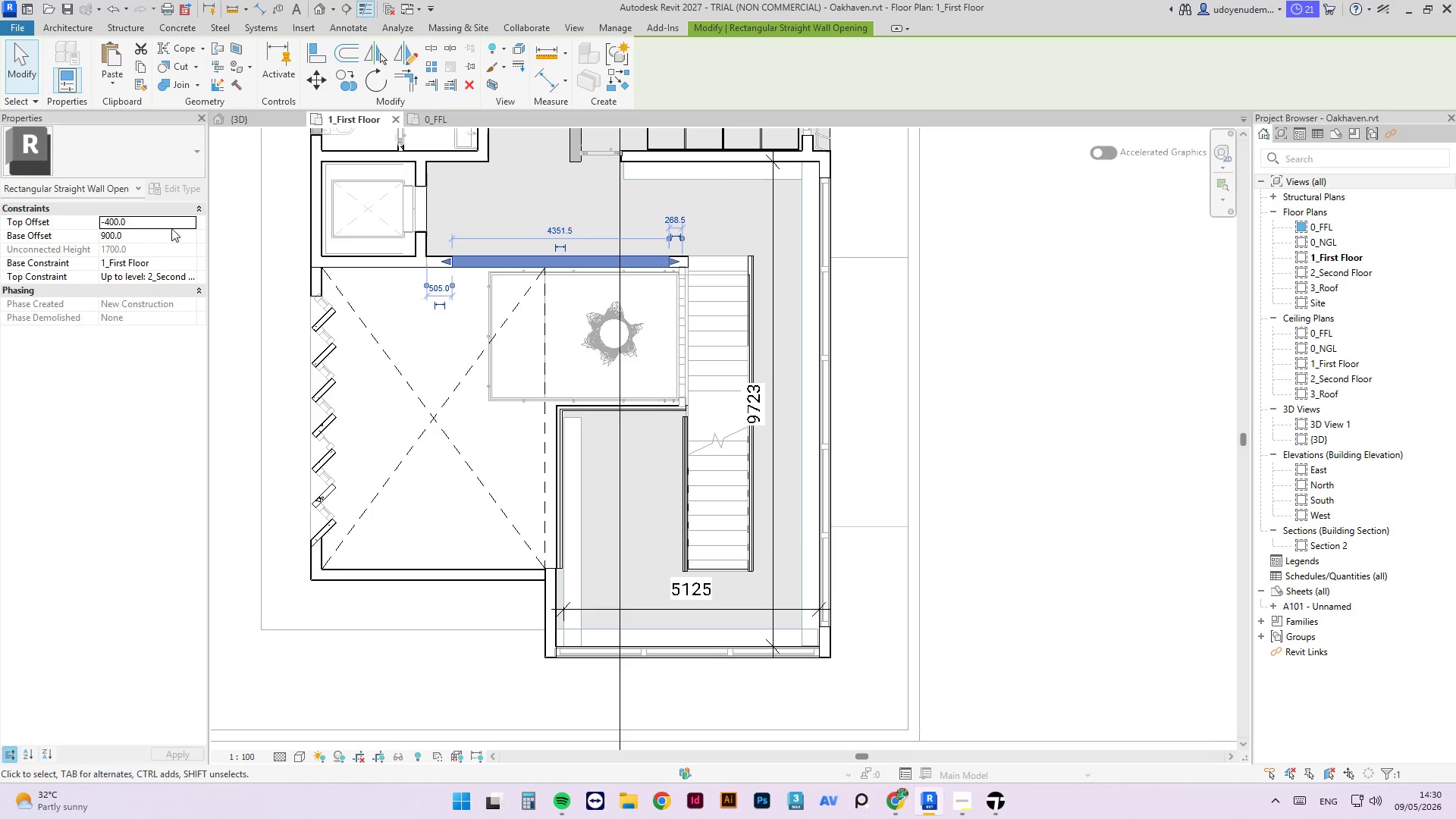 
left_click([152, 221])
 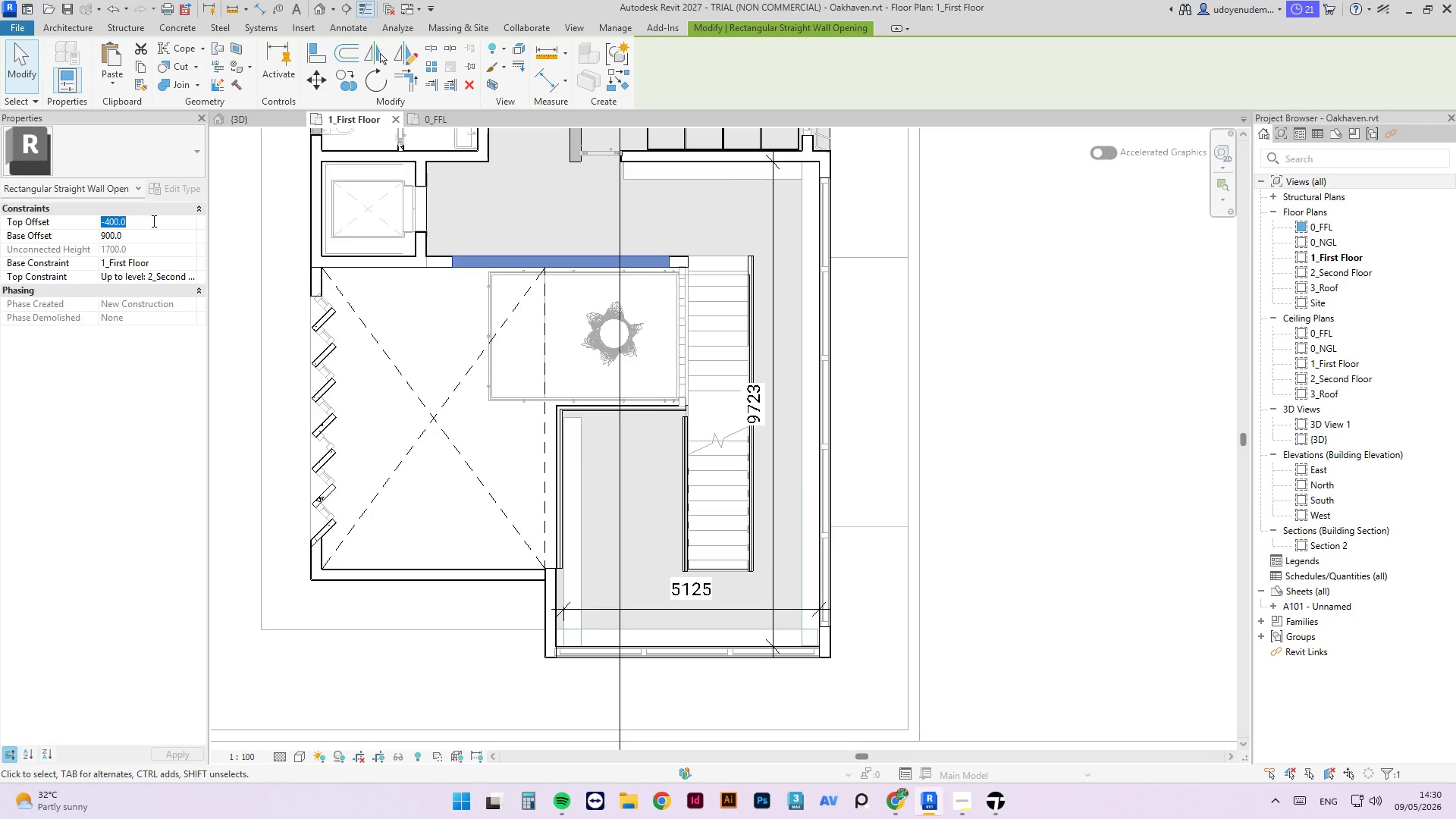 
key(Numpad0)
 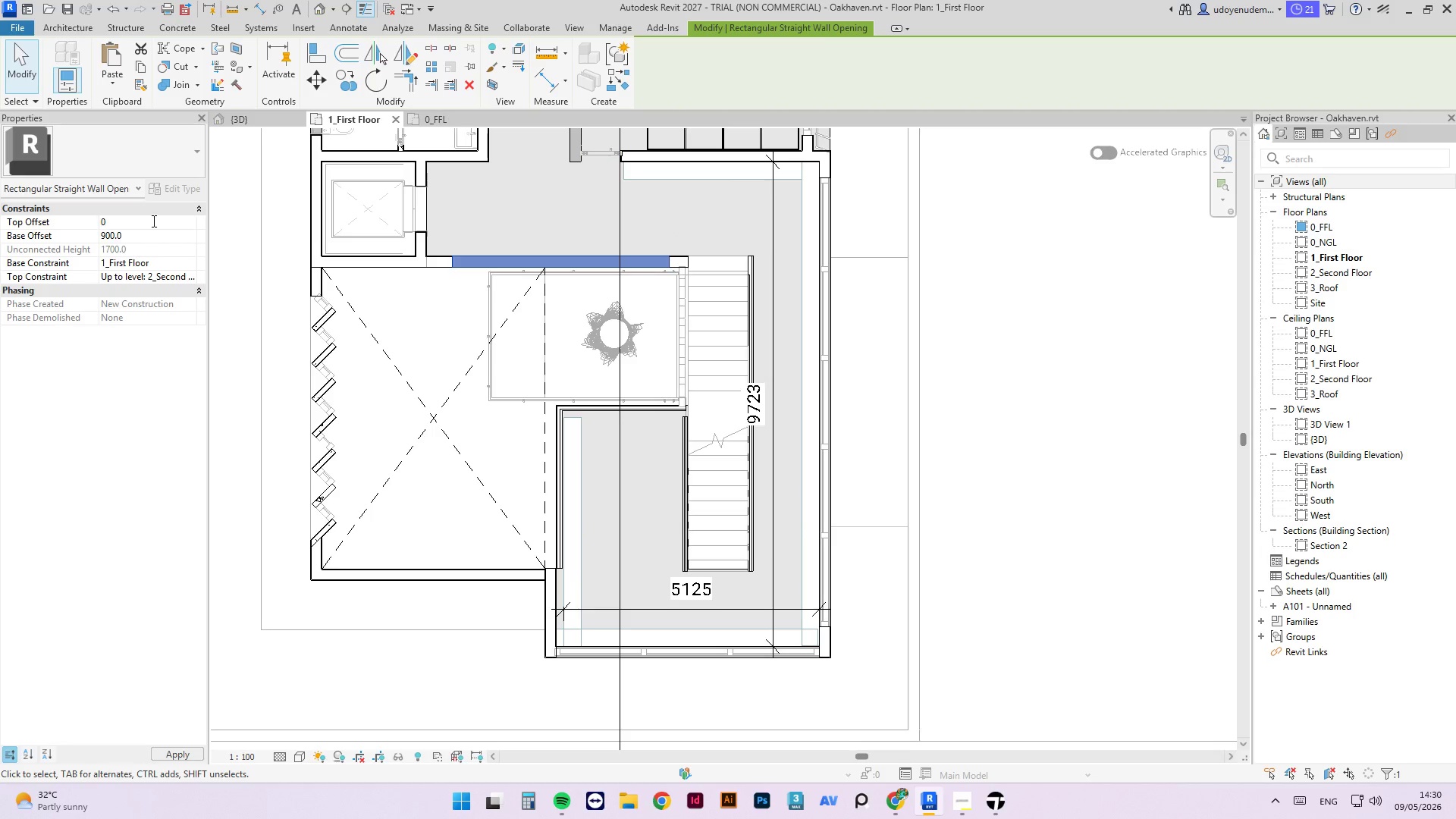 
key(NumpadEnter)
 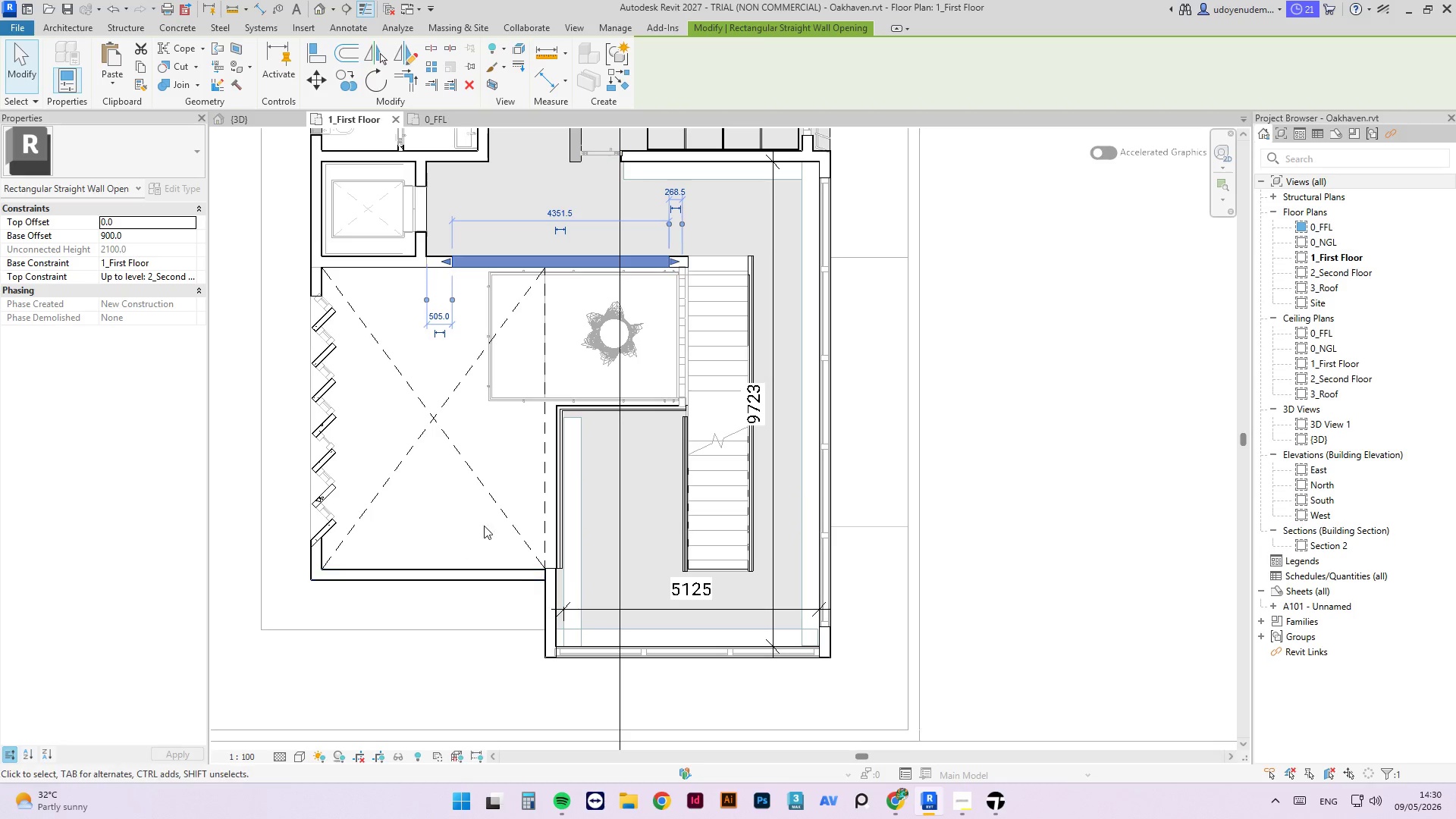 
left_click([442, 659])
 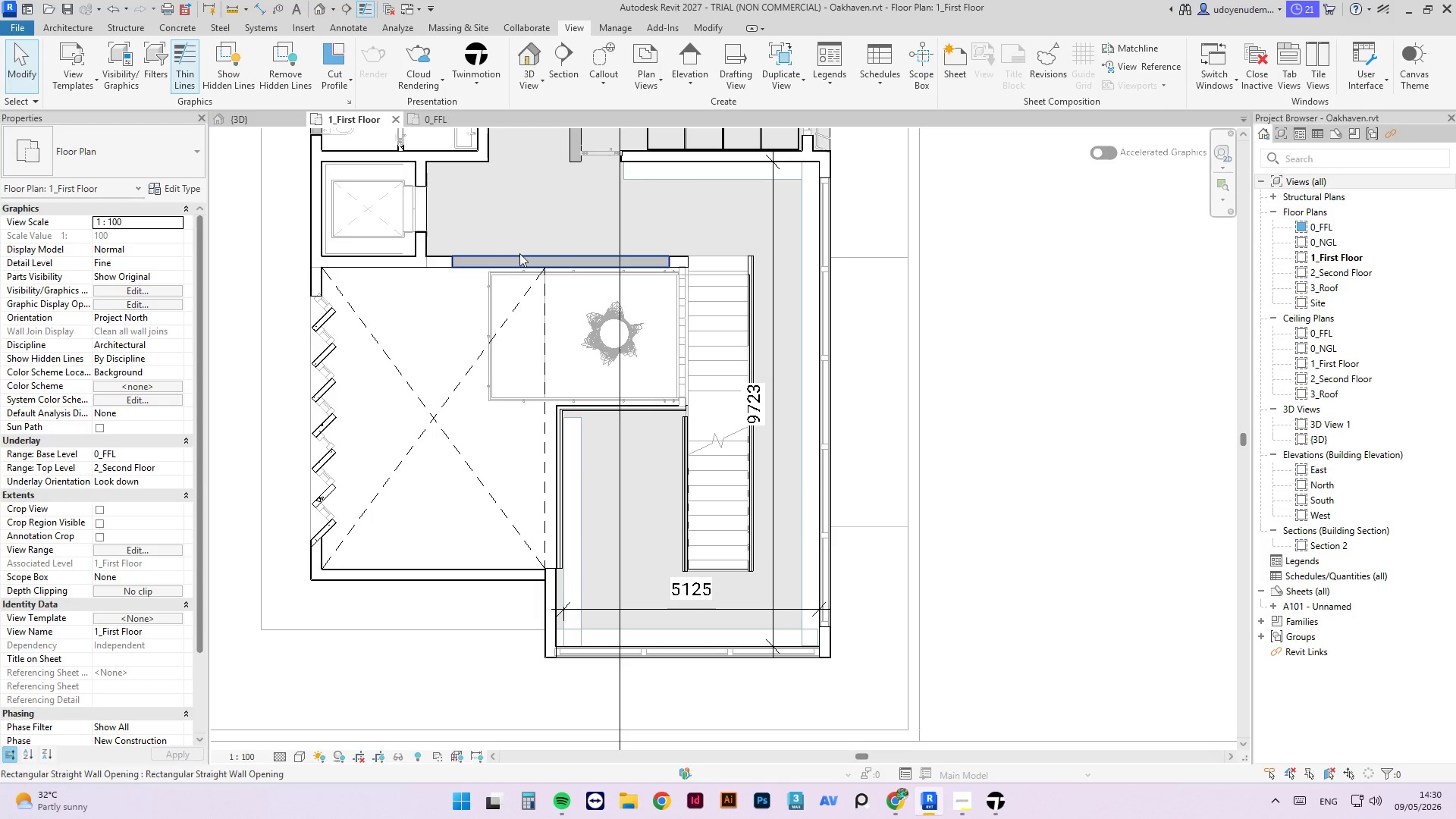 
left_click([517, 261])
 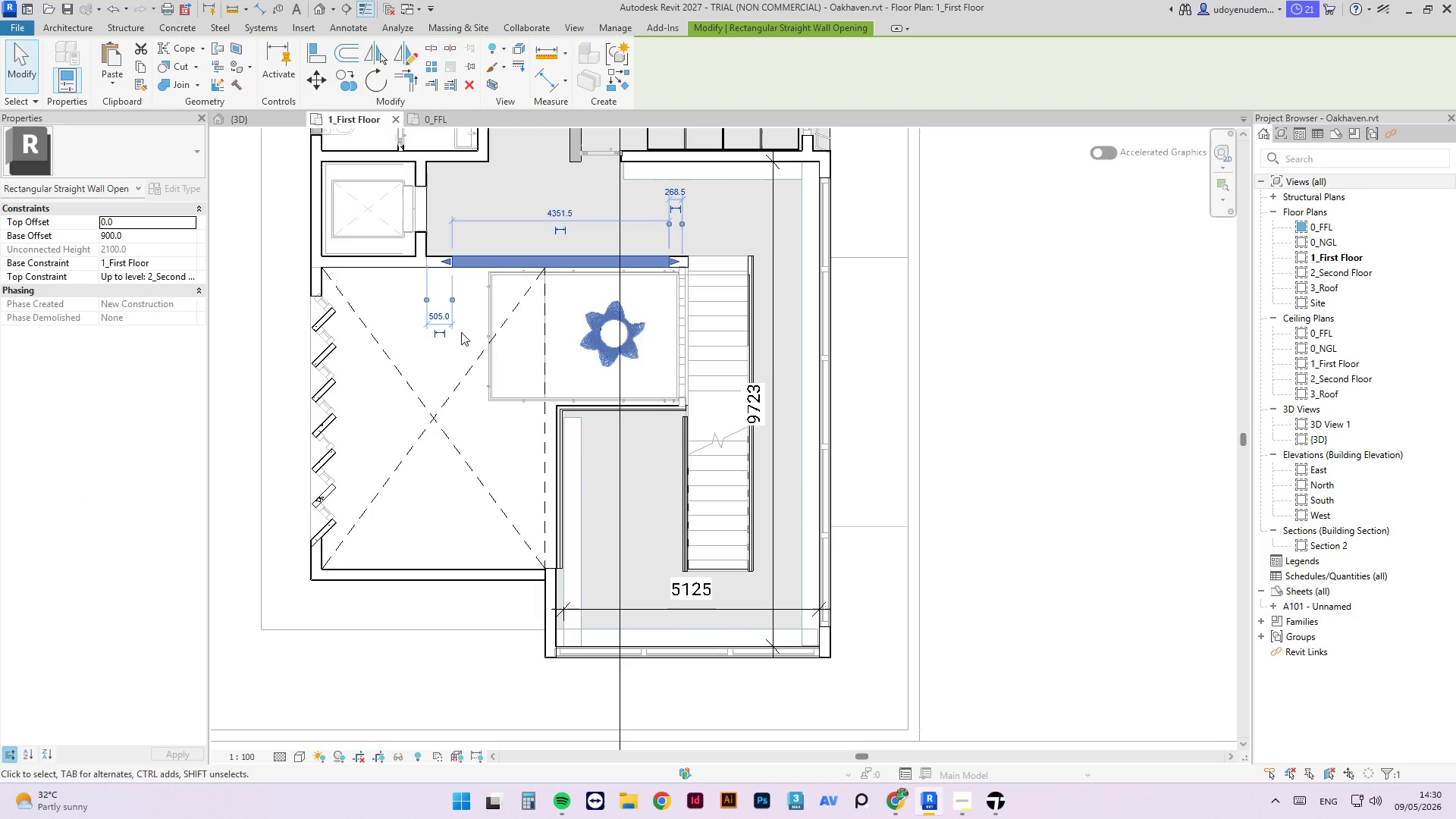 
scroll: coordinate [510, 442], scroll_direction: down, amount: 5.0
 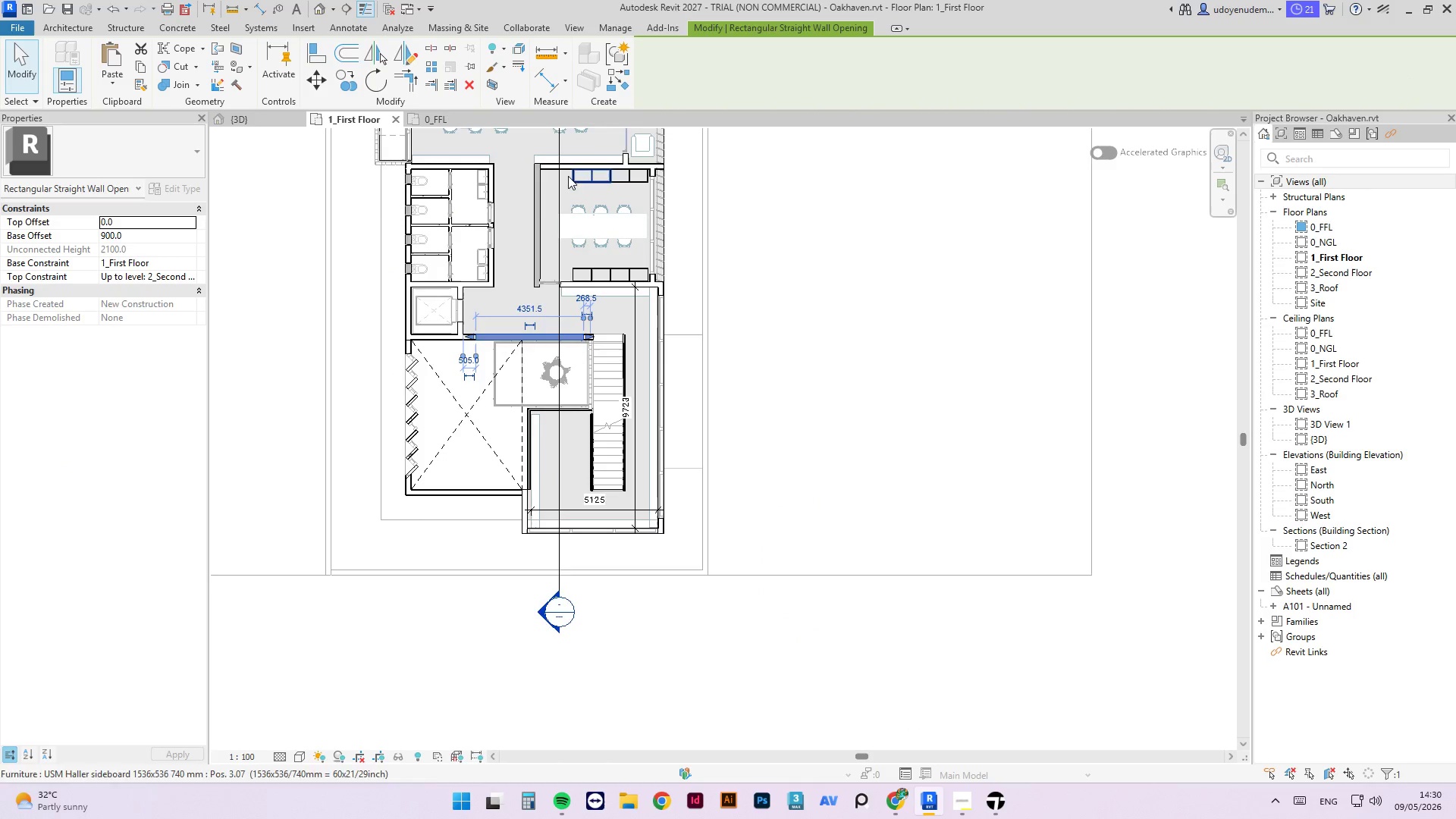 
left_click([535, 199])
 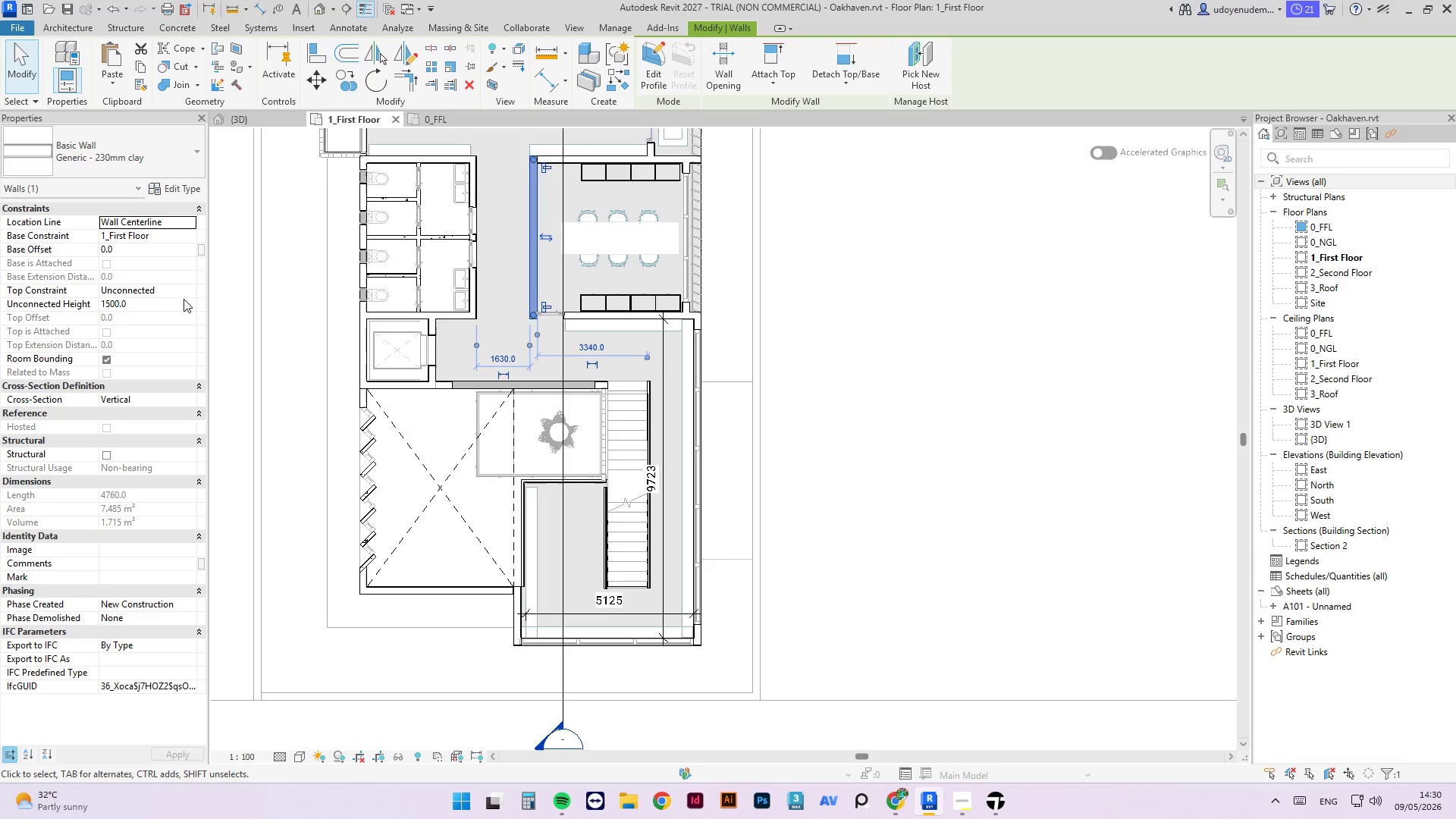 
scroll: coordinate [543, 193], scroll_direction: up, amount: 2.0
 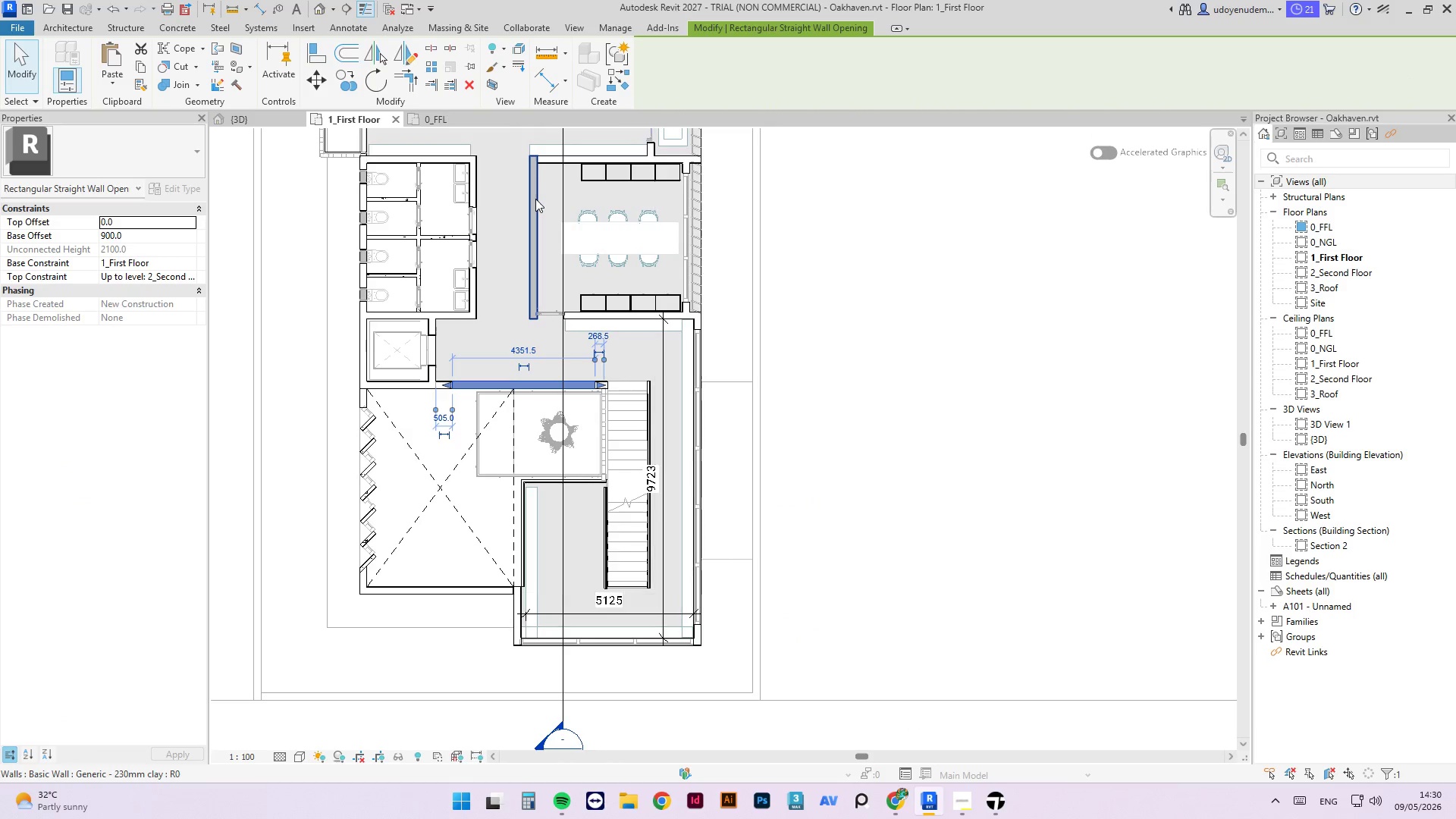 
wait(10.14)
 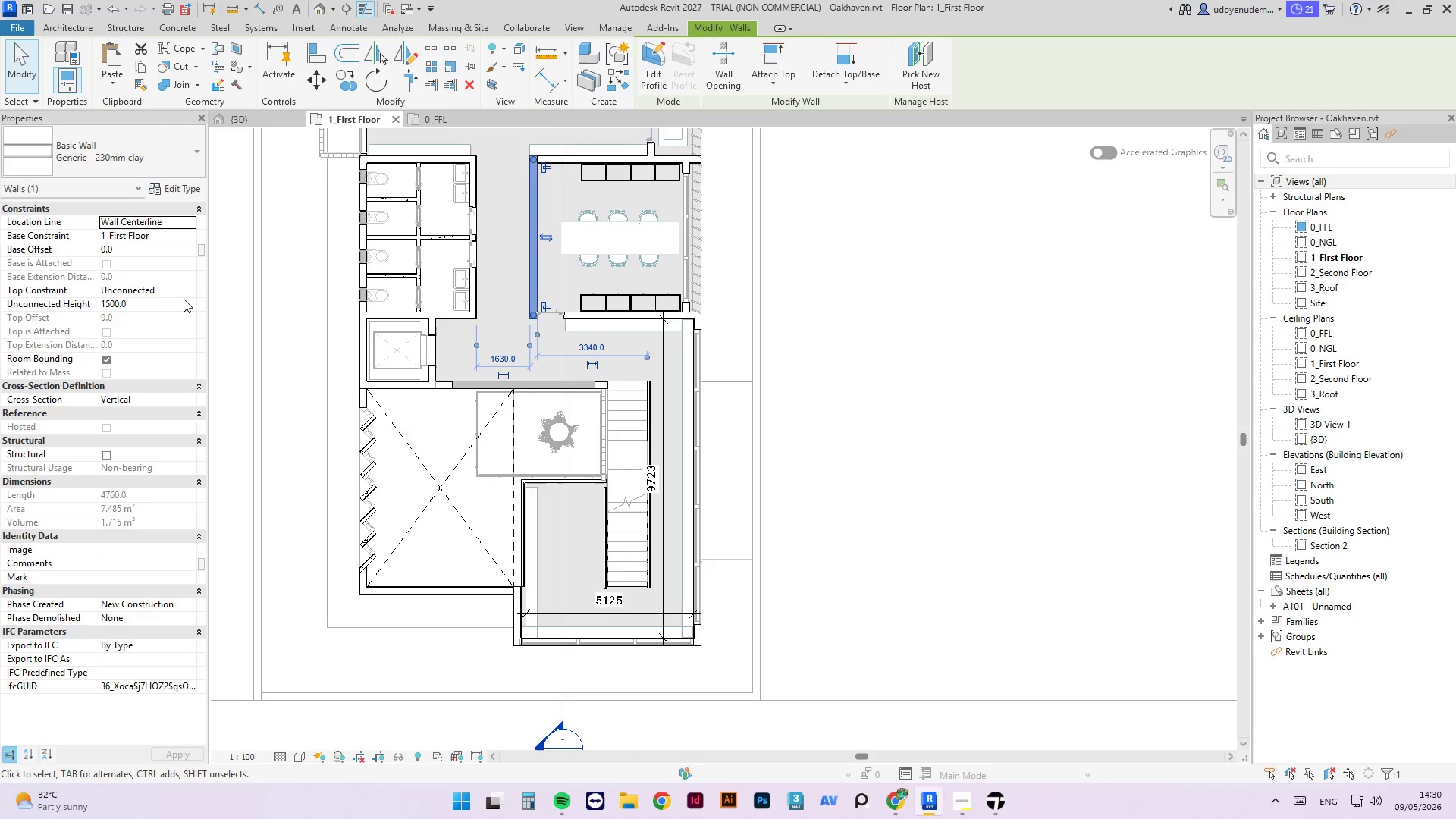 
double_click([190, 287])
 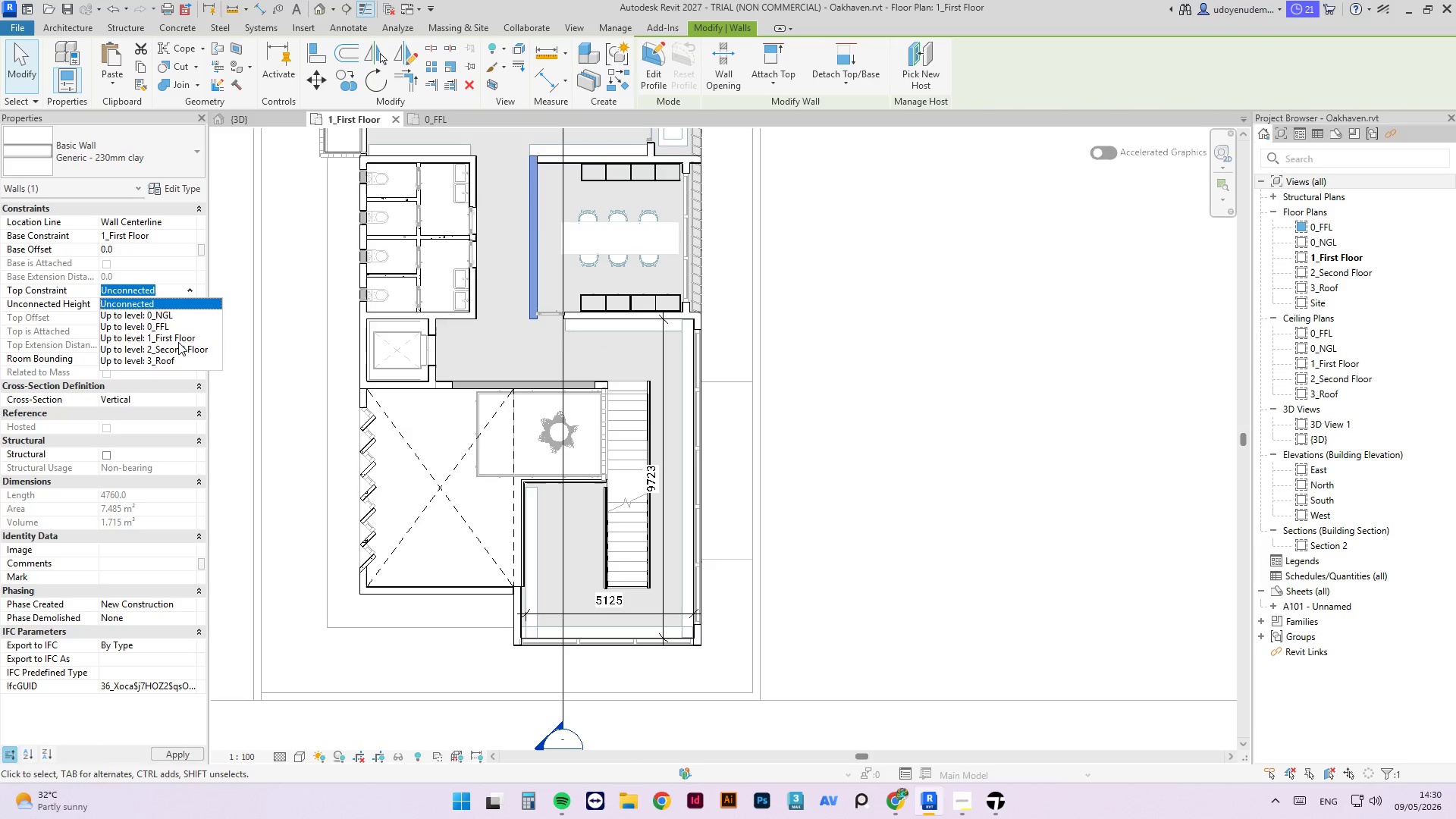 
left_click([180, 348])
 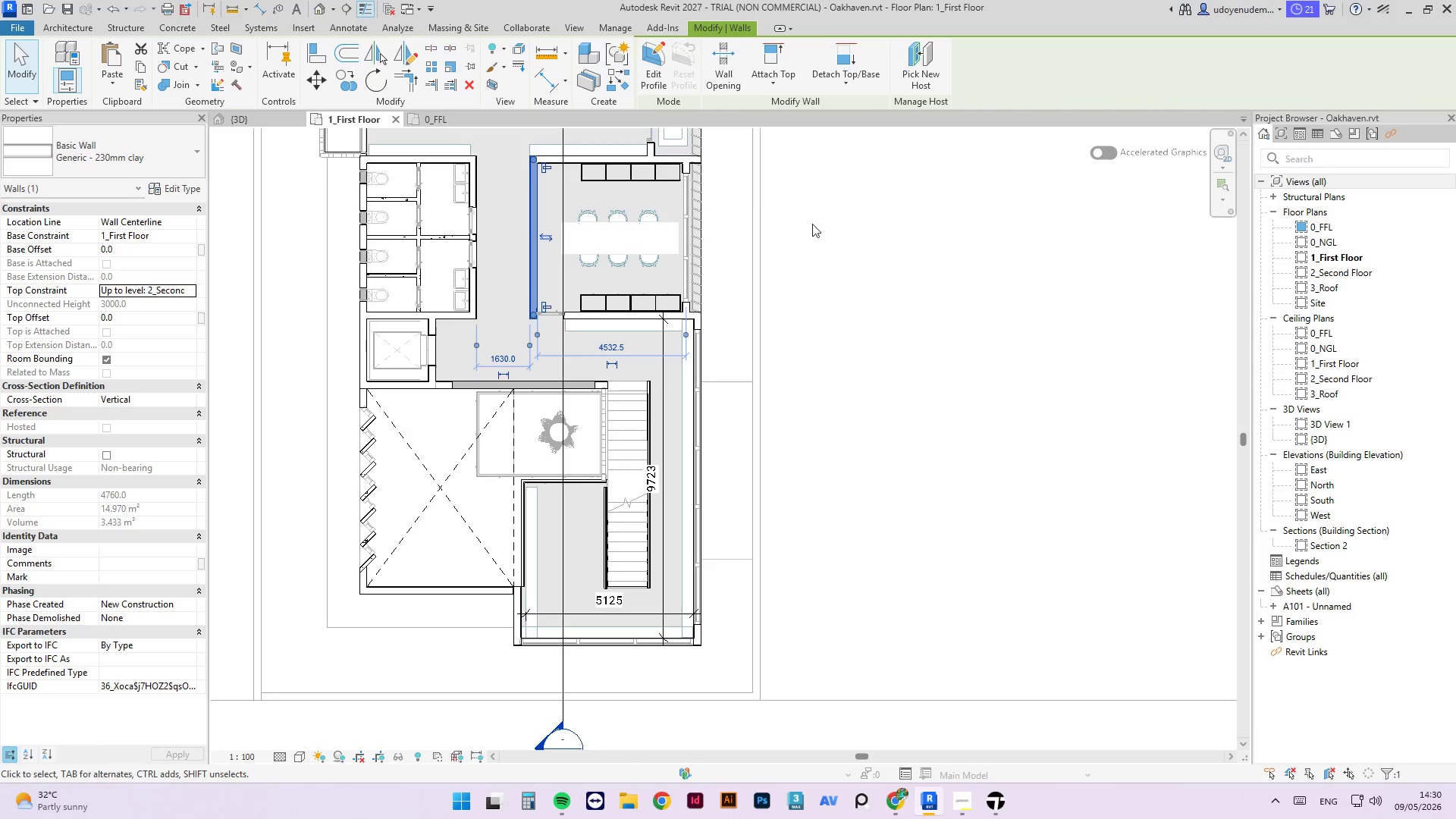 
left_click([886, 272])
 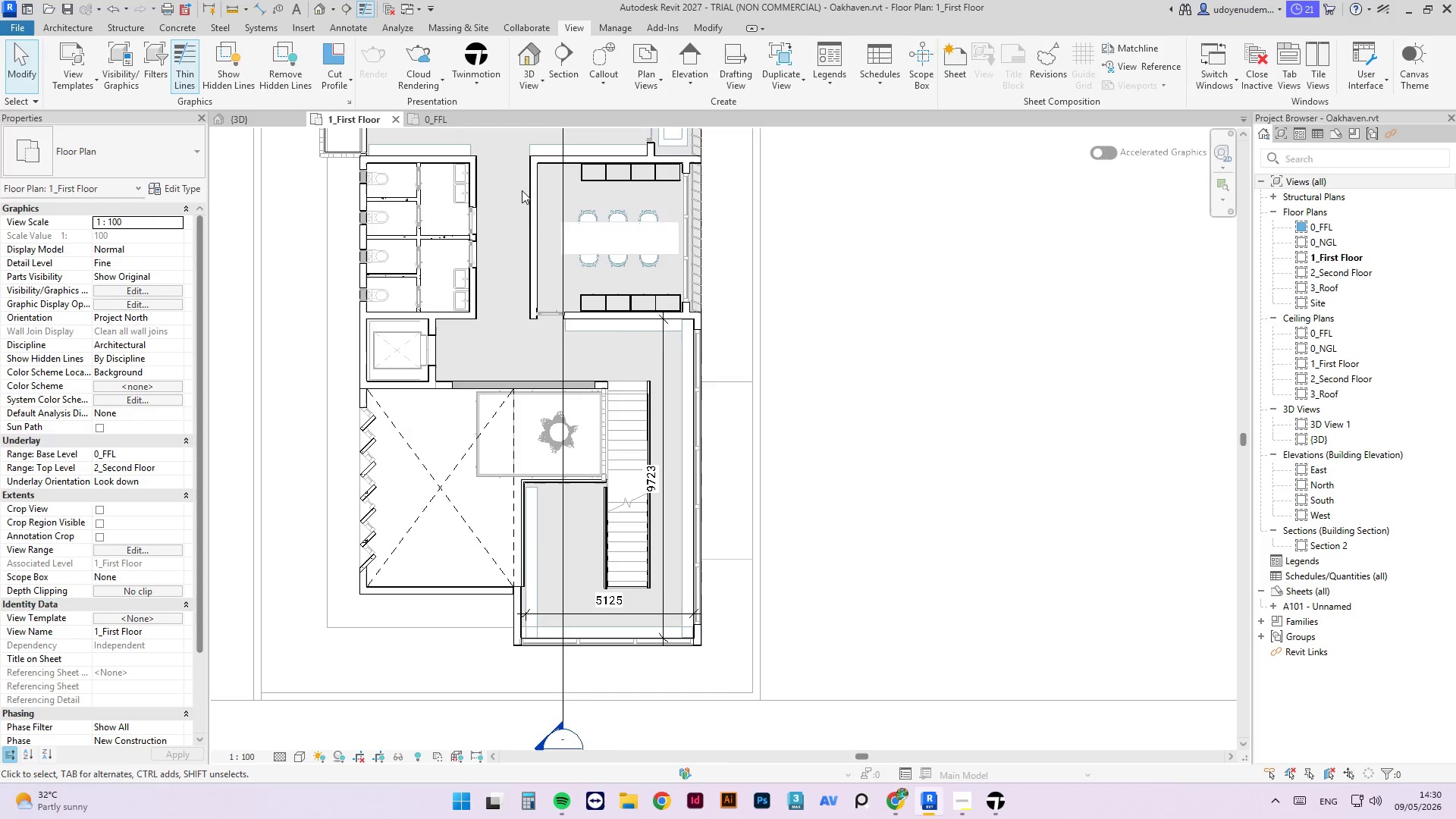 
scroll: coordinate [631, 233], scroll_direction: up, amount: 3.0
 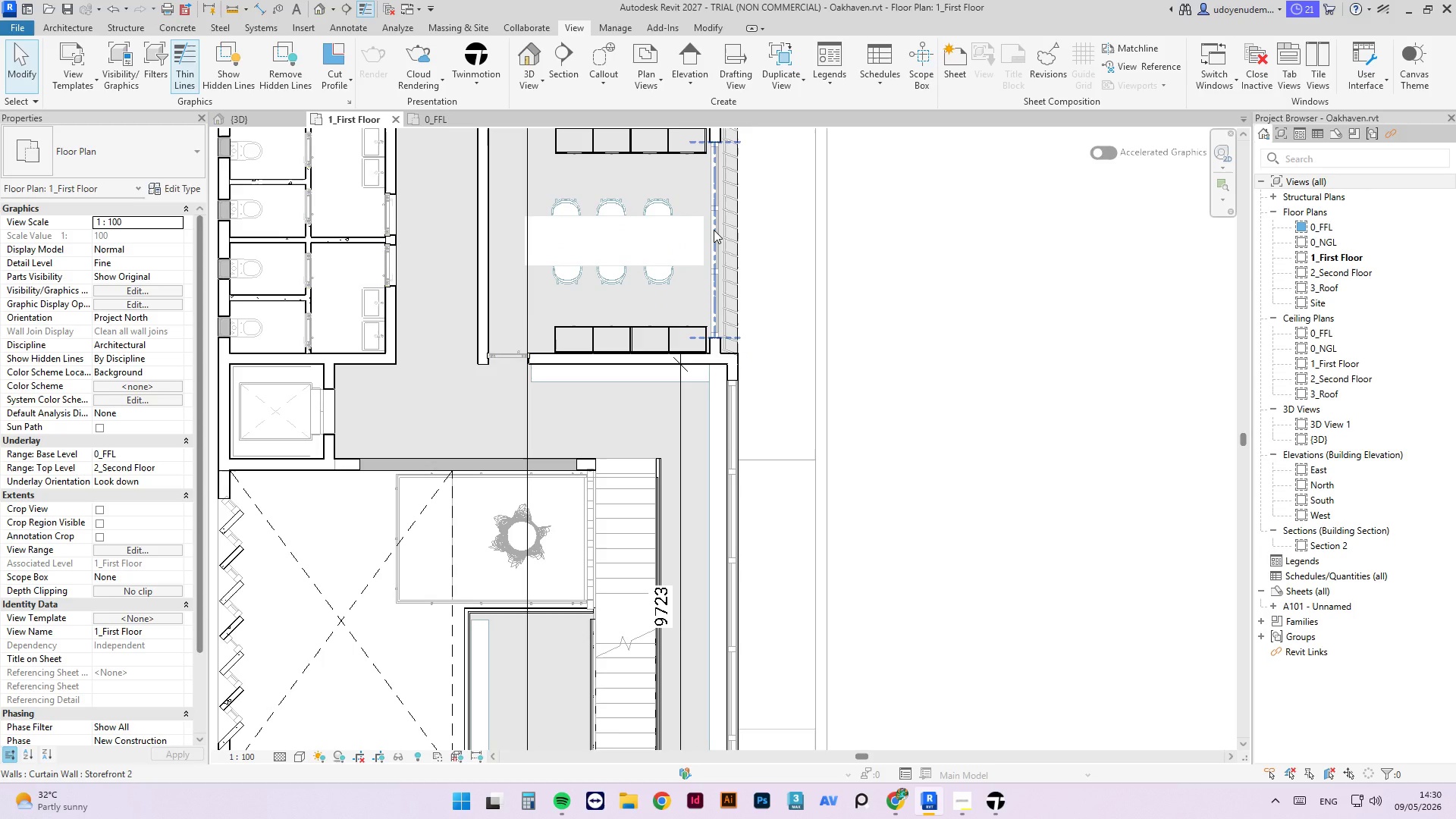 
left_click([714, 230])
 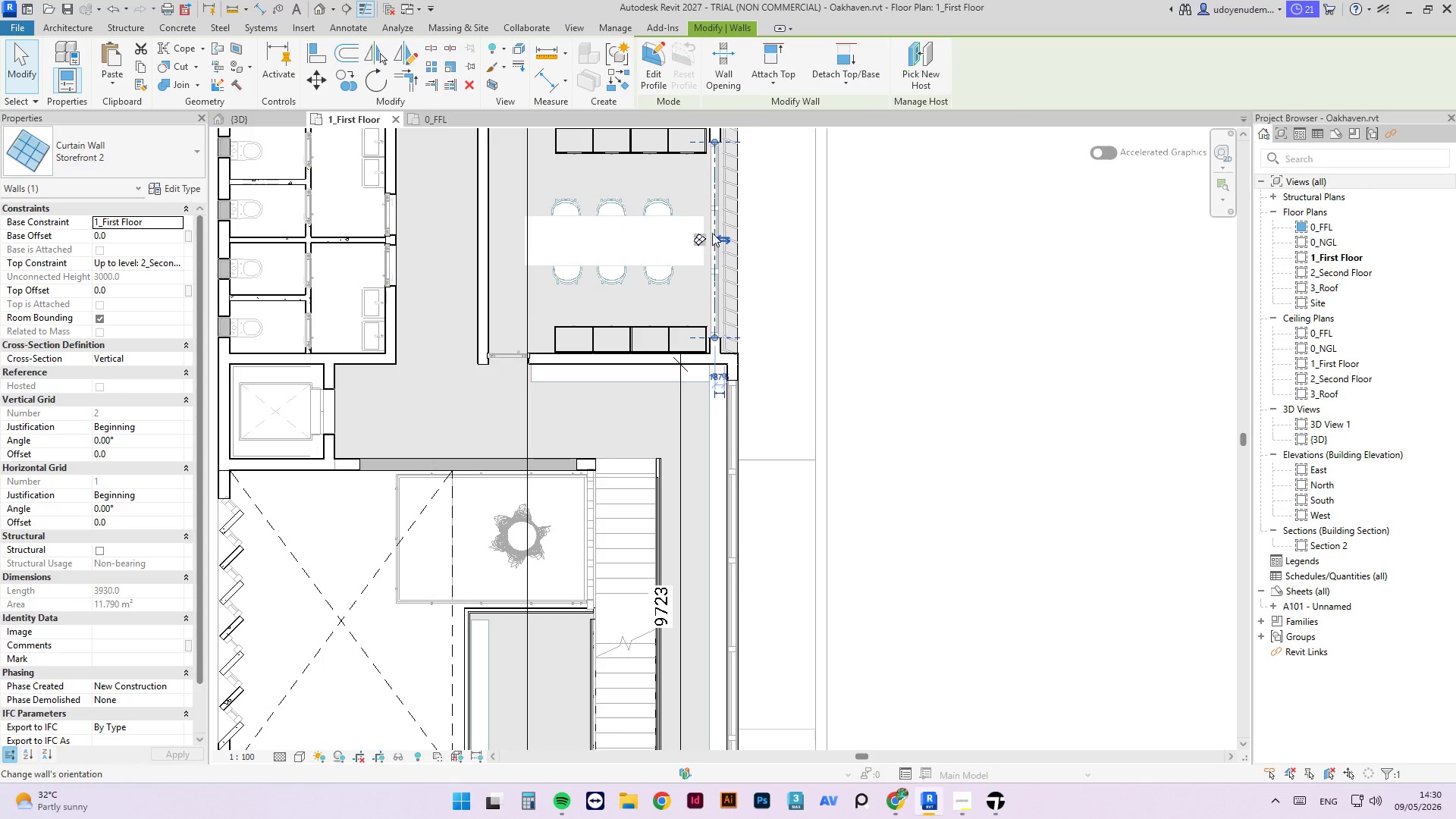 
type(cs)
 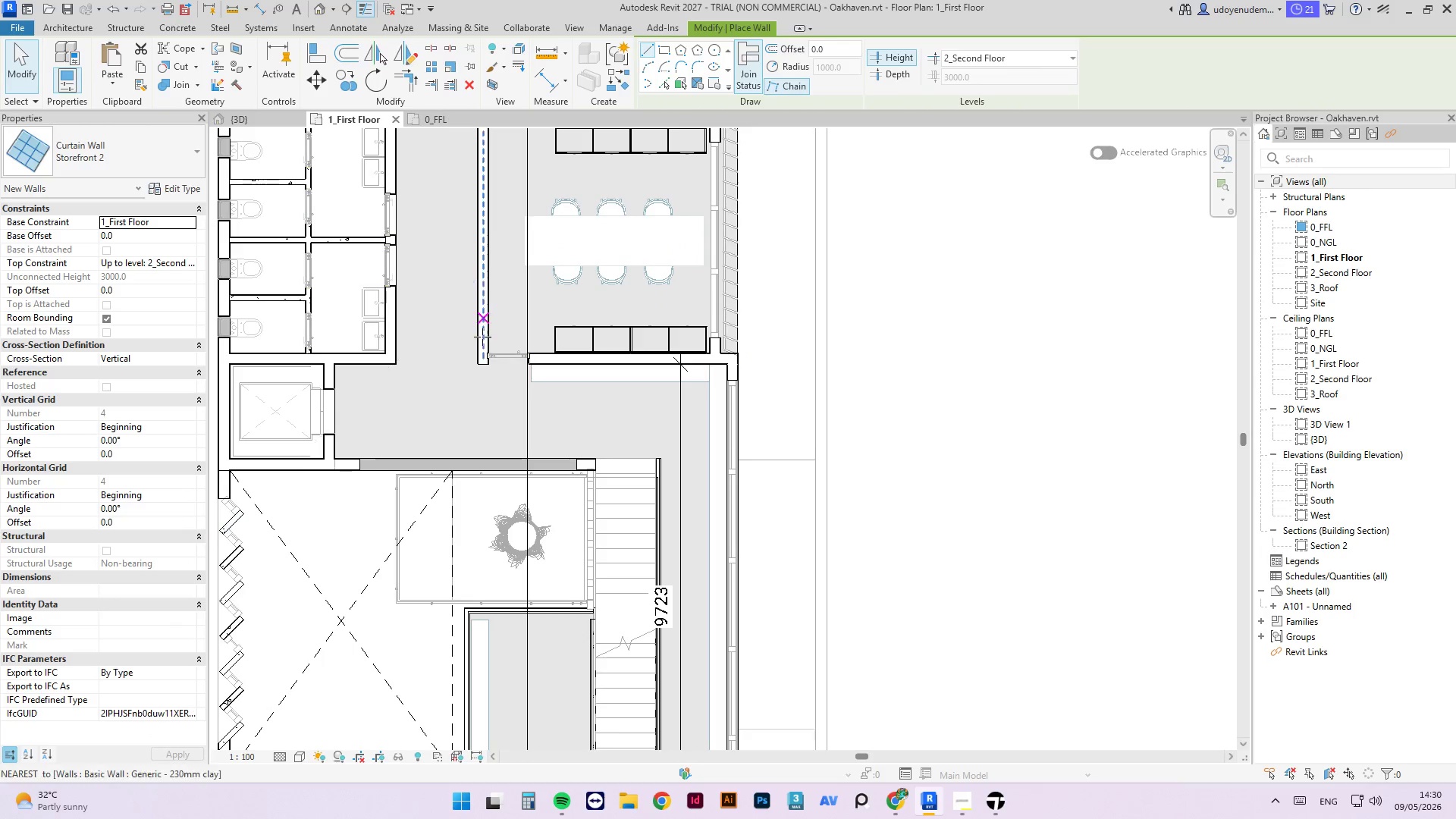 
scroll: coordinate [475, 369], scroll_direction: down, amount: 1.0
 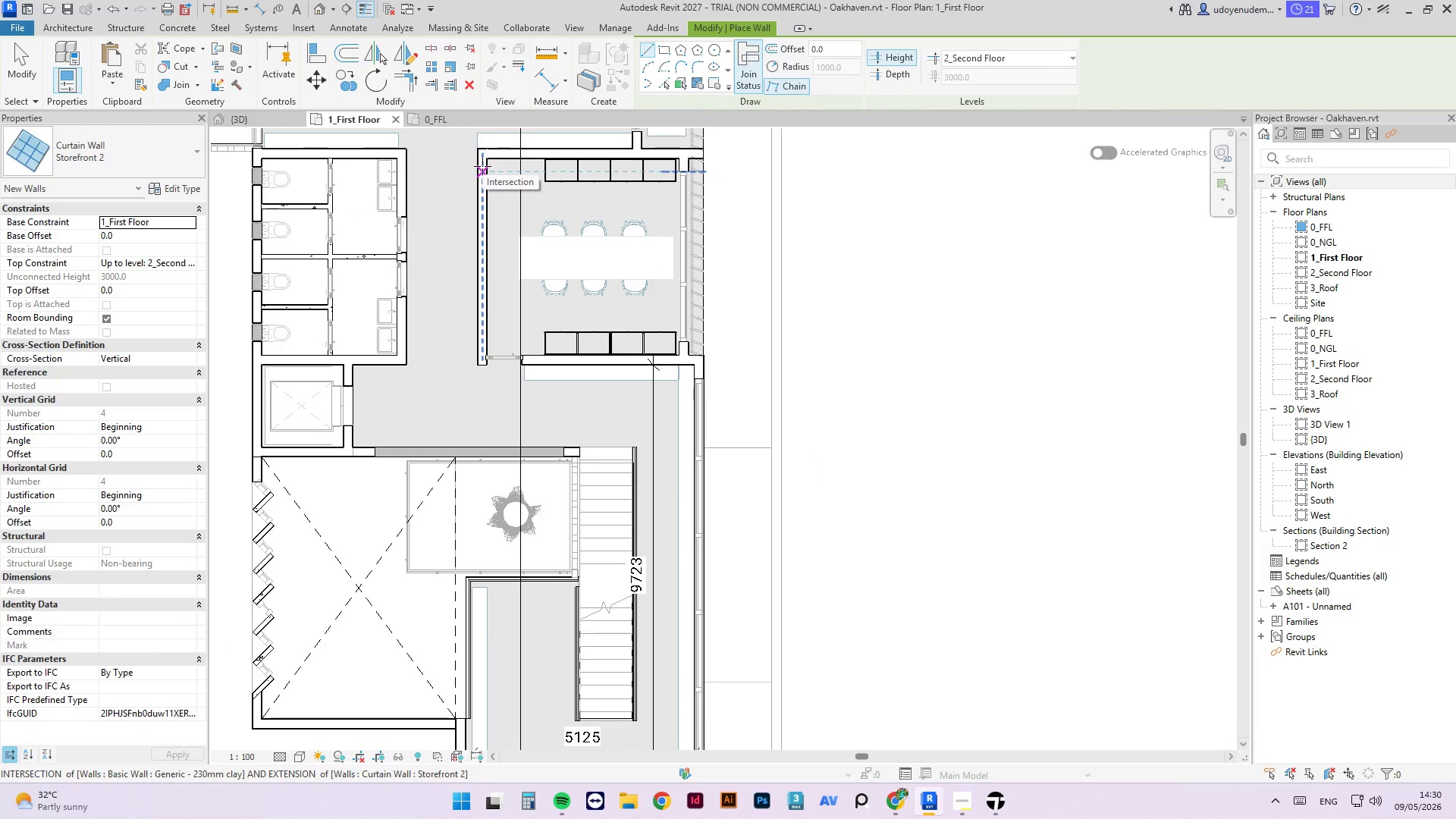 
key(Escape)
 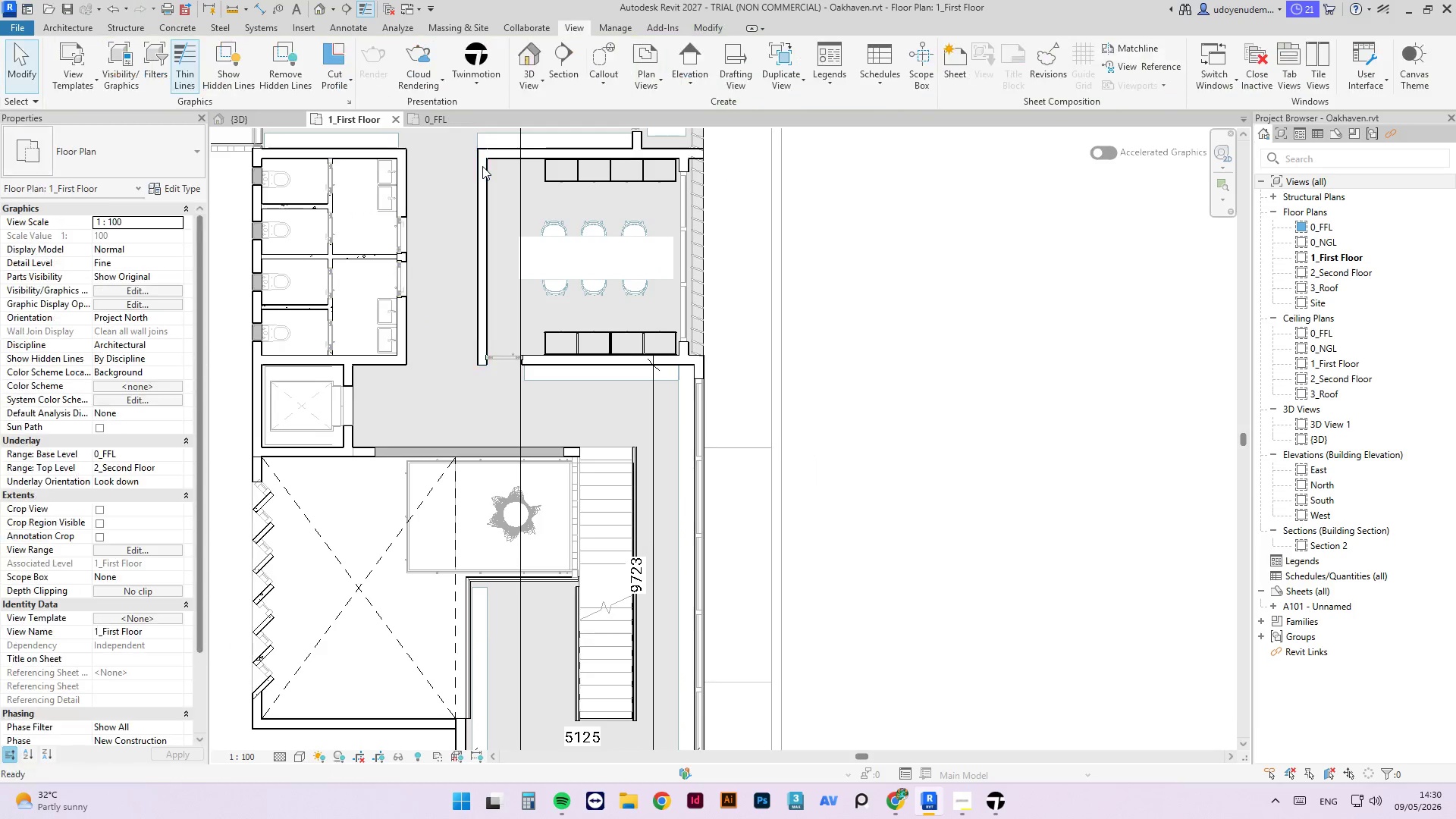 
key(Escape)
 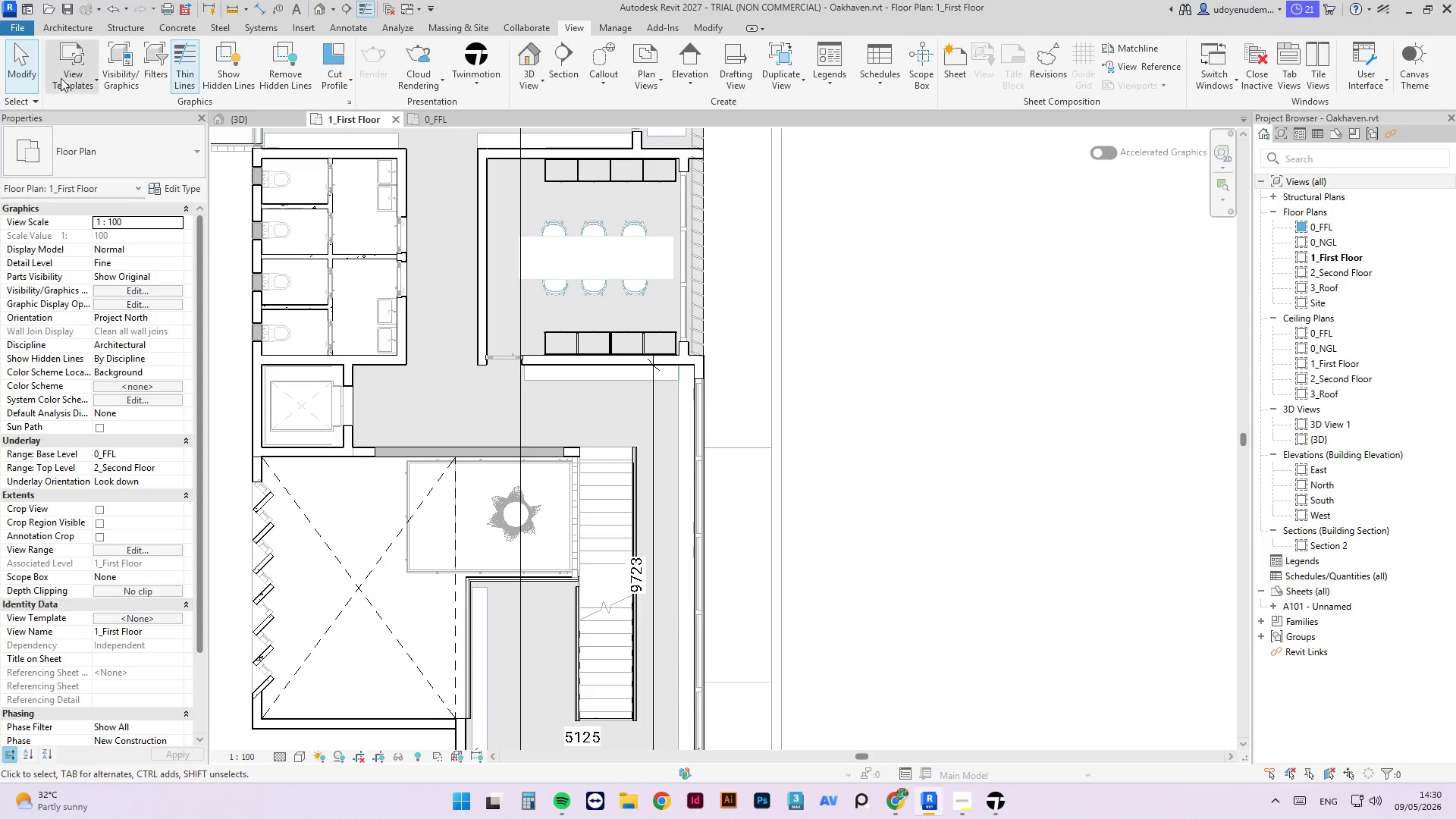 
type(md)
 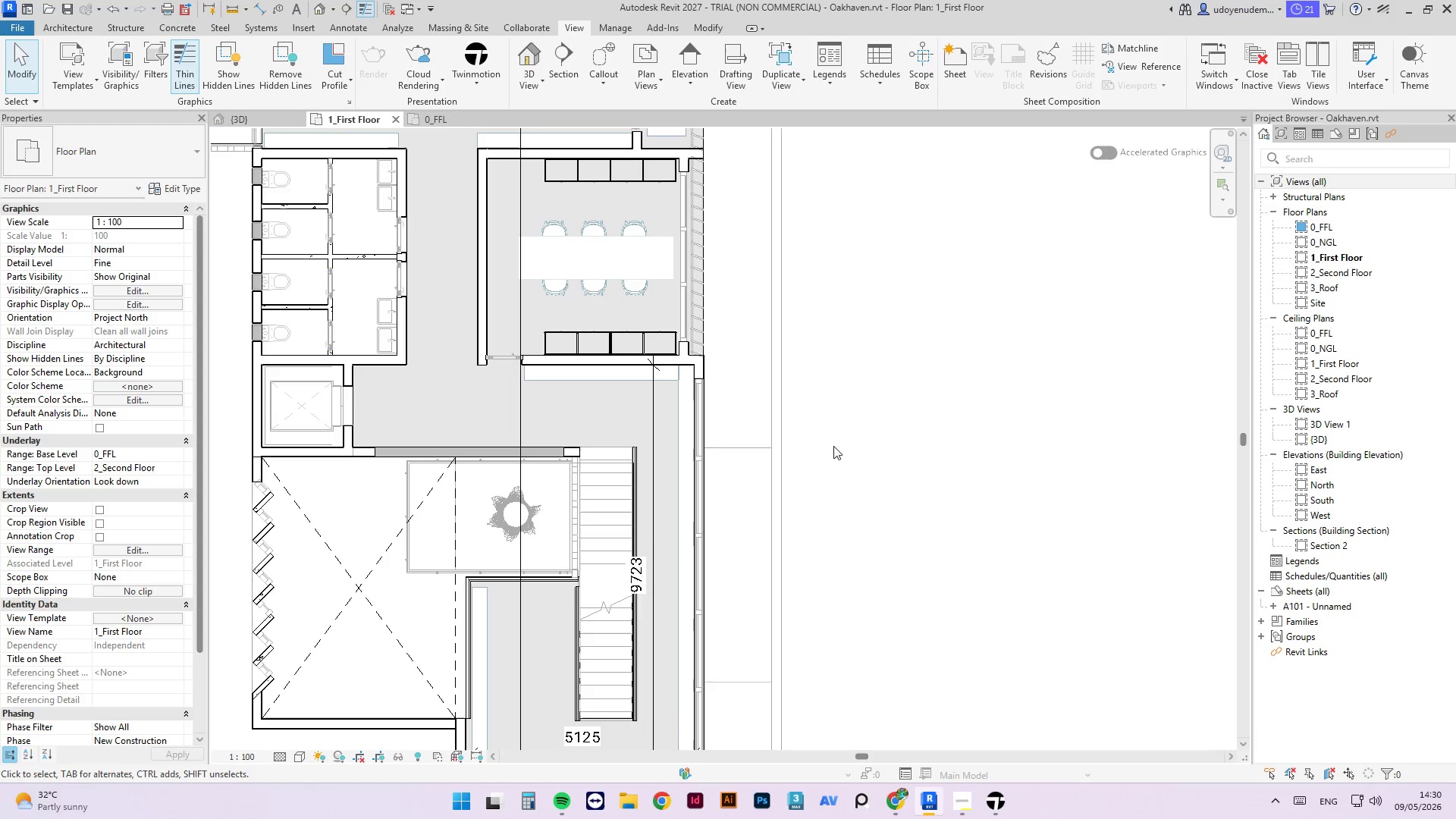 
left_click([836, 447])
 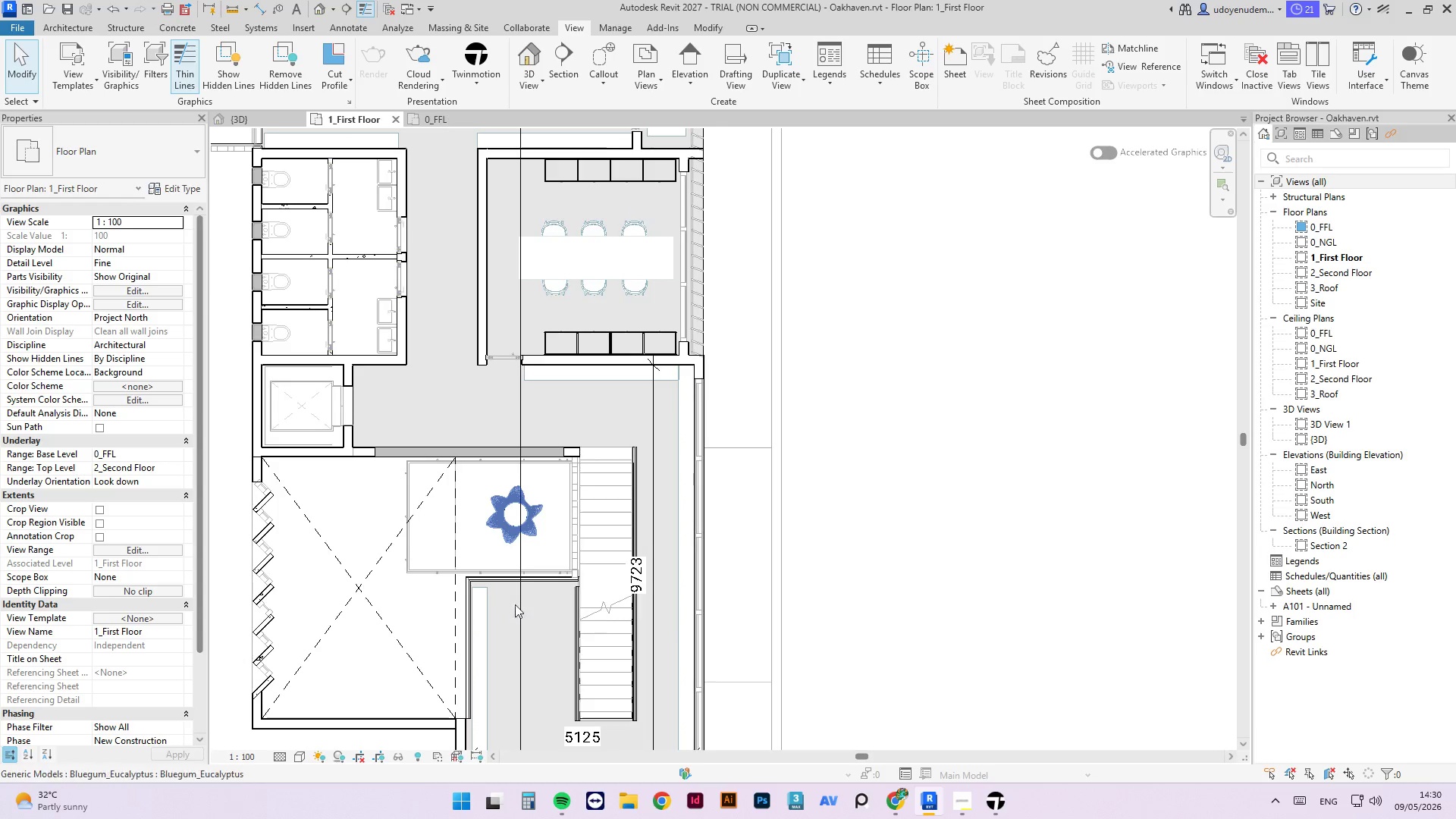 
left_click([522, 573])
 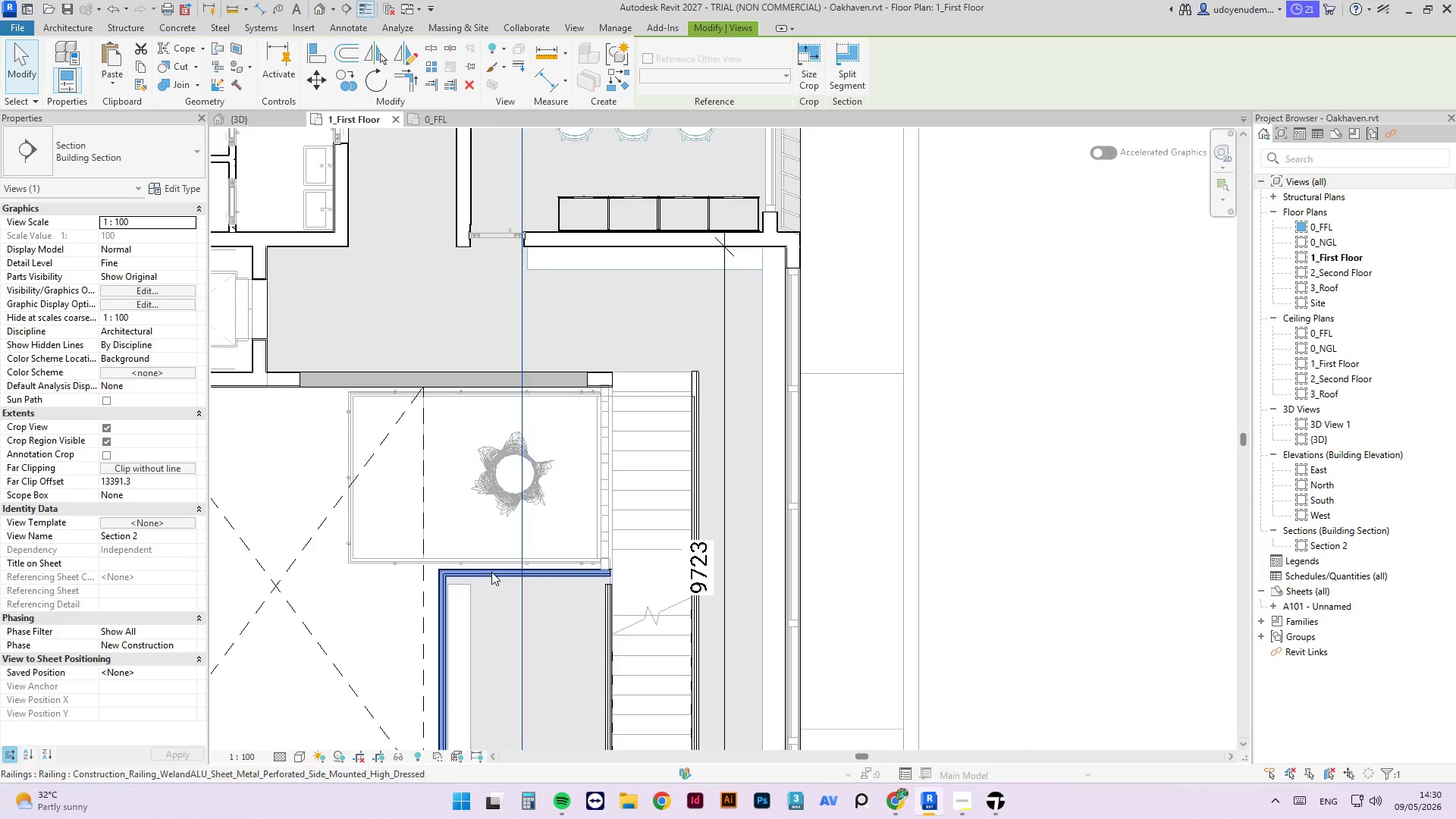 
scroll: coordinate [518, 590], scroll_direction: up, amount: 3.0
 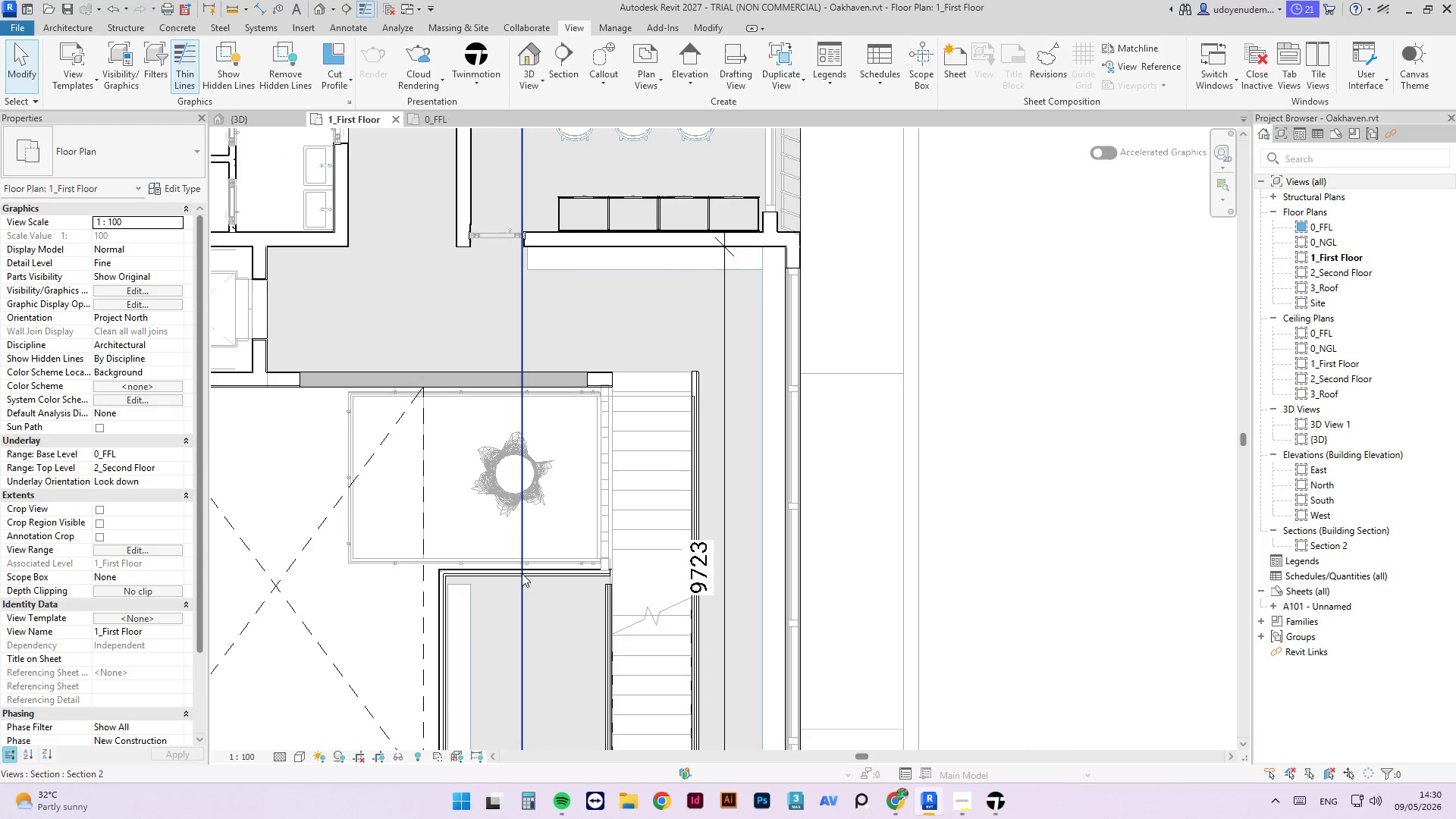 
left_click([488, 571])
 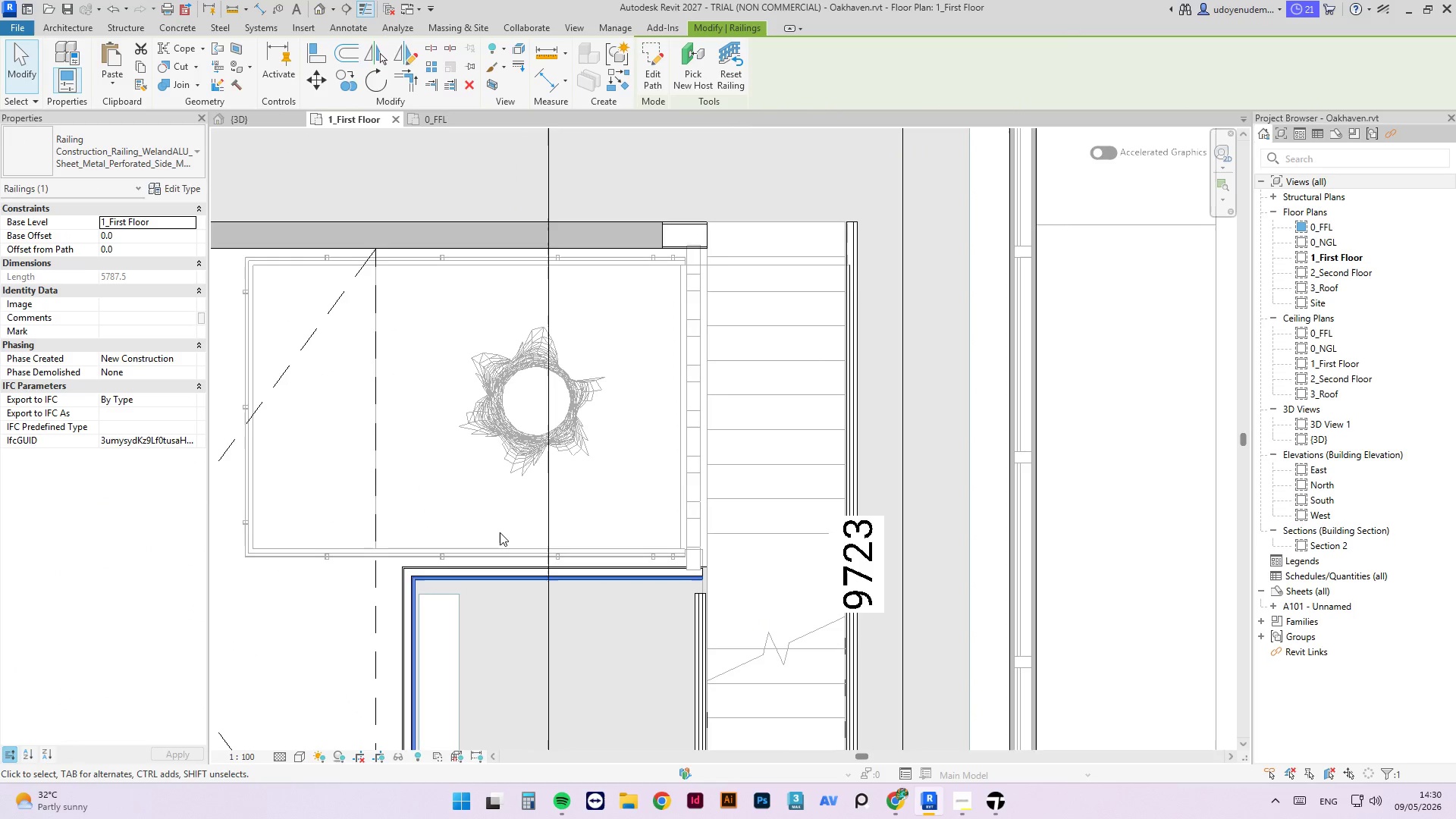 
scroll: coordinate [487, 571], scroll_direction: up, amount: 4.0
 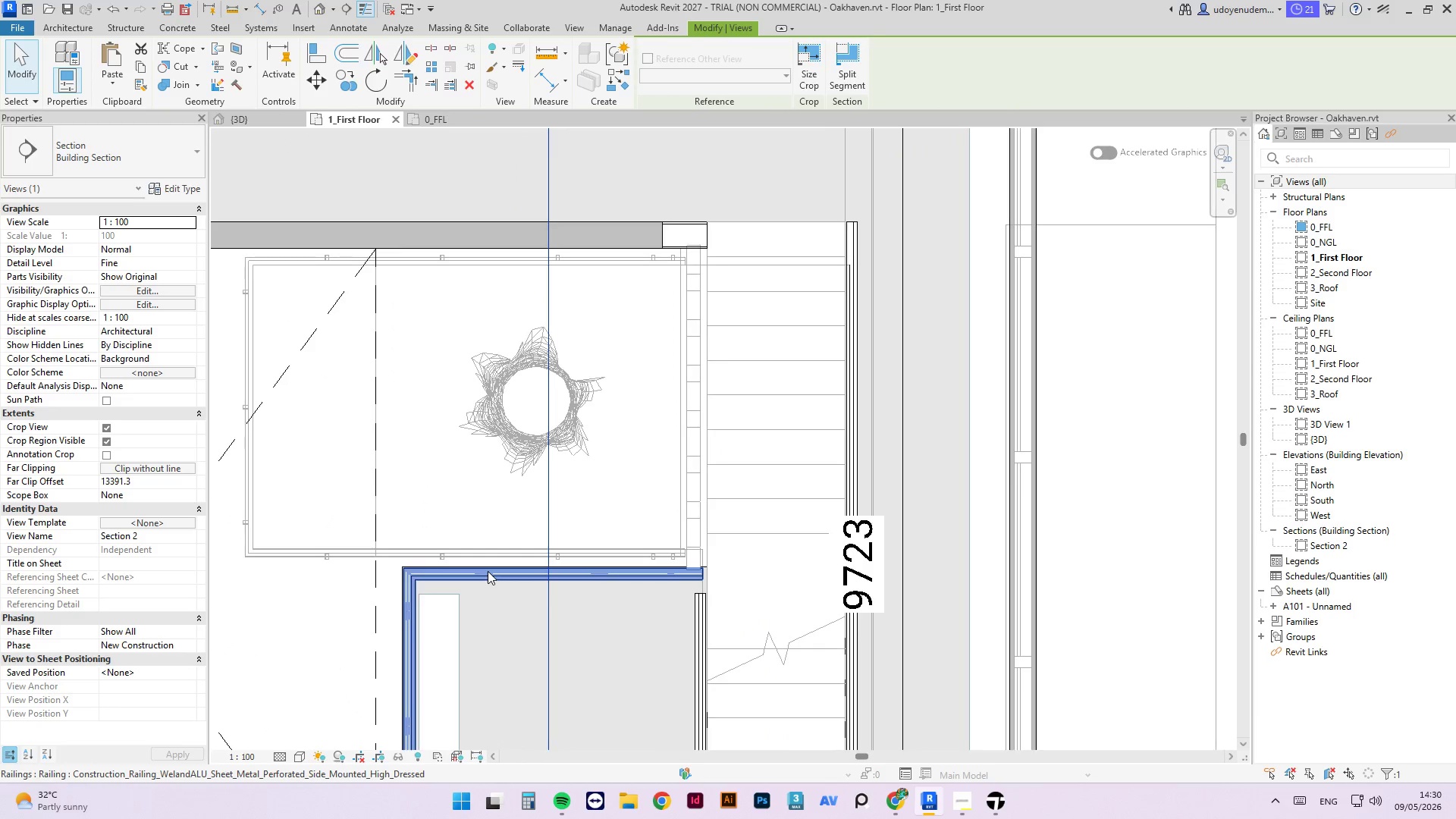 
key(Delete)
 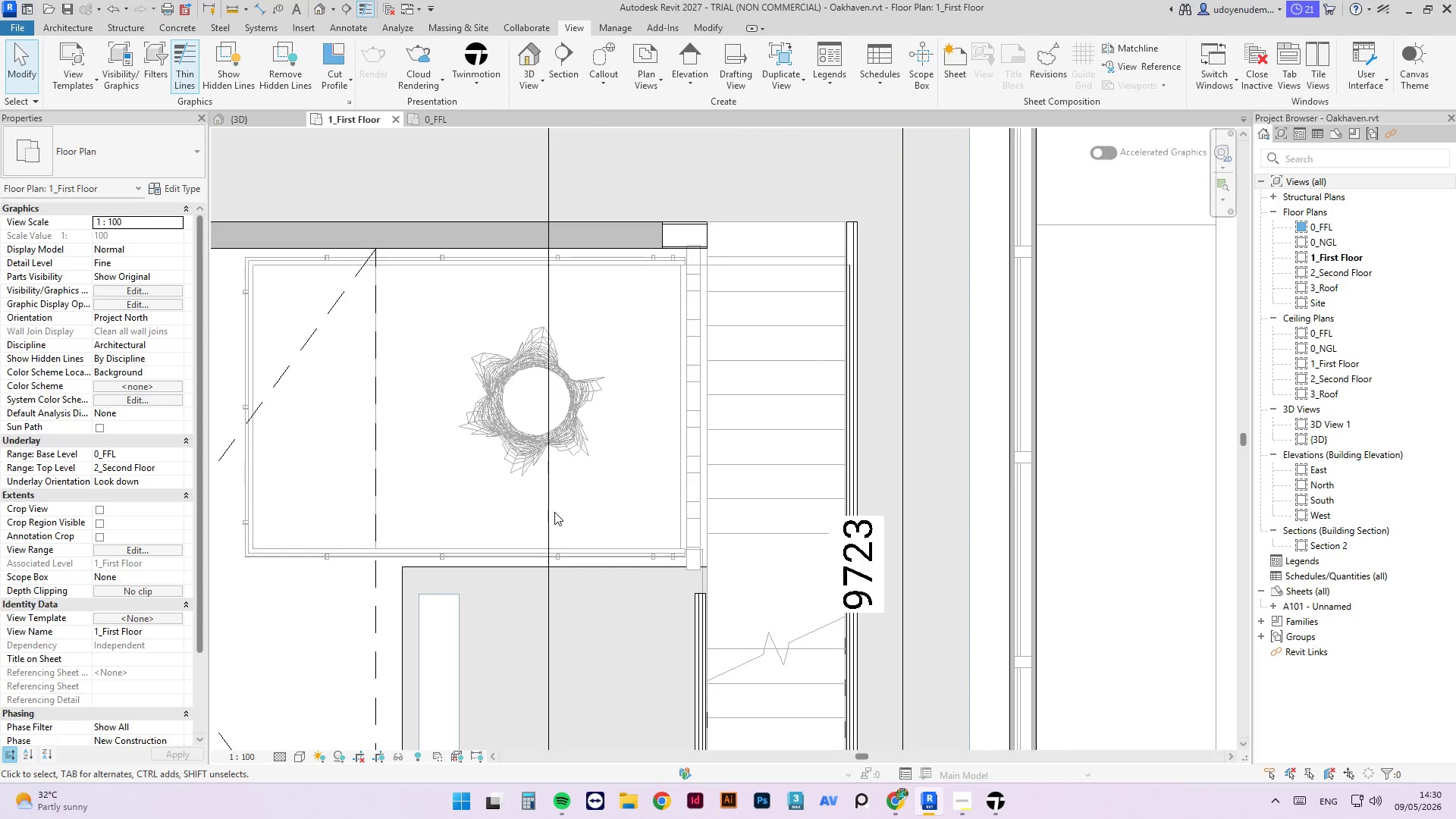 
scroll: coordinate [543, 520], scroll_direction: down, amount: 6.0
 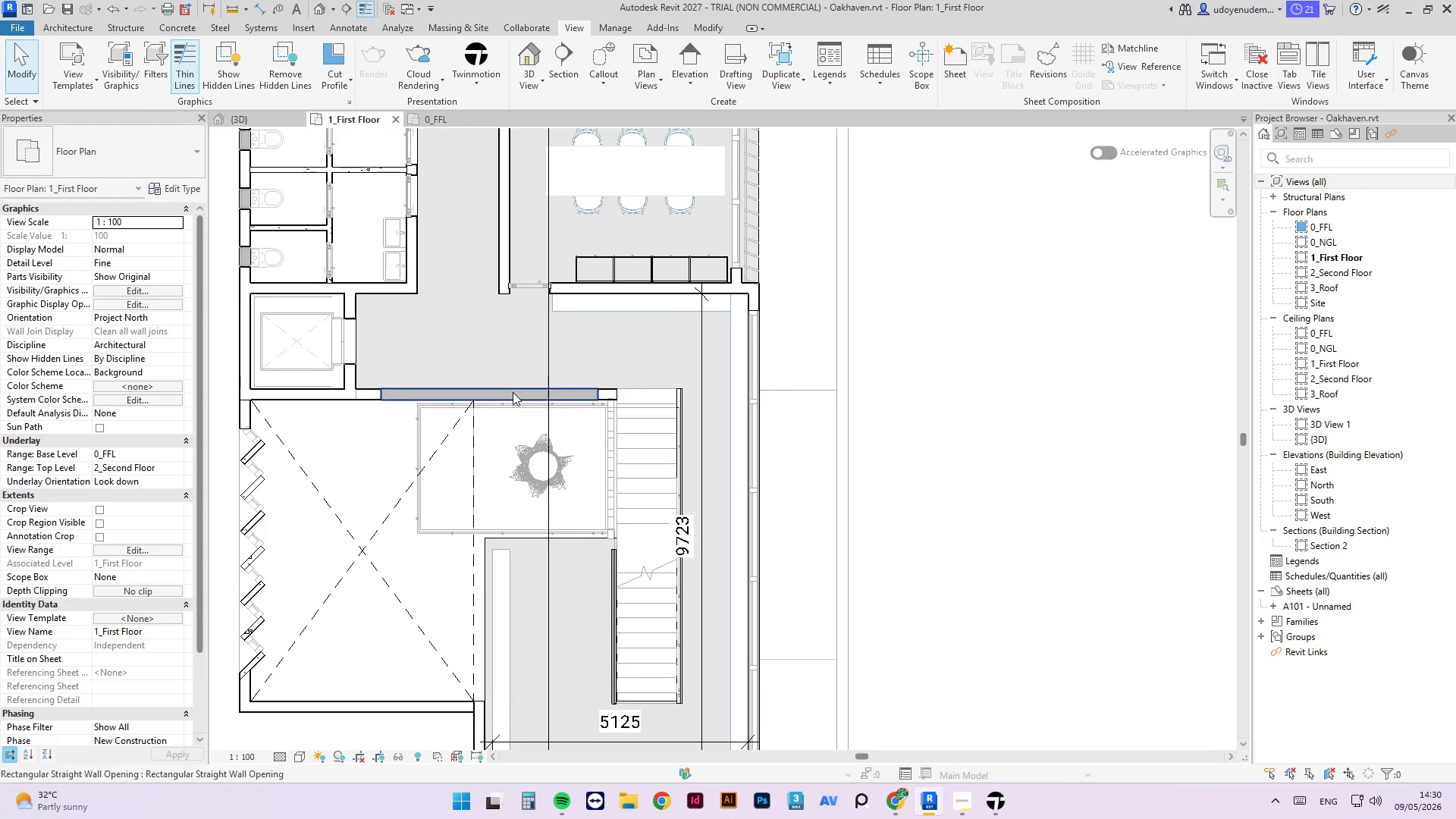 
left_click([513, 392])
 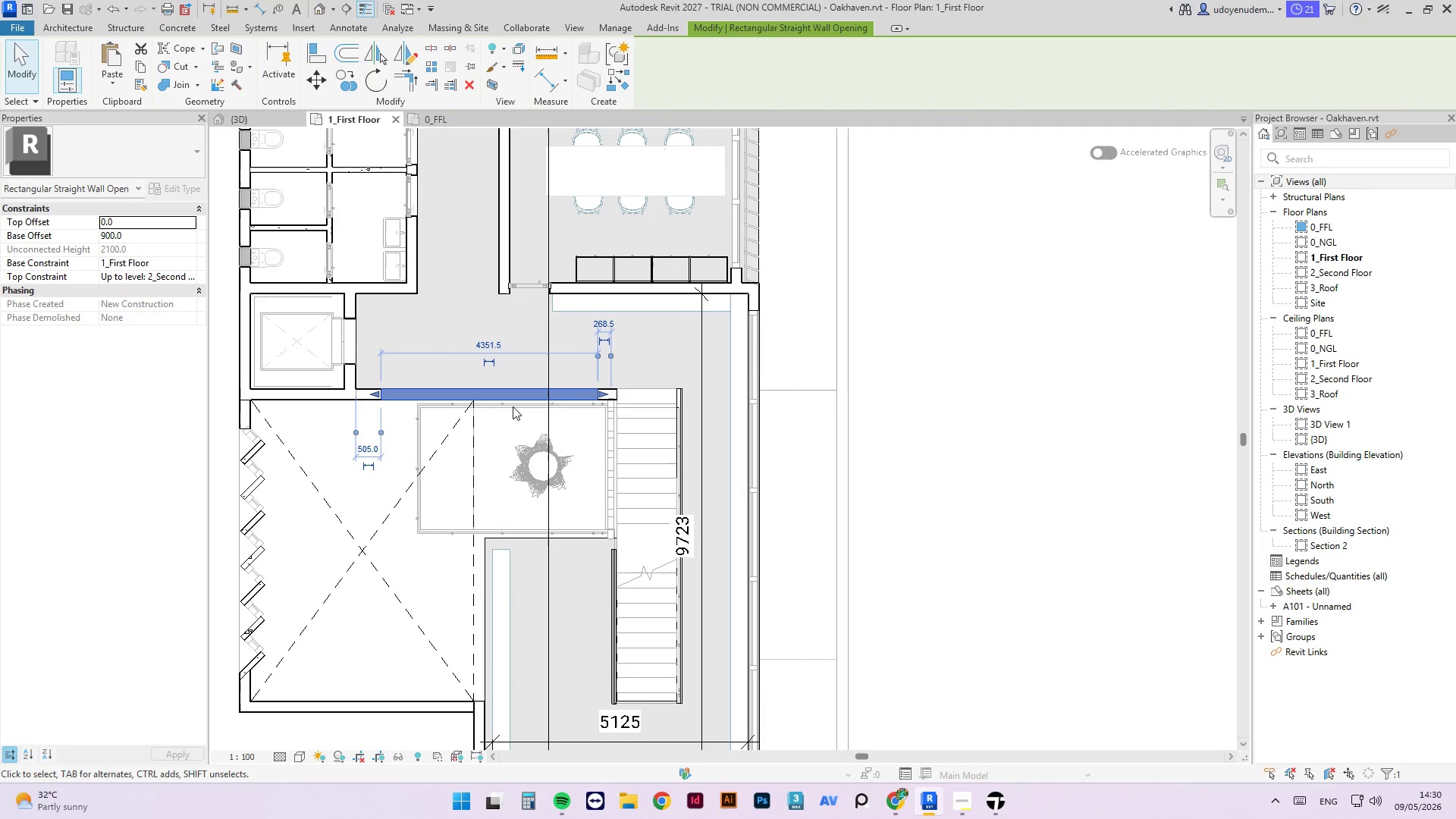 
type(cs)
 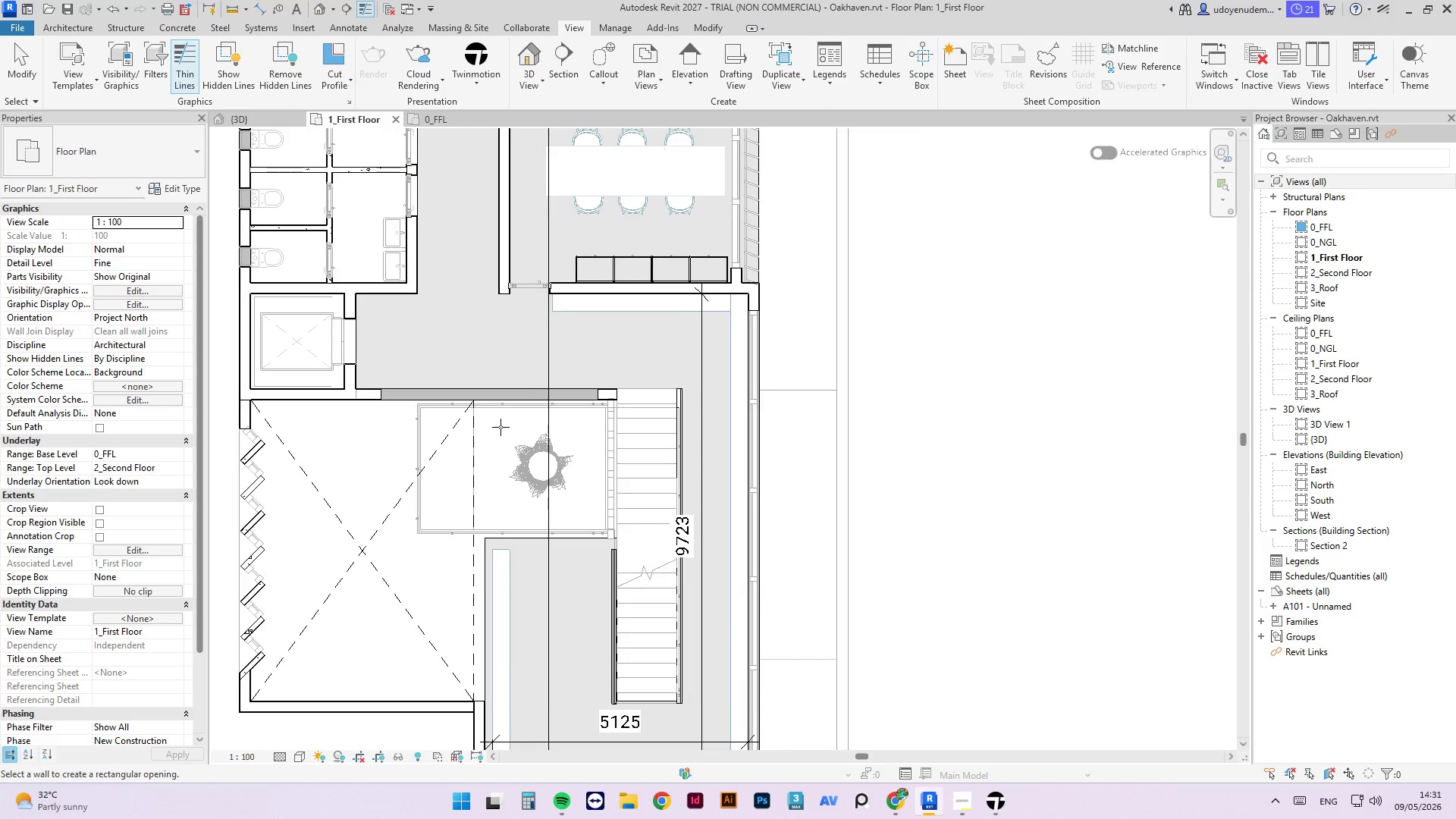 
scroll: coordinate [466, 689], scroll_direction: up, amount: 6.0
 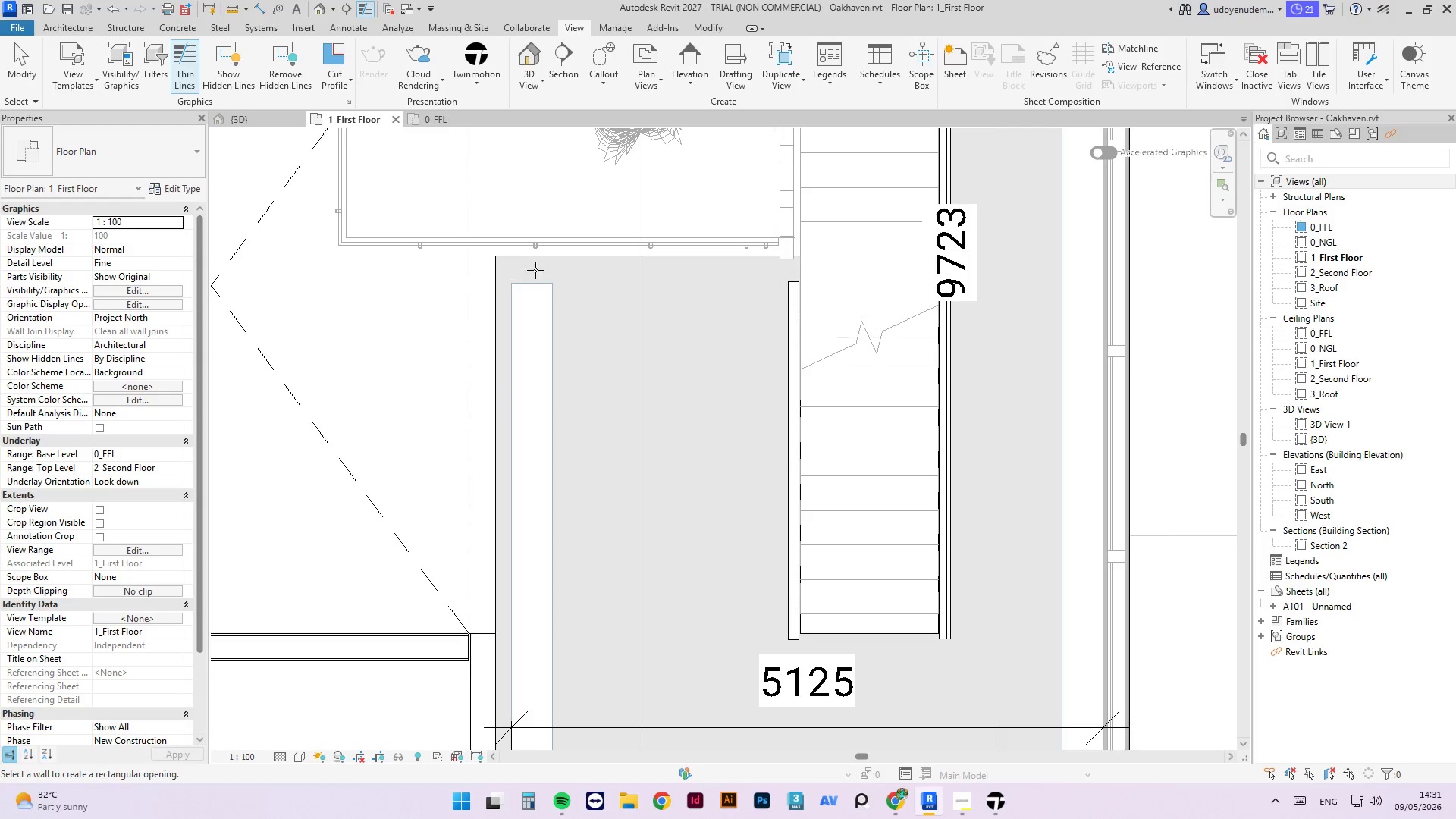 
scroll: coordinate [498, 579], scroll_direction: down, amount: 4.0
 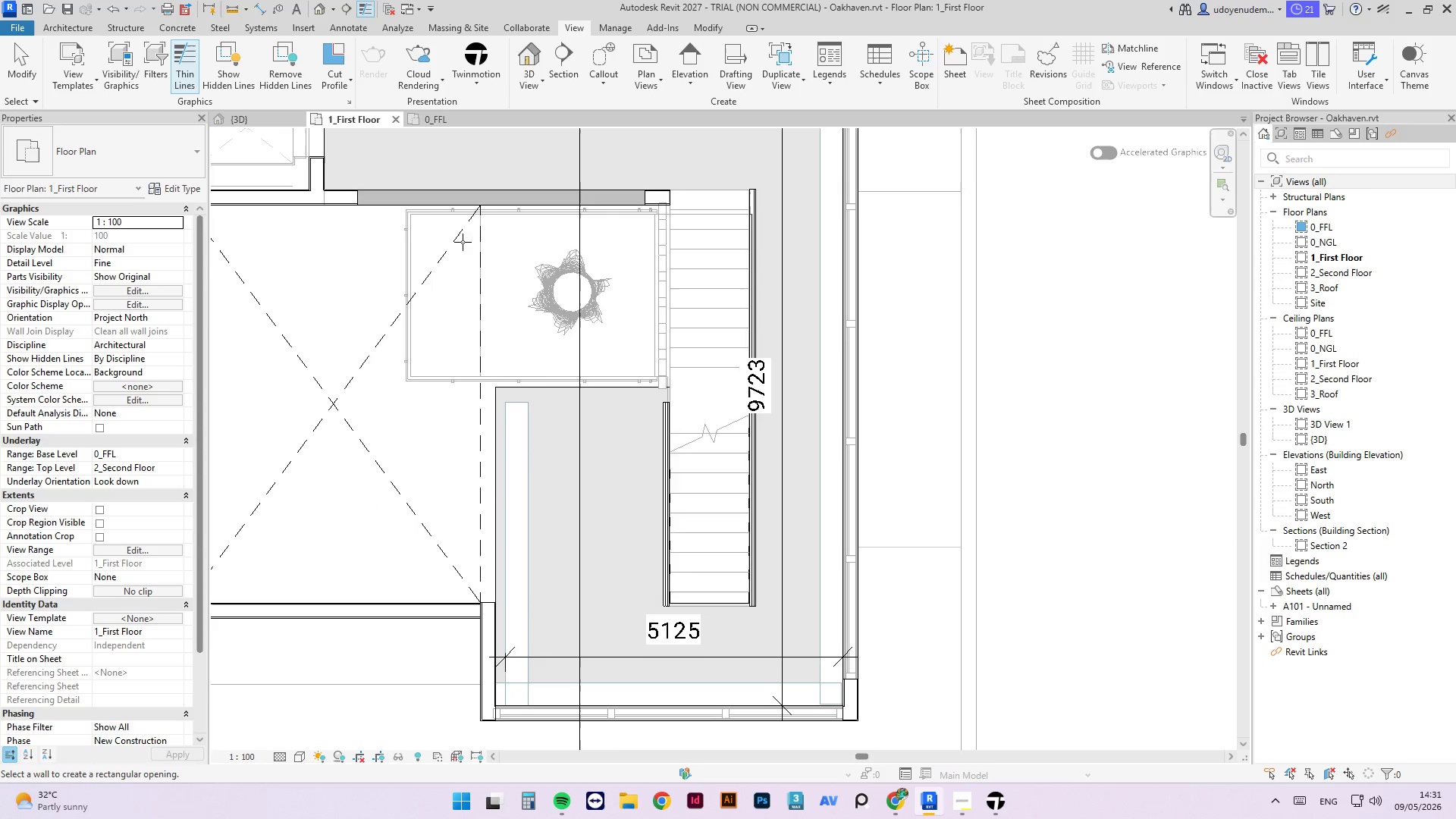 
key(Escape)
 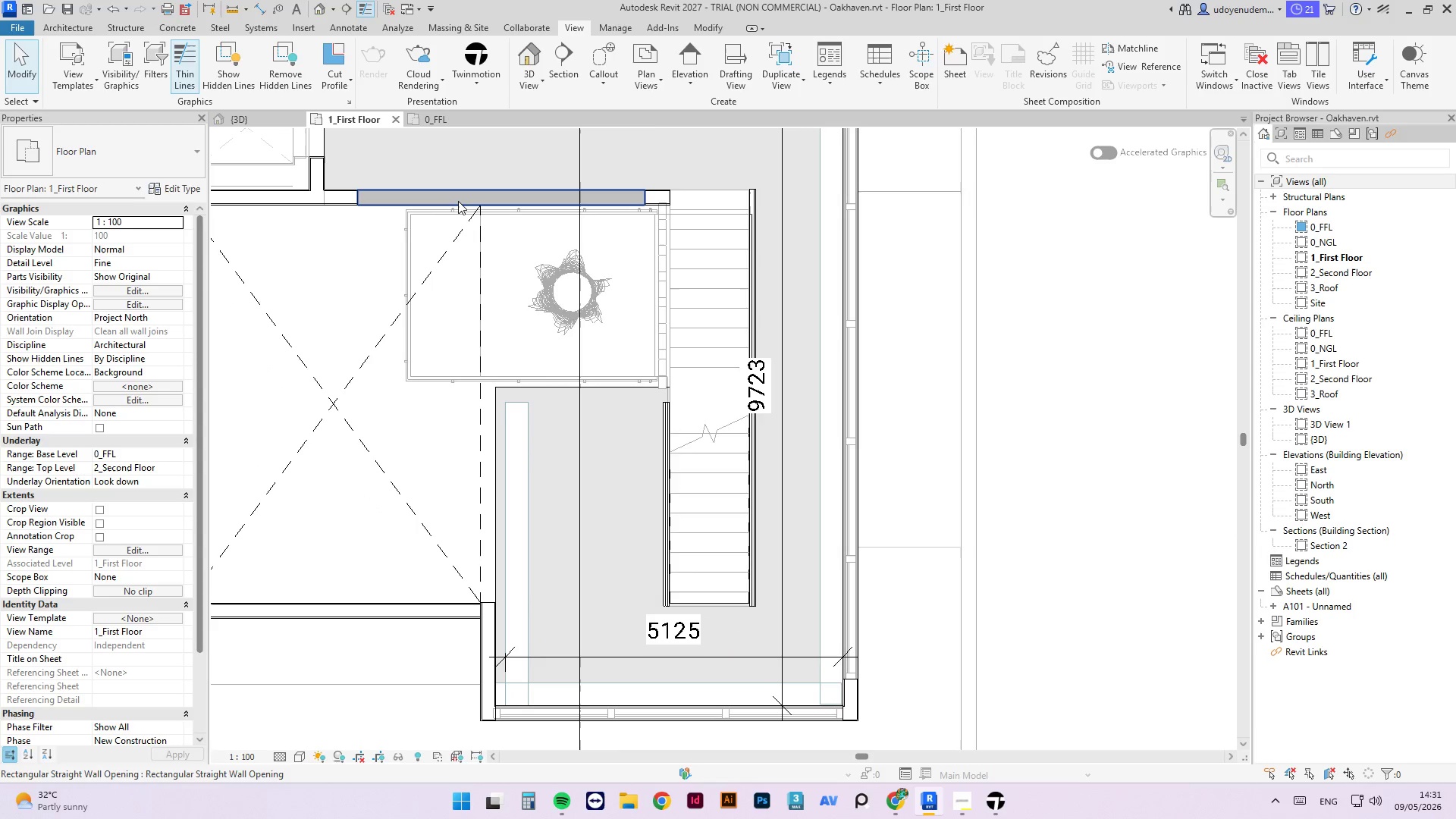 
left_click([458, 201])
 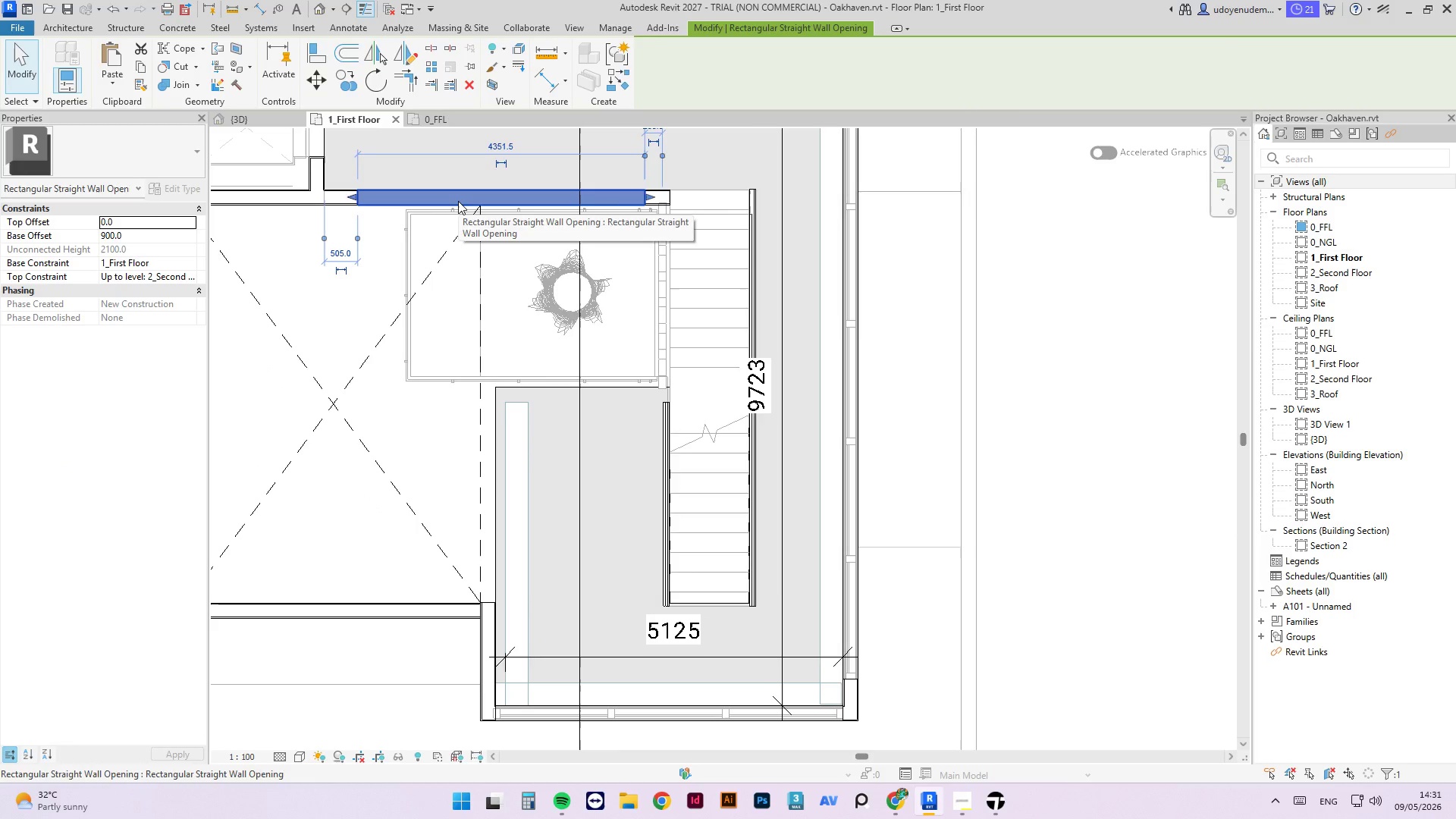 
type(cs)
 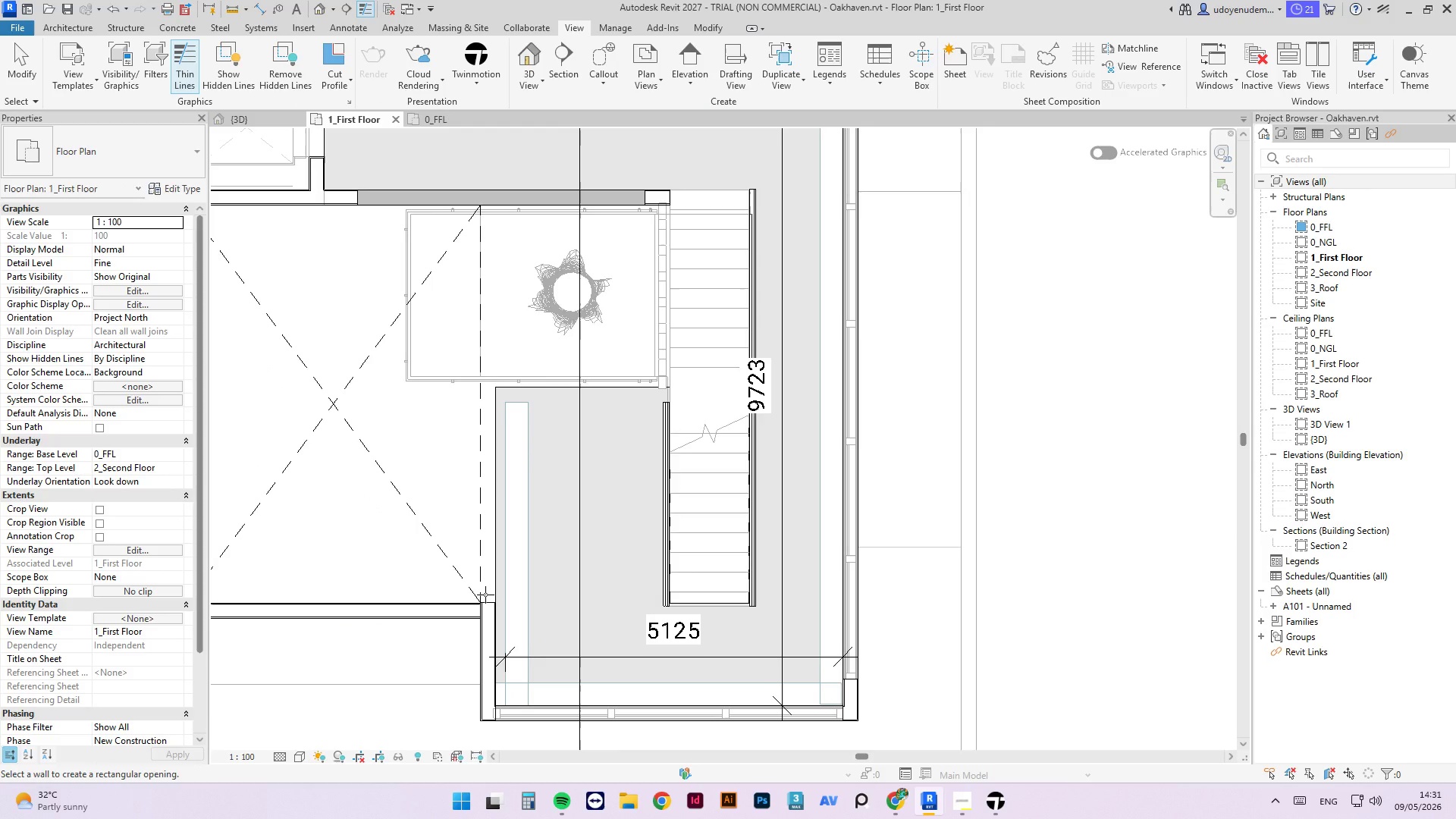 
scroll: coordinate [636, 411], scroll_direction: up, amount: 1.0
 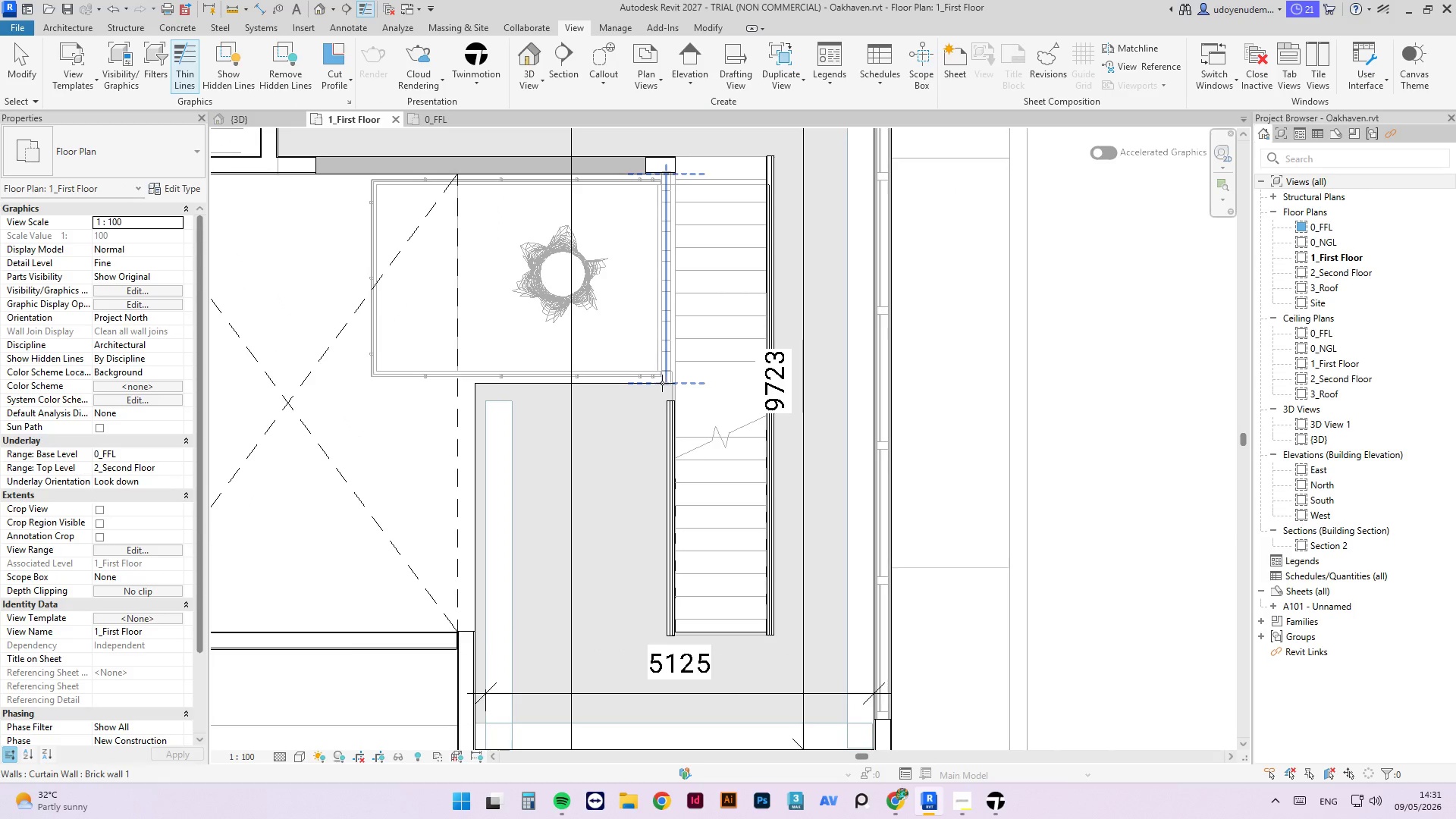 
left_click([663, 383])
 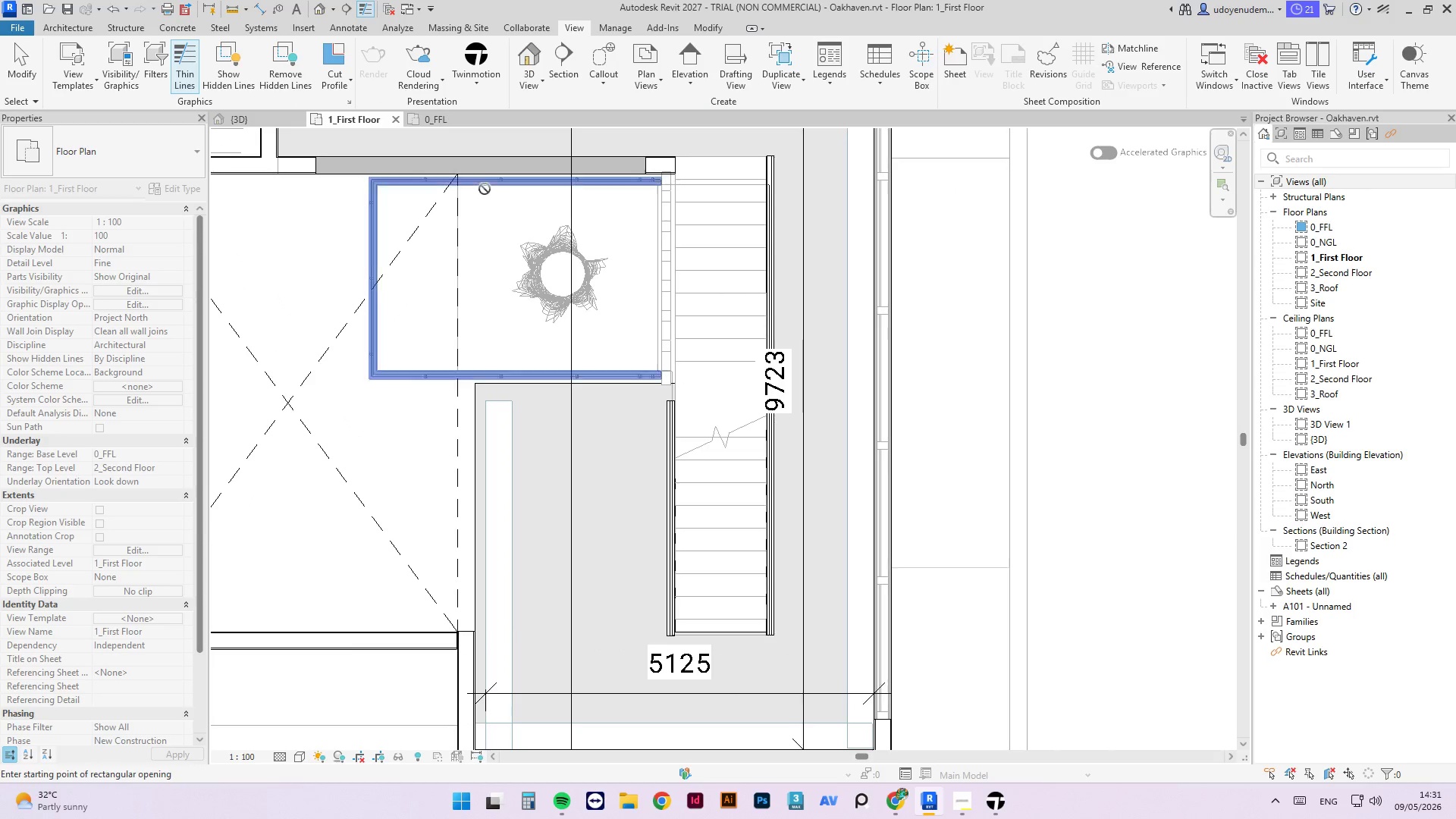 
key(Escape)
 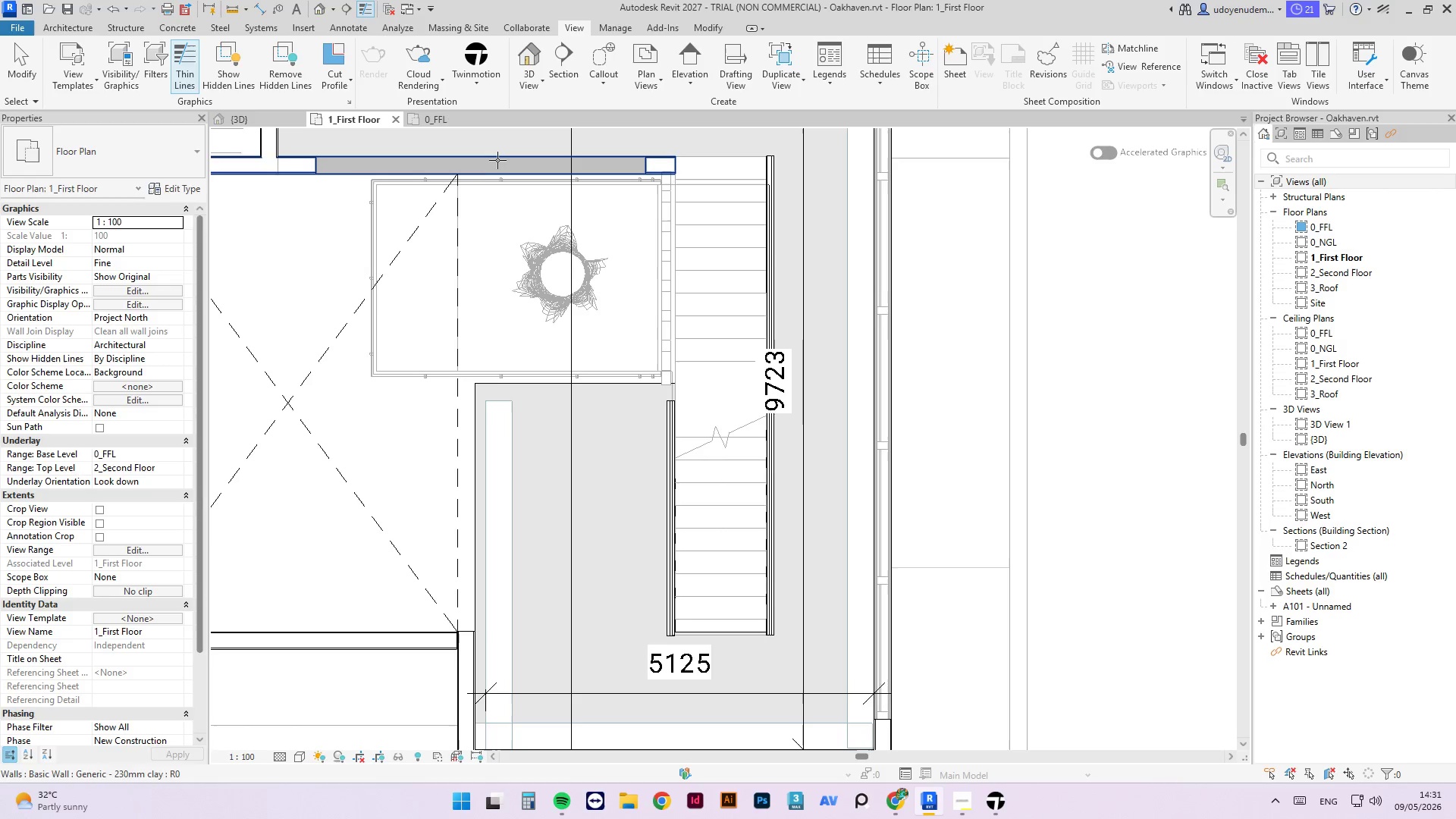 
left_click([497, 159])
 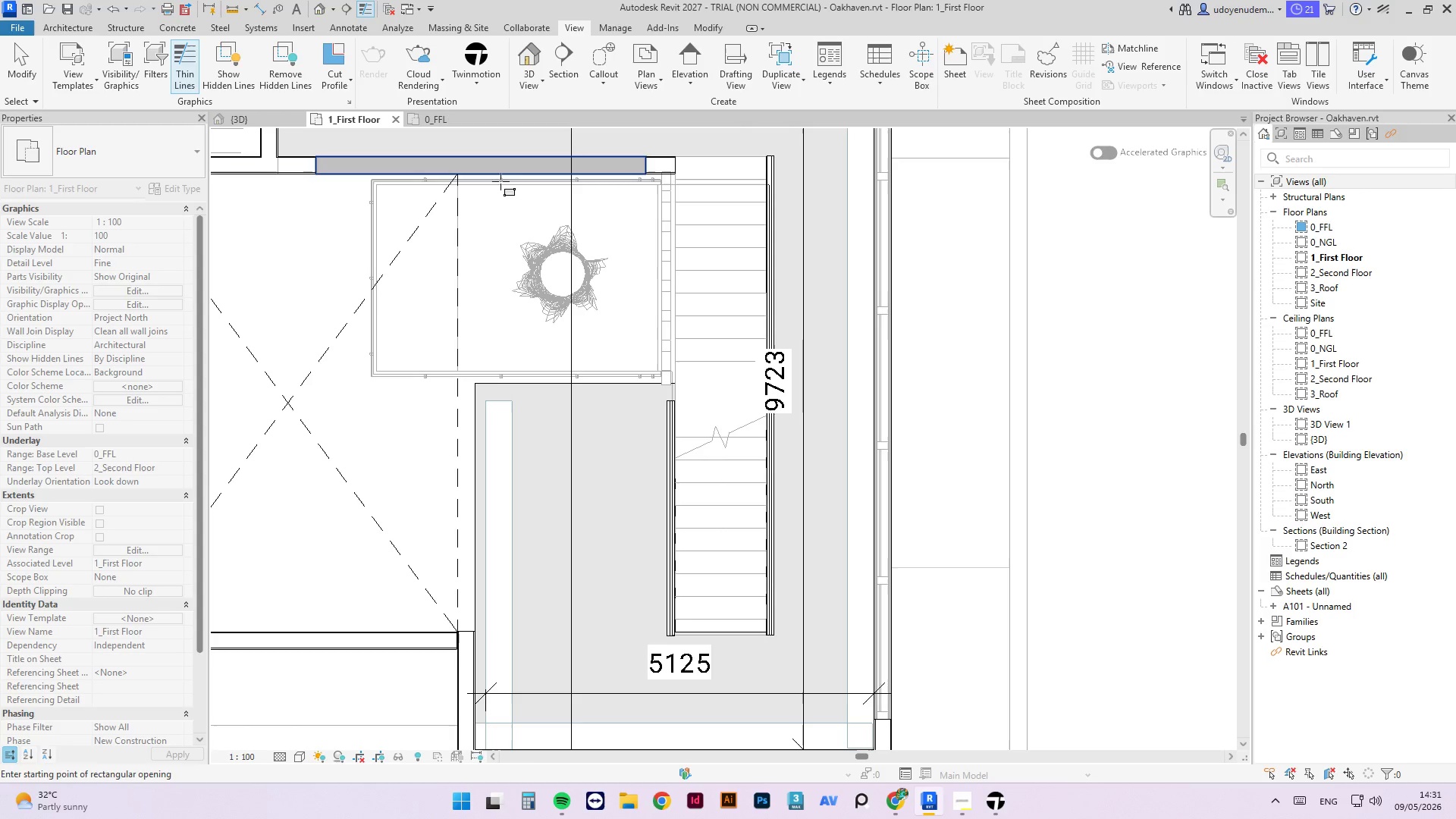 
key(Escape)
 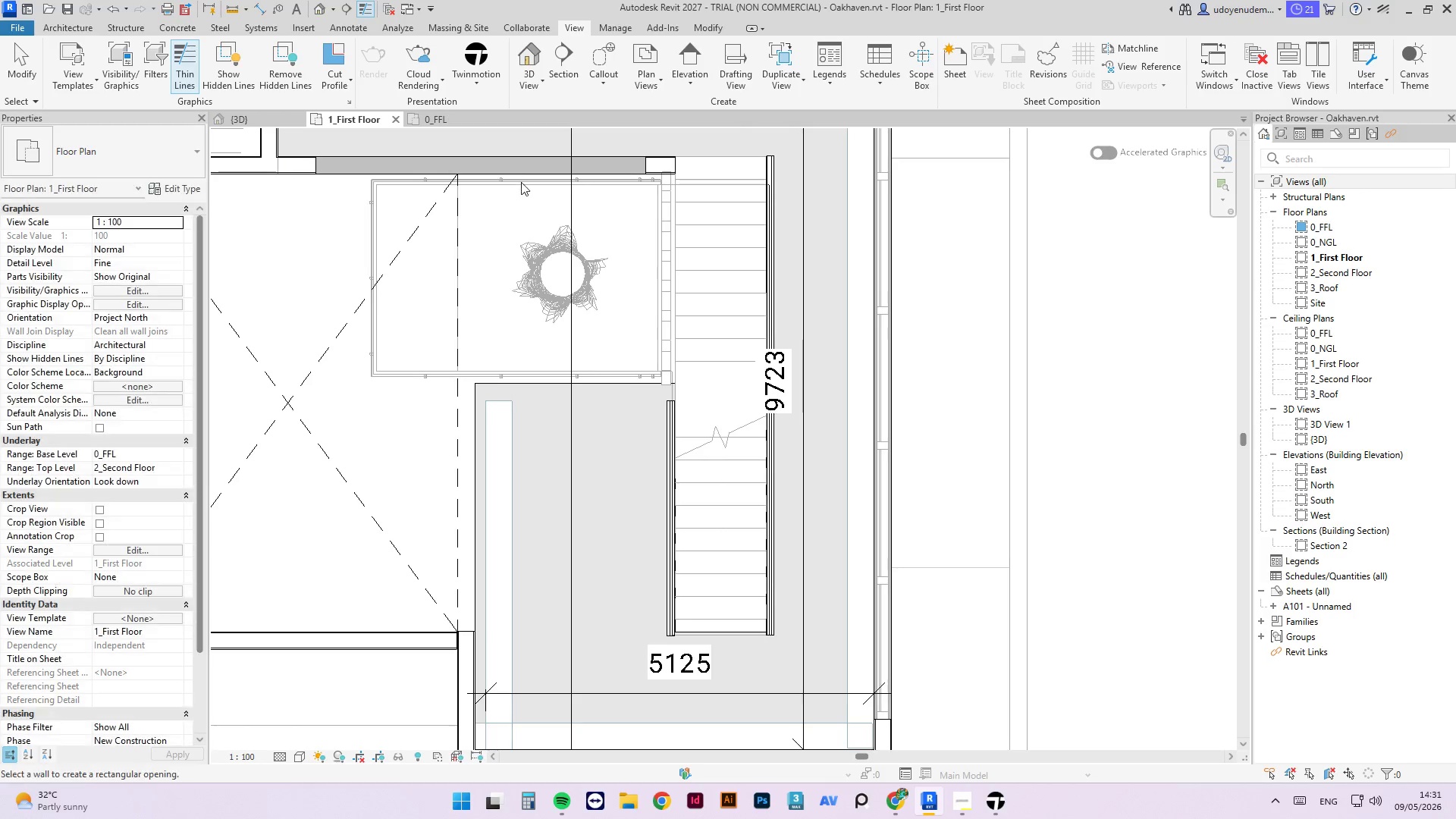 
key(Escape)
 